 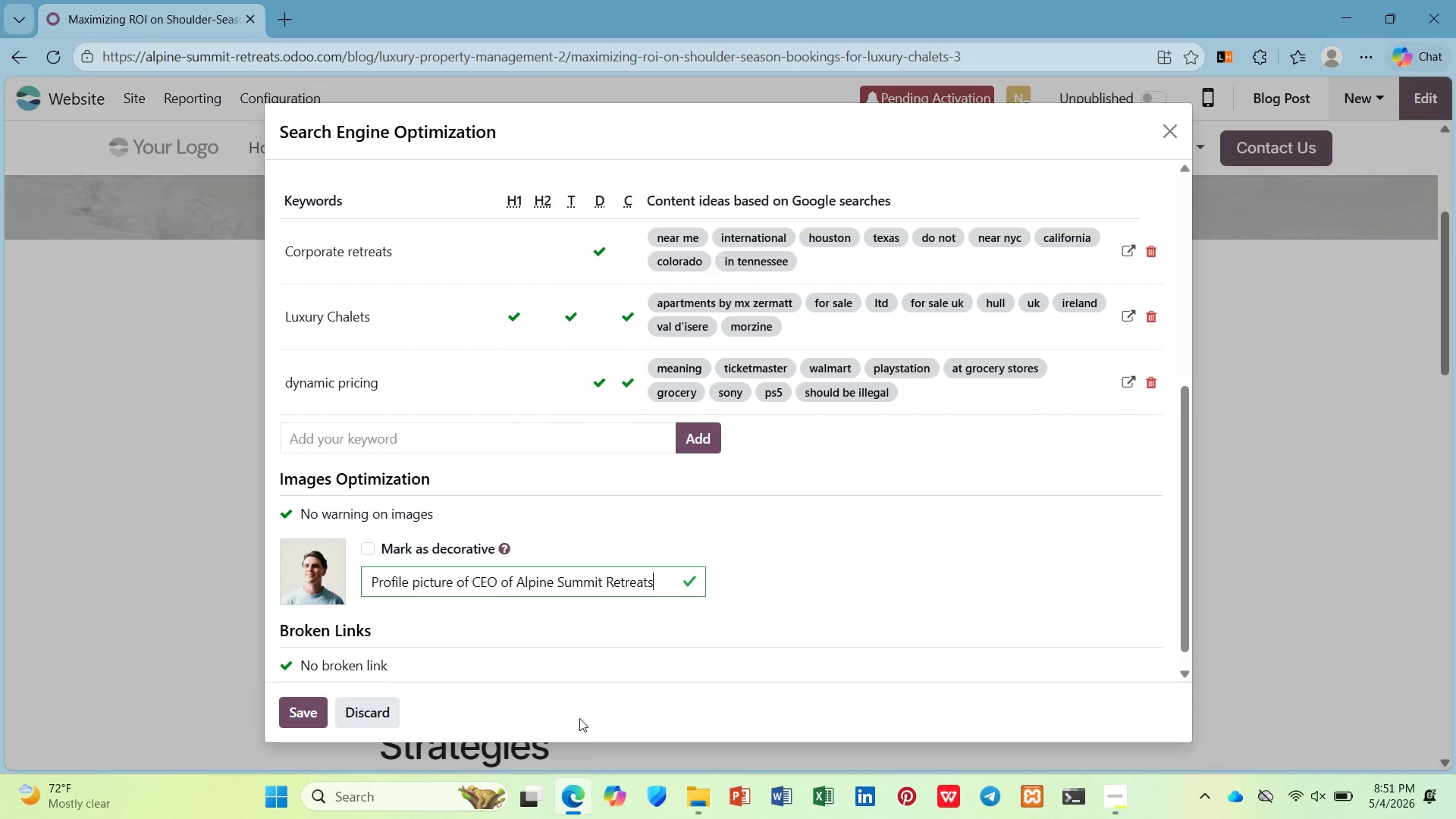 
scroll: coordinate [492, 576], scroll_direction: up, amount: 3.0
 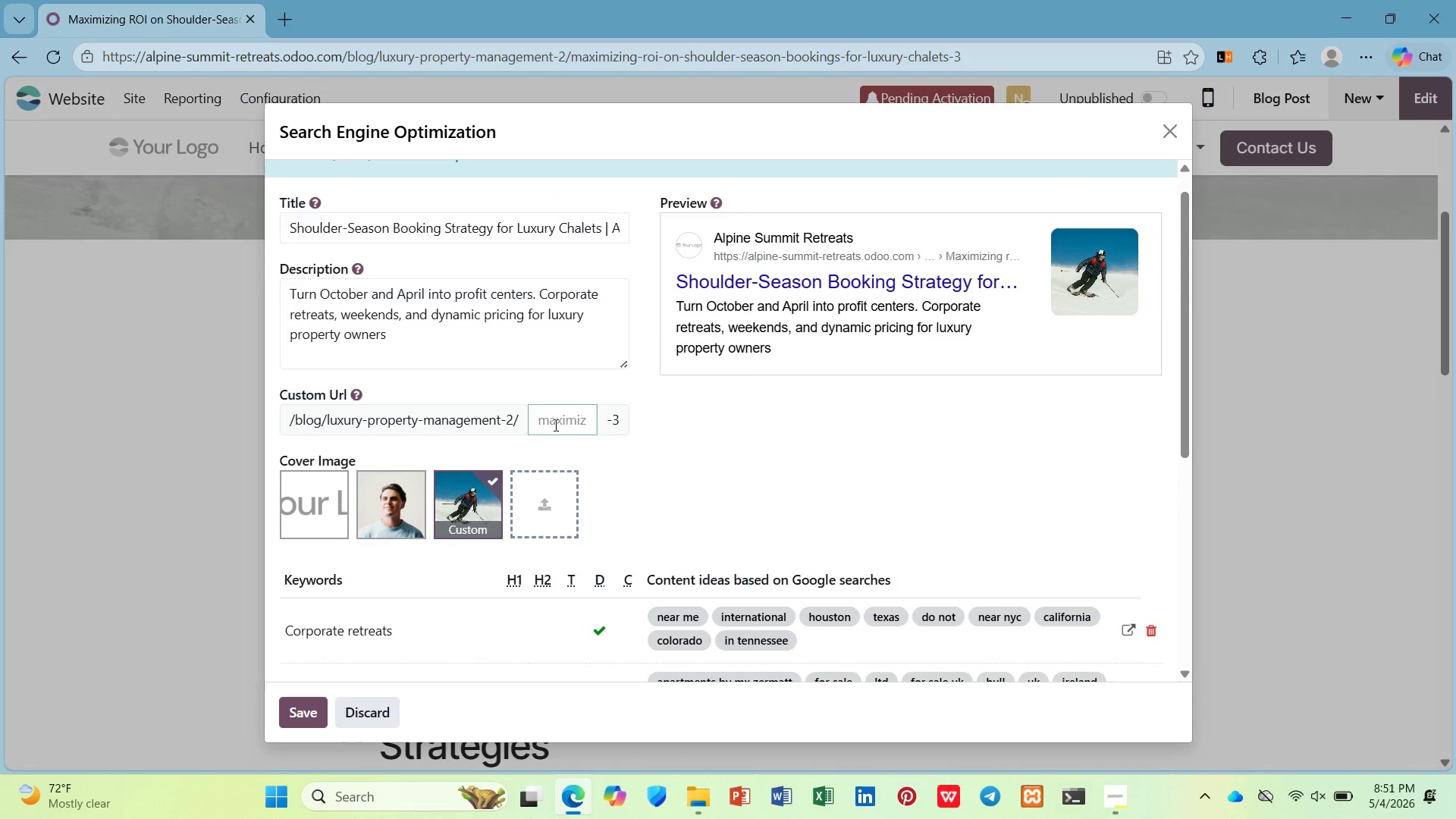 
type(sholder es)
key(Backspace)
key(Backspace)
type(season booking )
 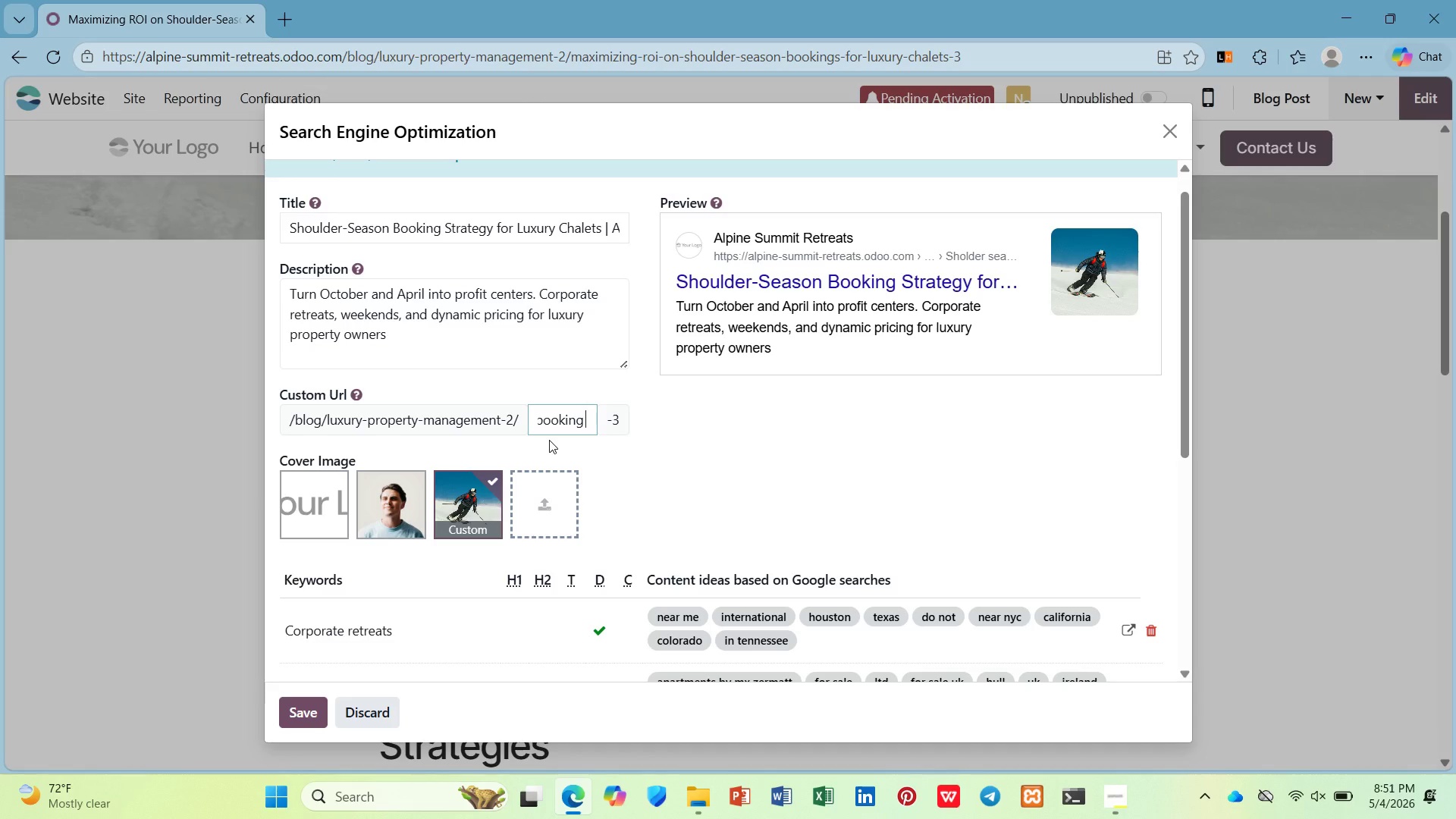 
type(strategy )
key(Backspace)
 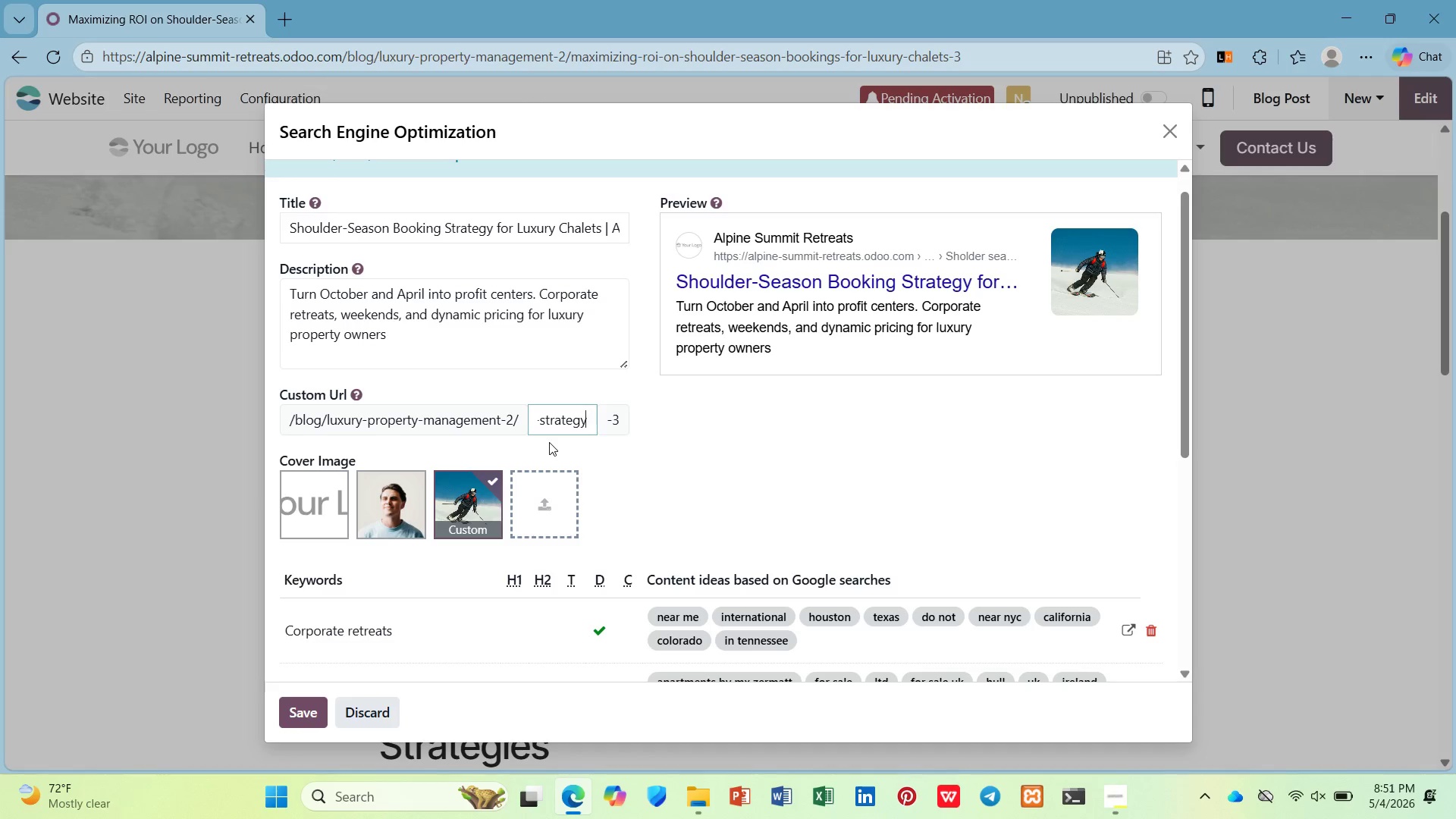 
scroll: coordinate [432, 510], scroll_direction: down, amount: 6.0
 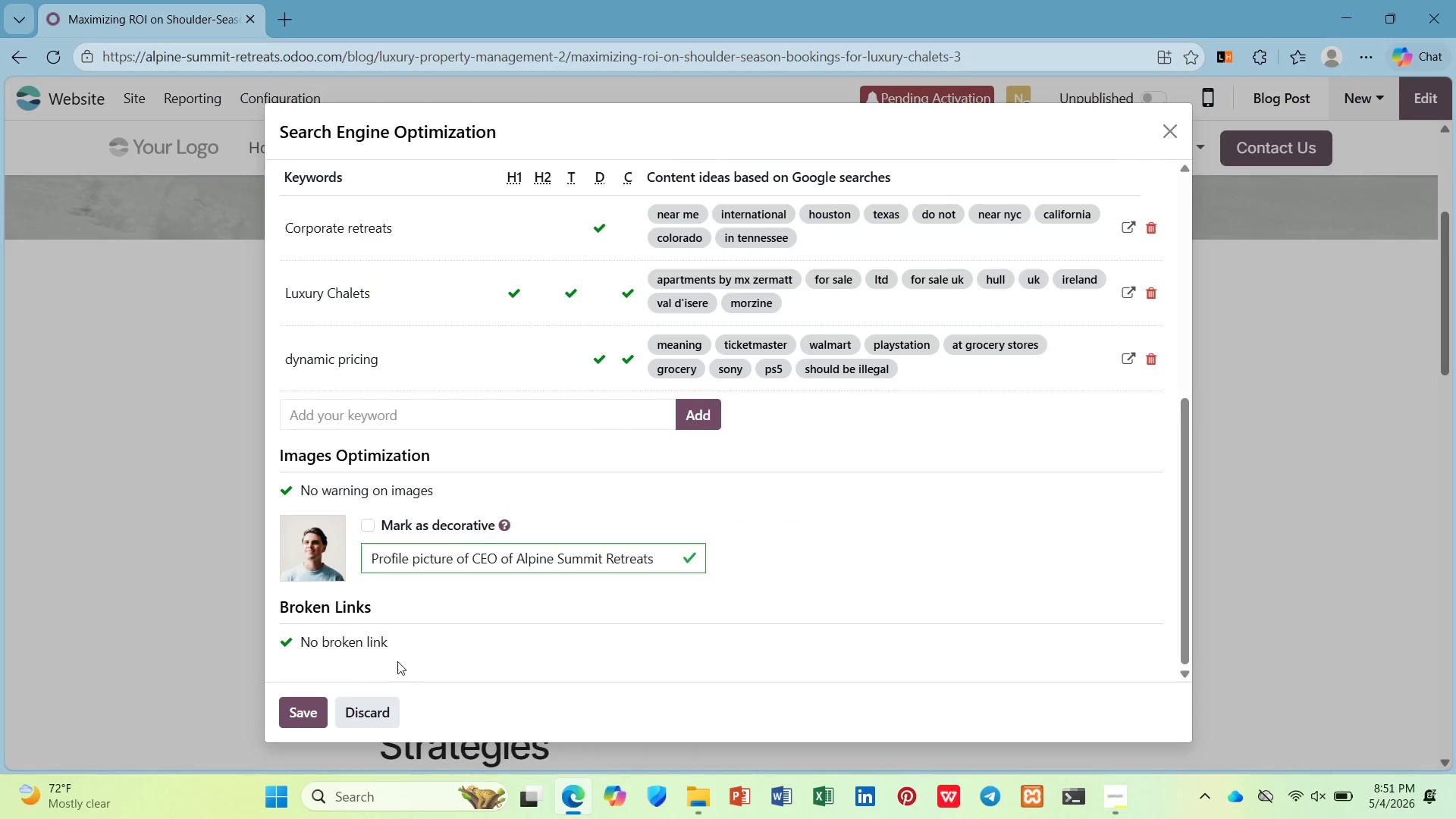 
left_click([309, 707])
 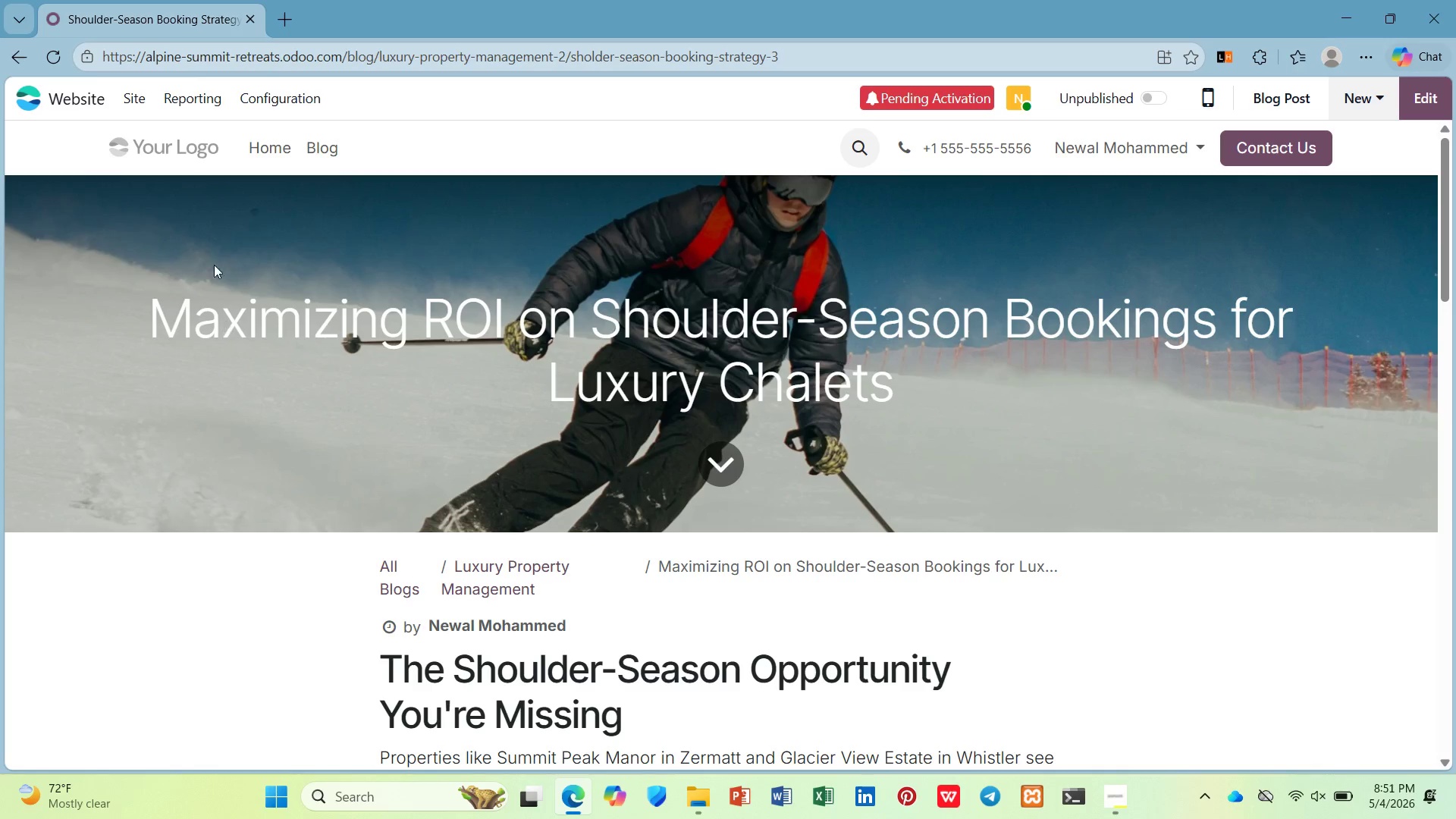 
left_click([142, 96])
 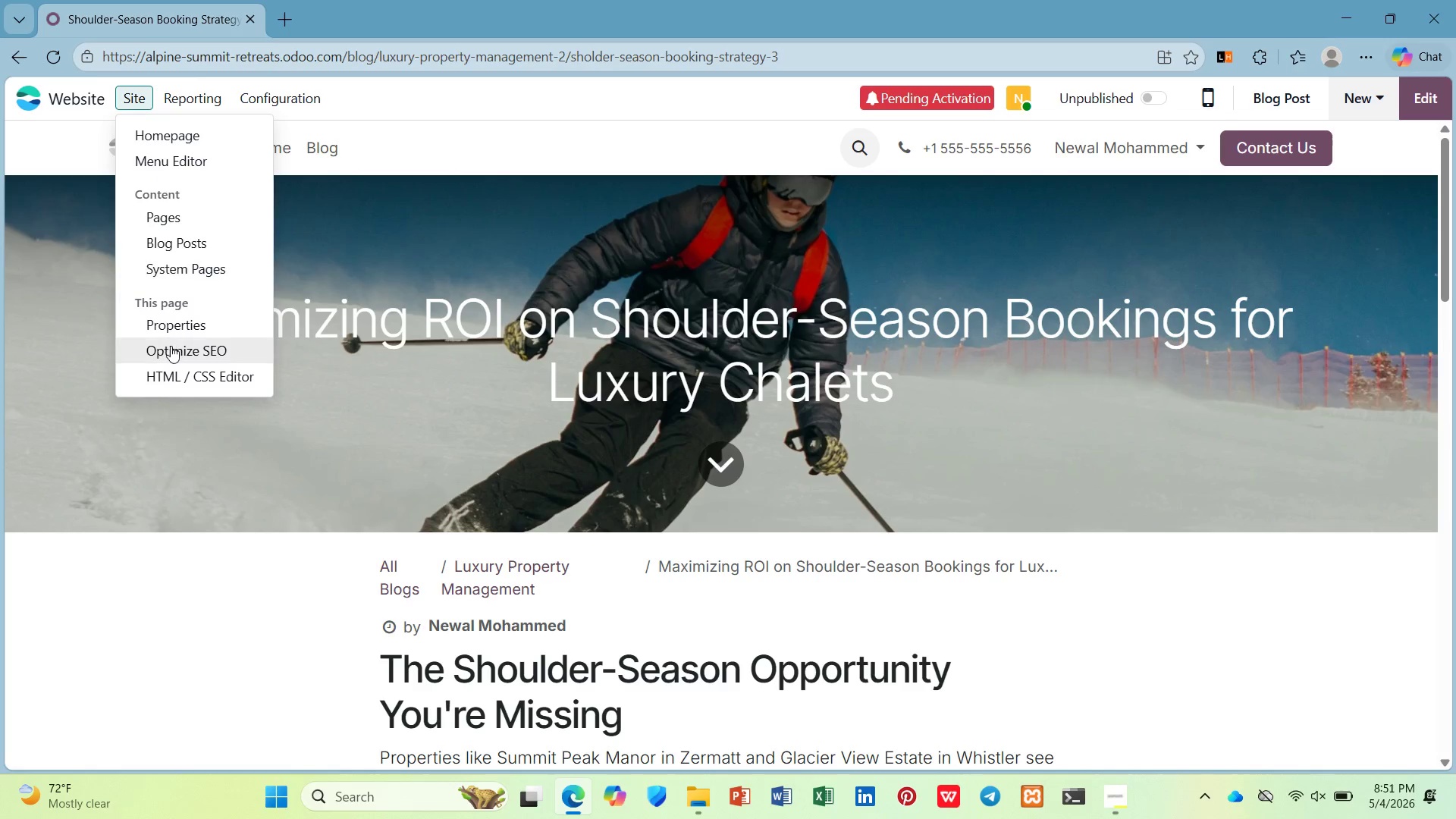 
left_click([171, 346])
 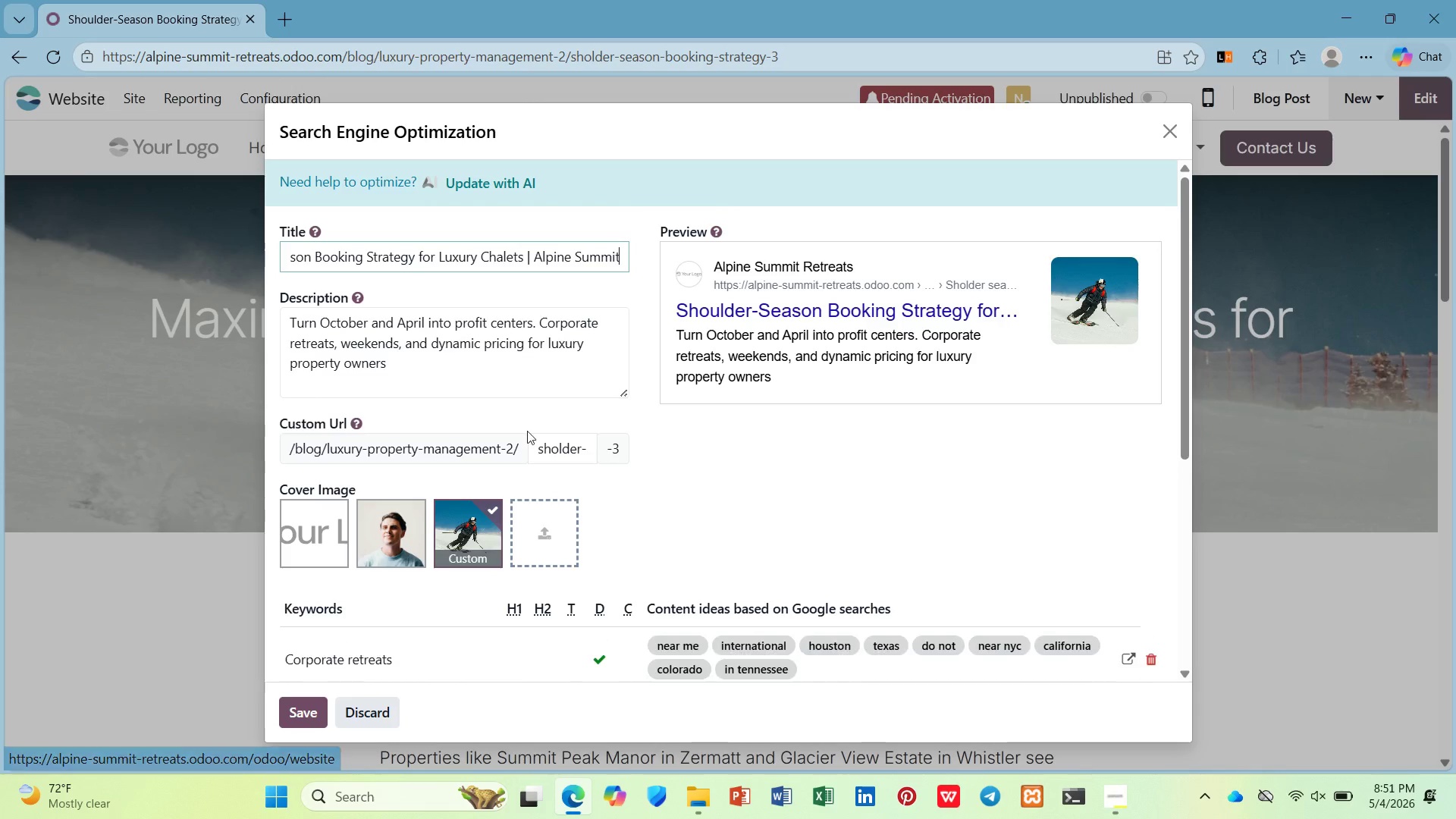 
hold_key(key=ControlLeft, duration=0.91)
scroll: coordinate [927, 442], scroll_direction: down, amount: 3.0
 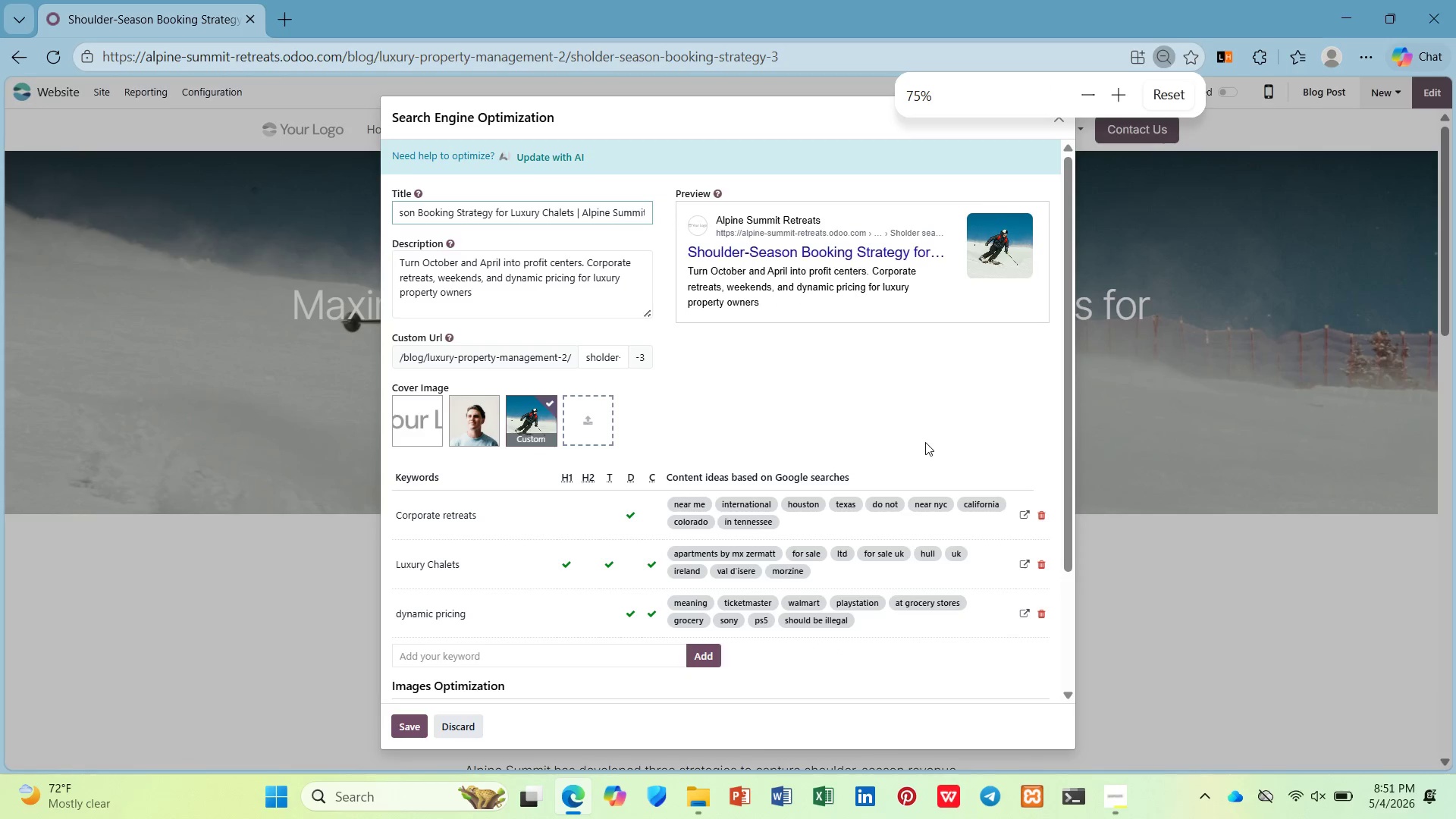 
hold_key(key=ControlLeft, duration=0.64)
 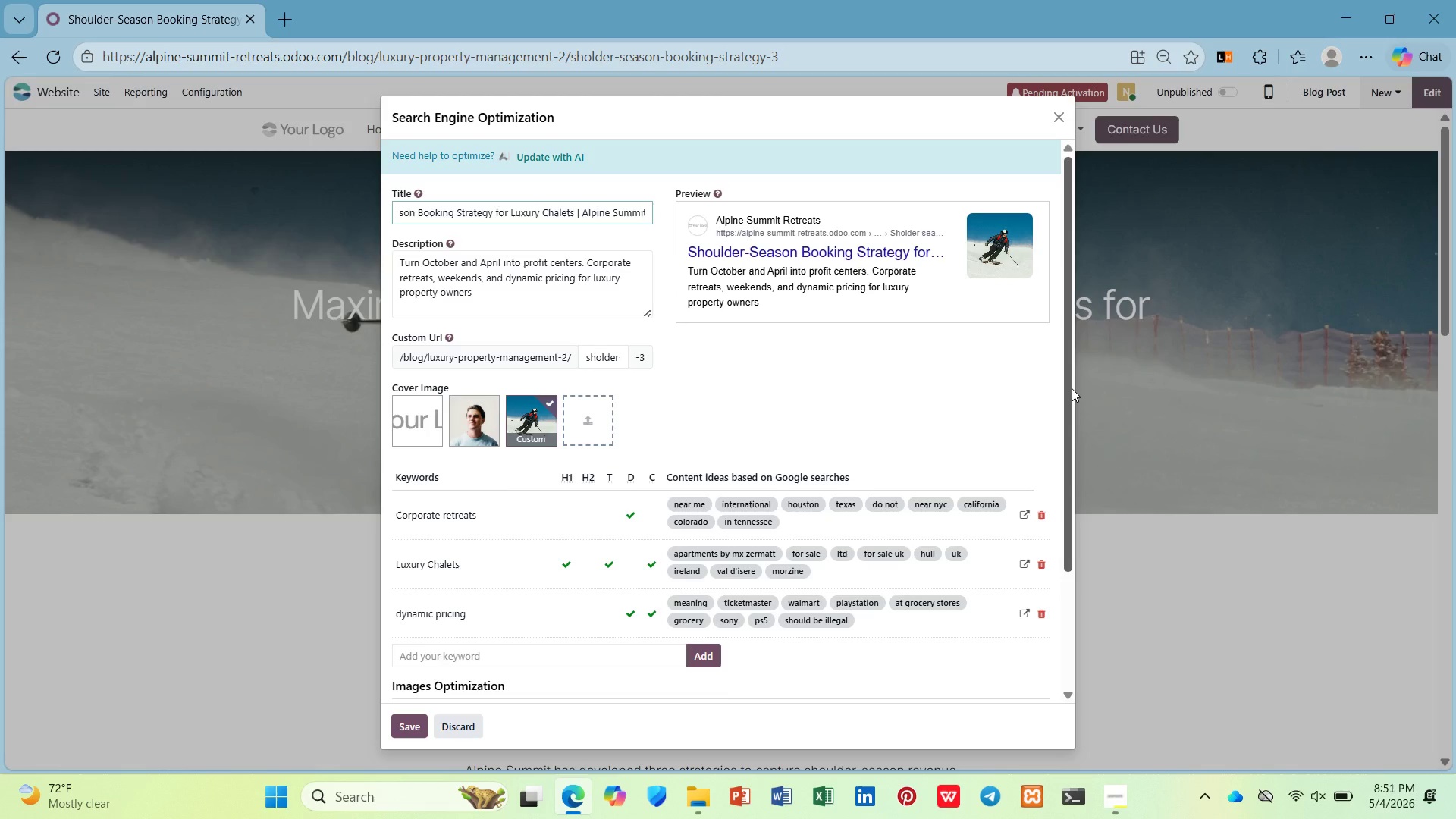 
left_click_drag(start_coordinate=[1072, 388], to_coordinate=[1077, 417])
 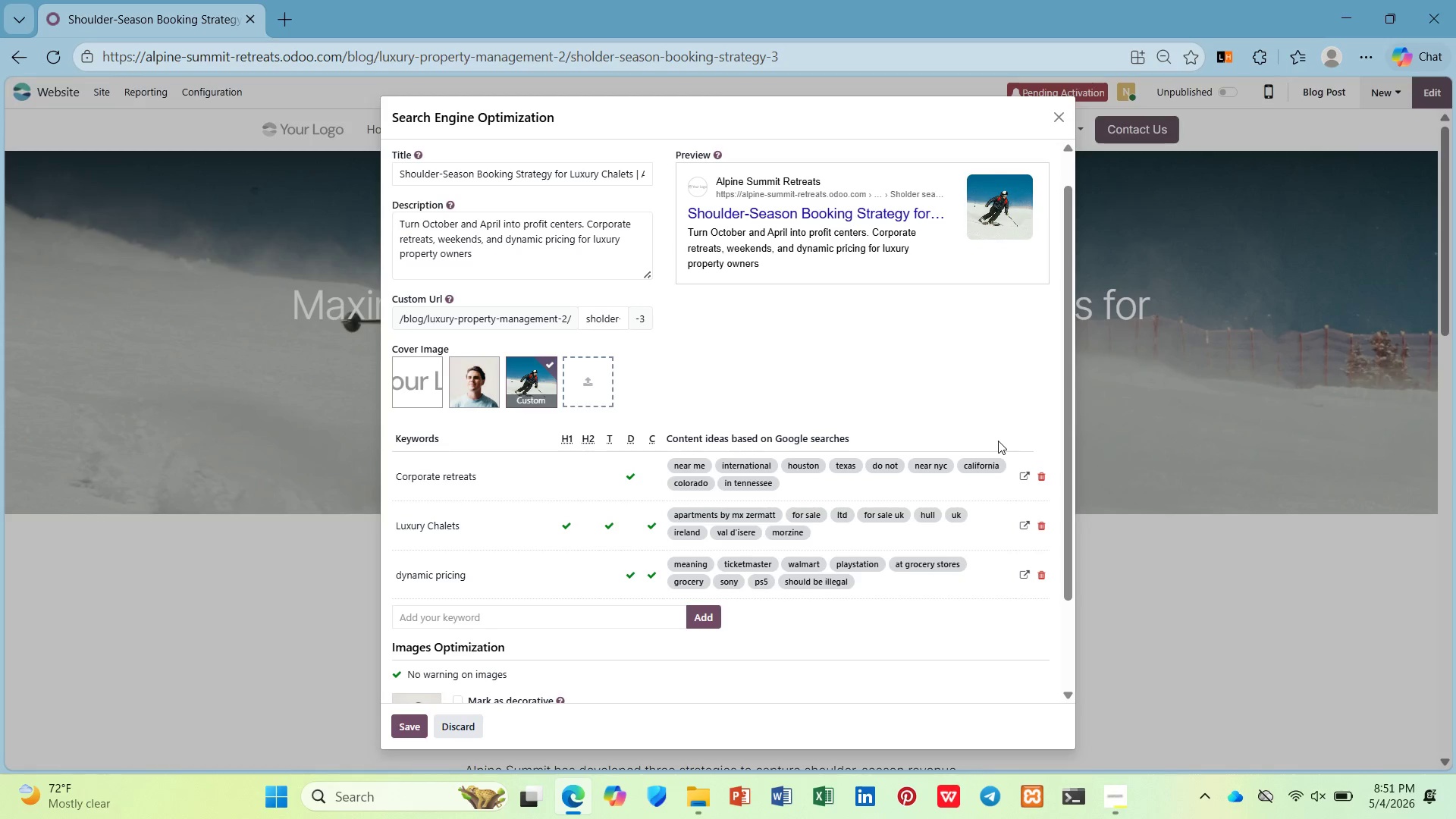 
hold_key(key=ControlLeft, duration=2.31)
scroll: coordinate [996, 442], scroll_direction: down, amount: 1.0
 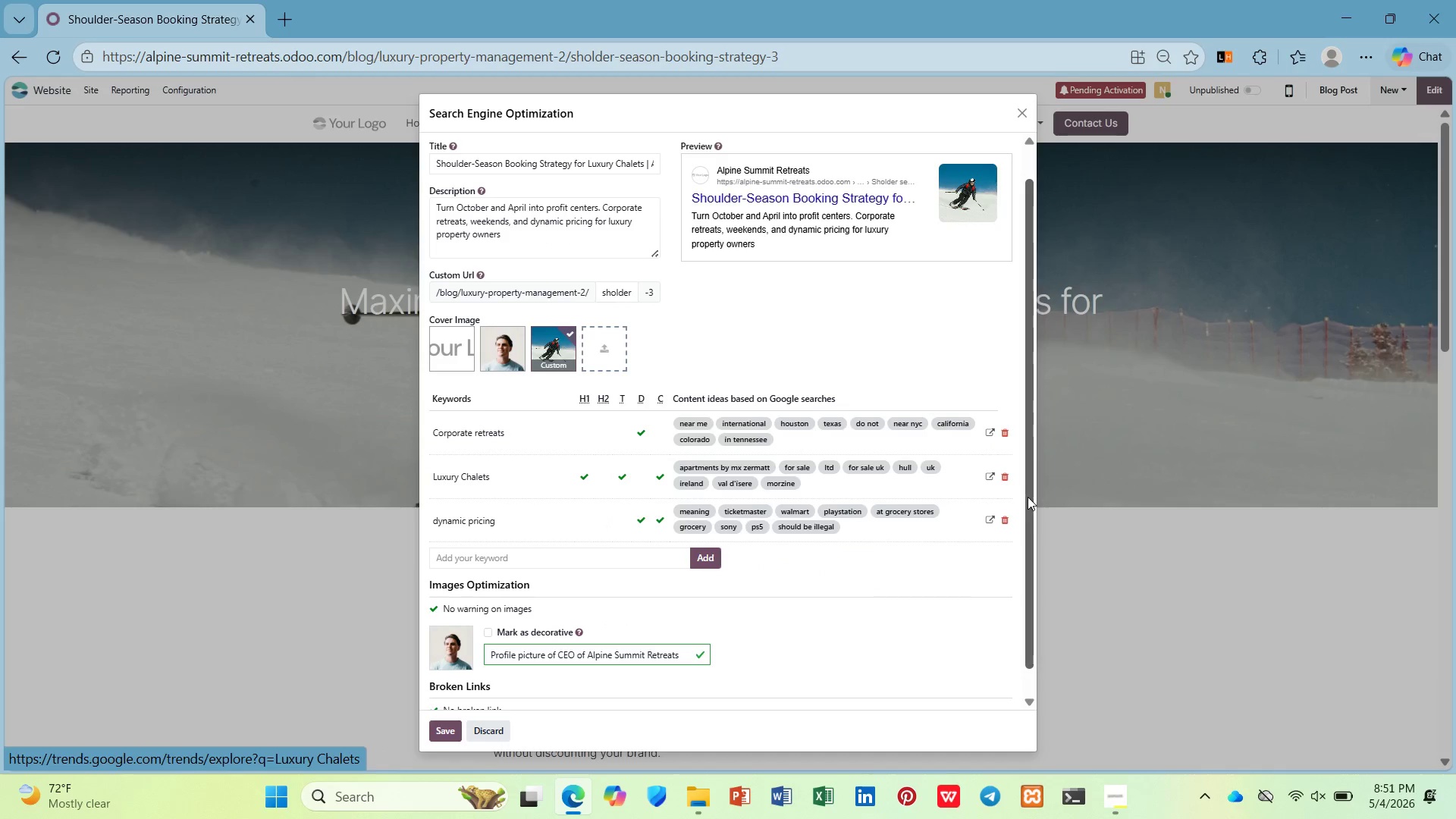 
key(PrintScreen)
 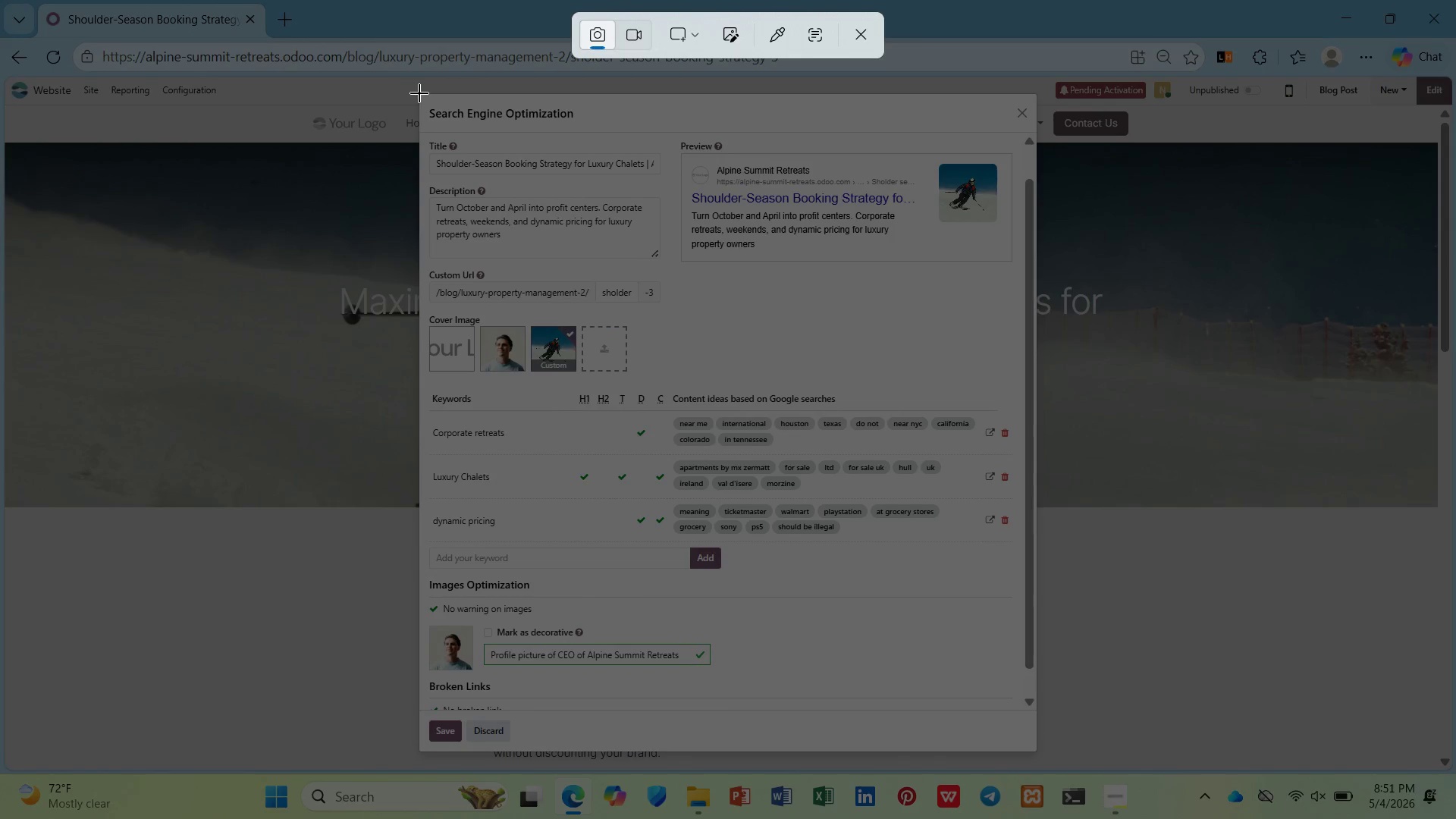 
left_click_drag(start_coordinate=[419, 93], to_coordinate=[1033, 752])
 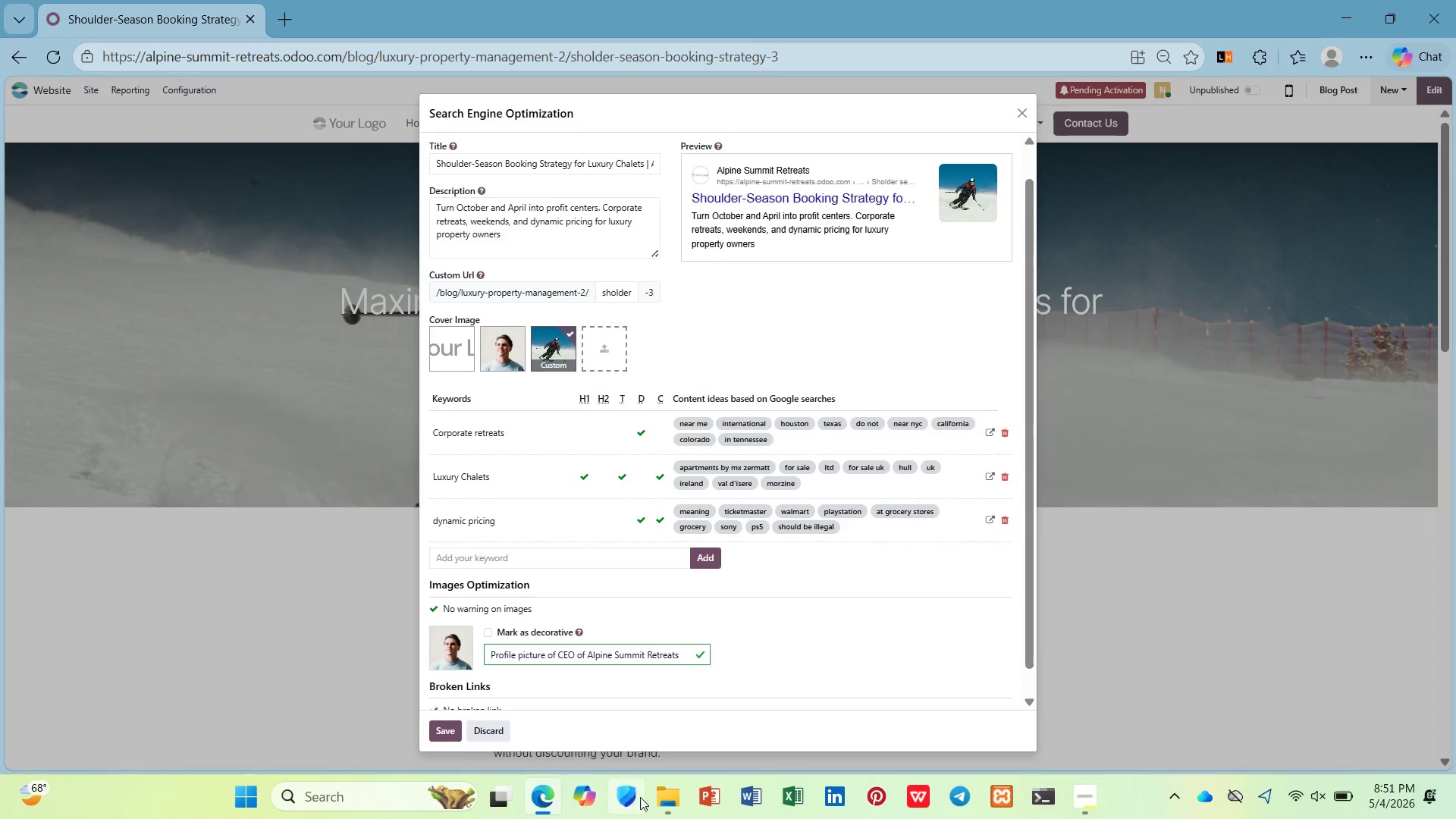 
left_click([664, 802])
 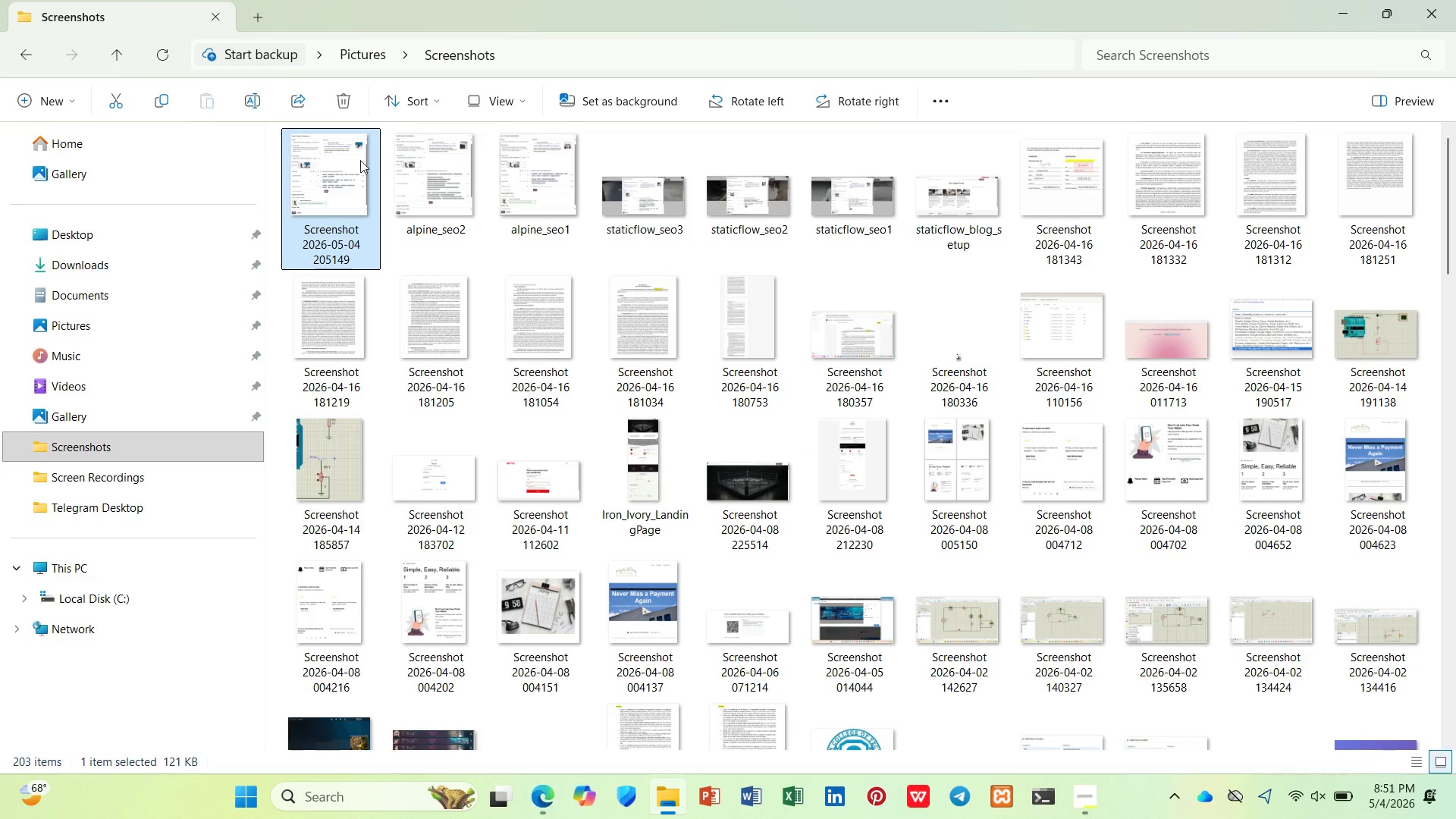 
left_click([482, 31])
 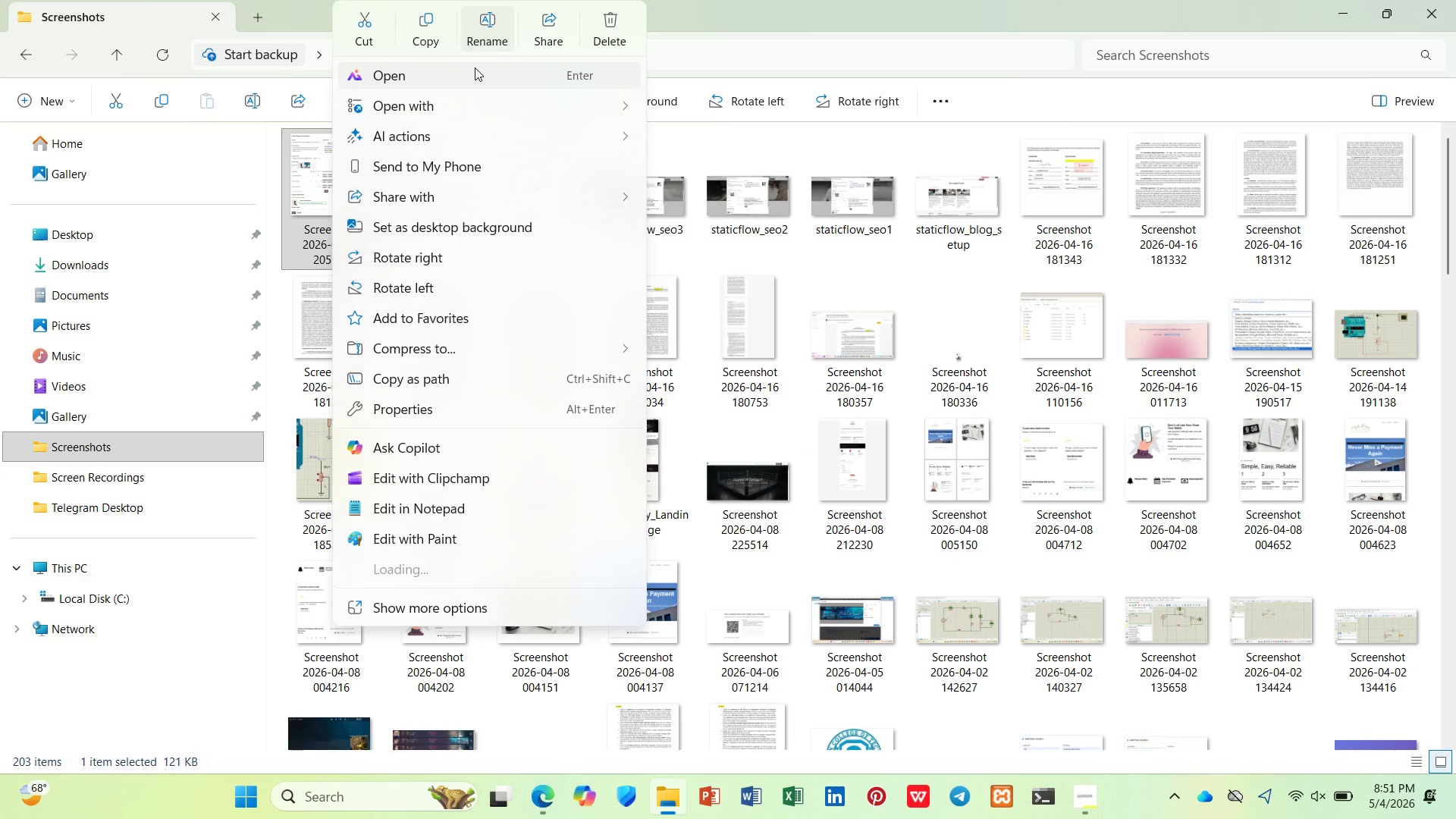 
type(alpine)
 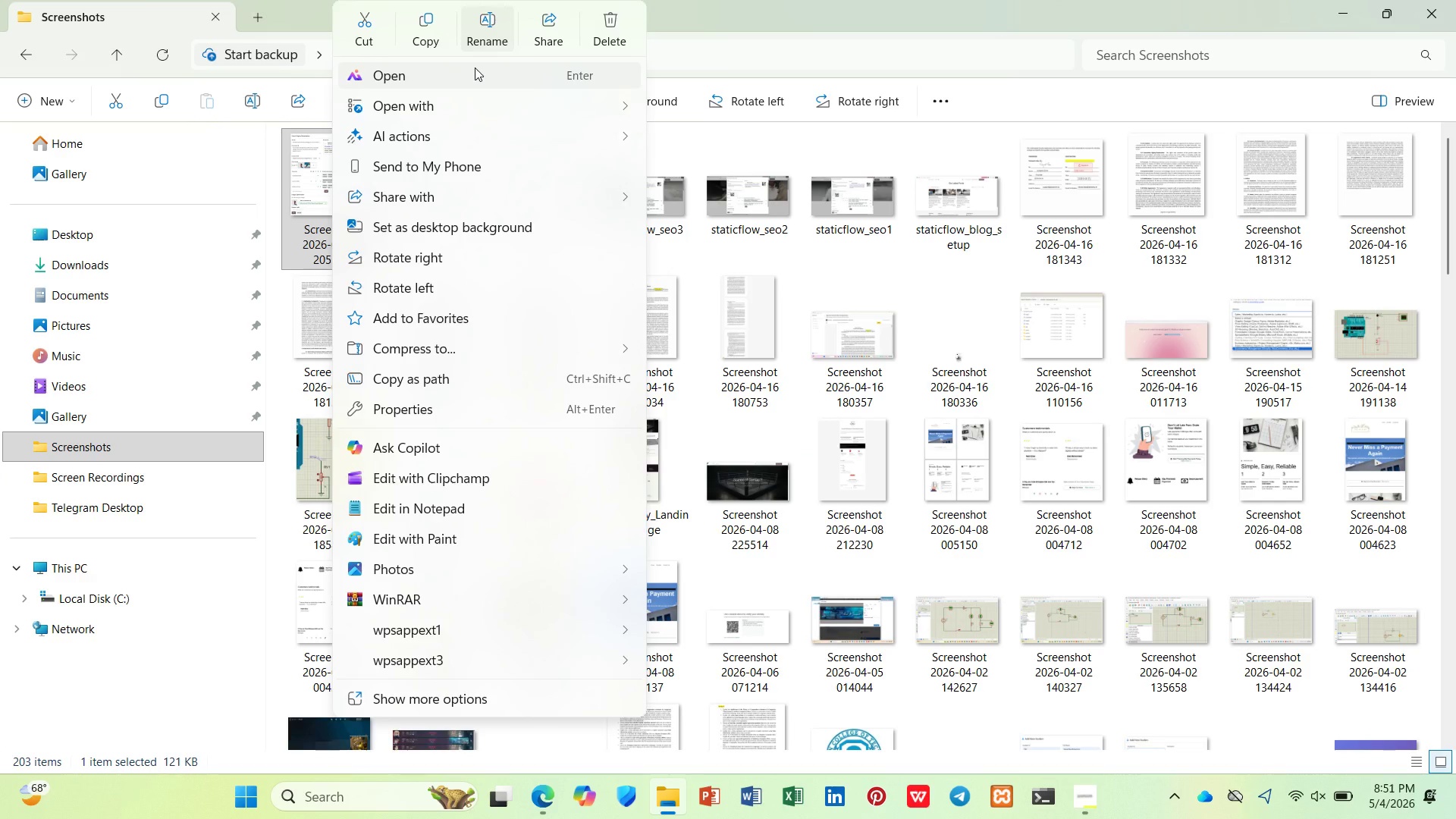 
hold_key(key=ShiftLeft, duration=0.52)
 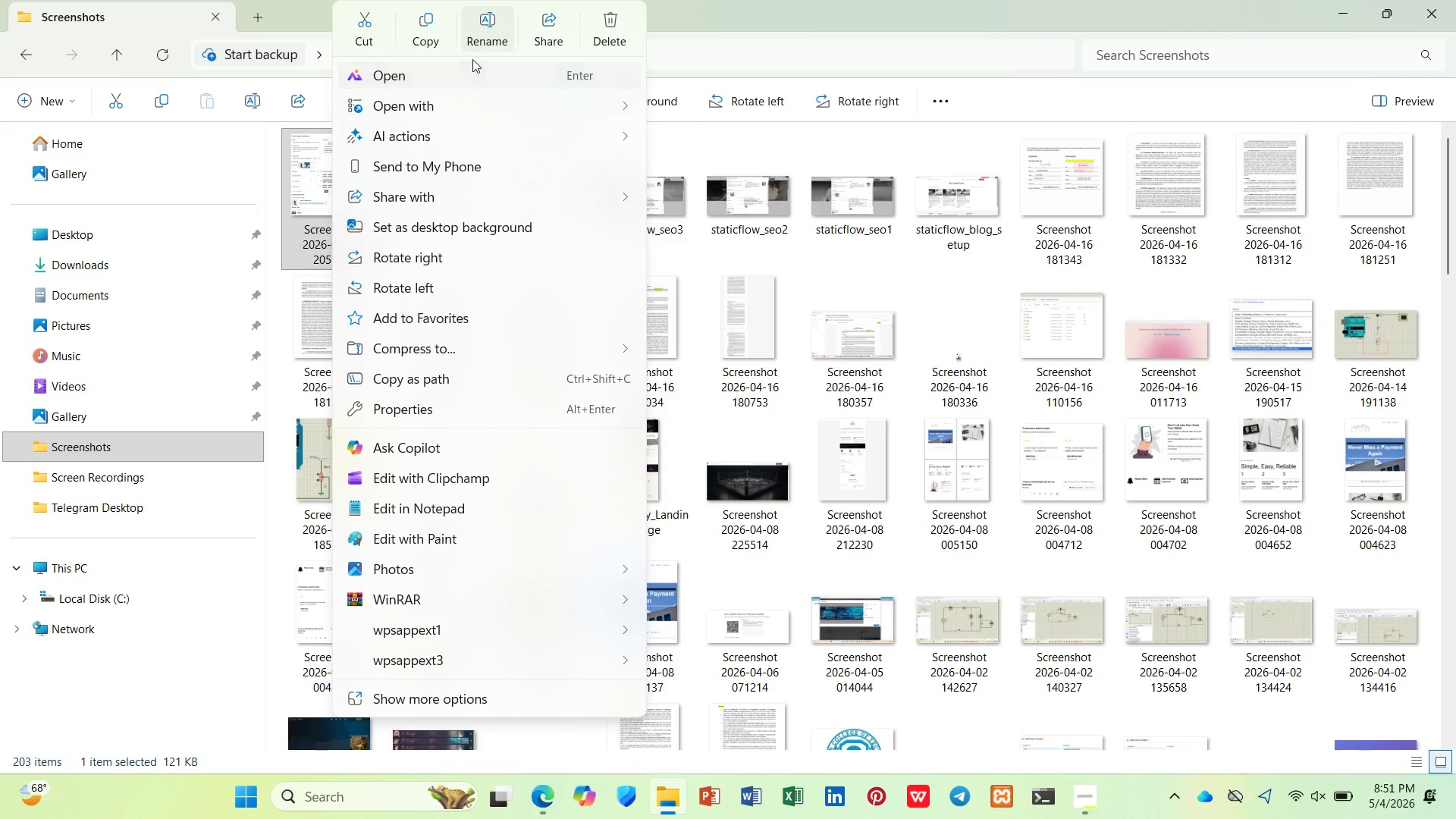 
left_click([488, 39])
 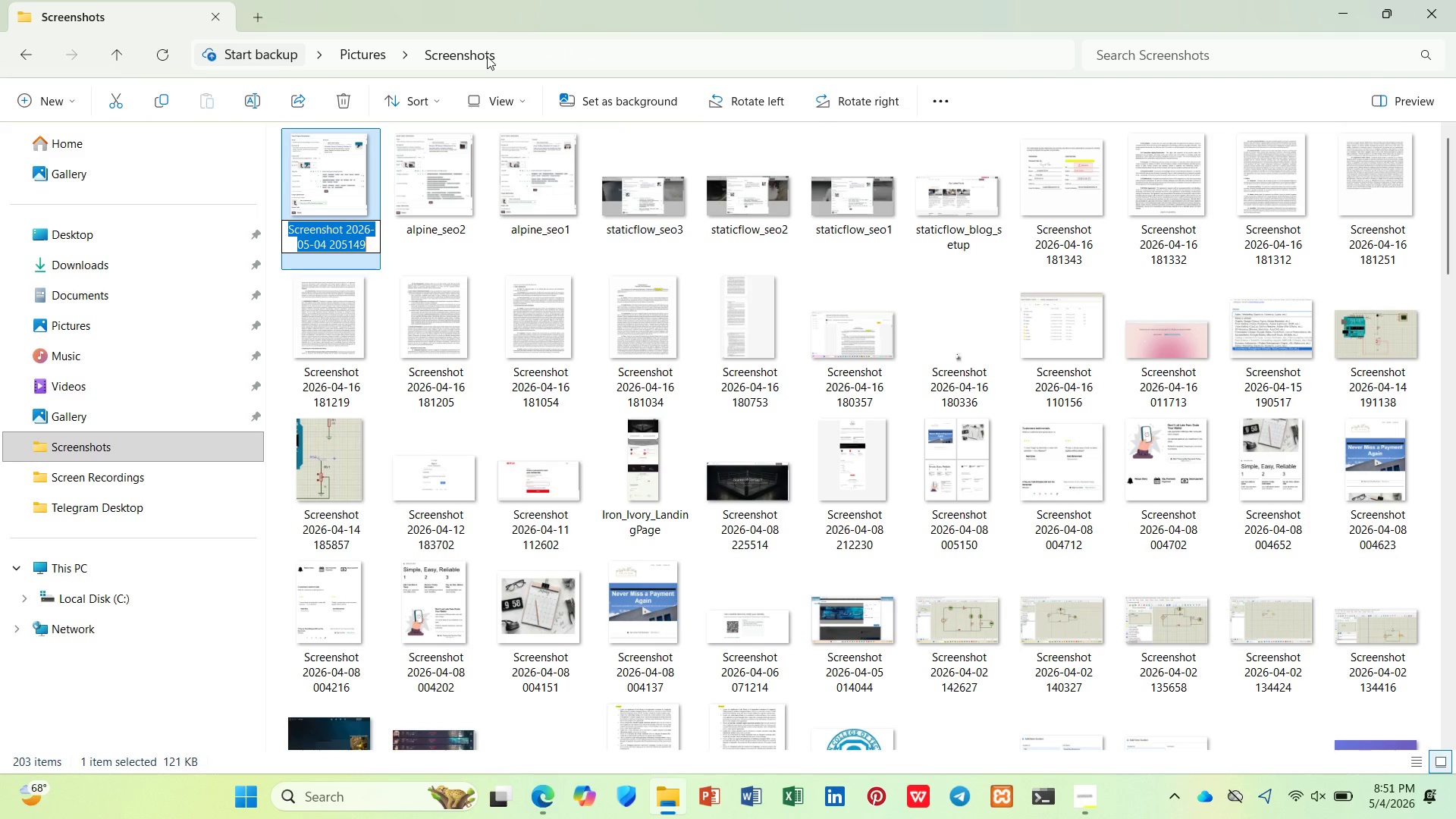 
type(alpine_seo3)
 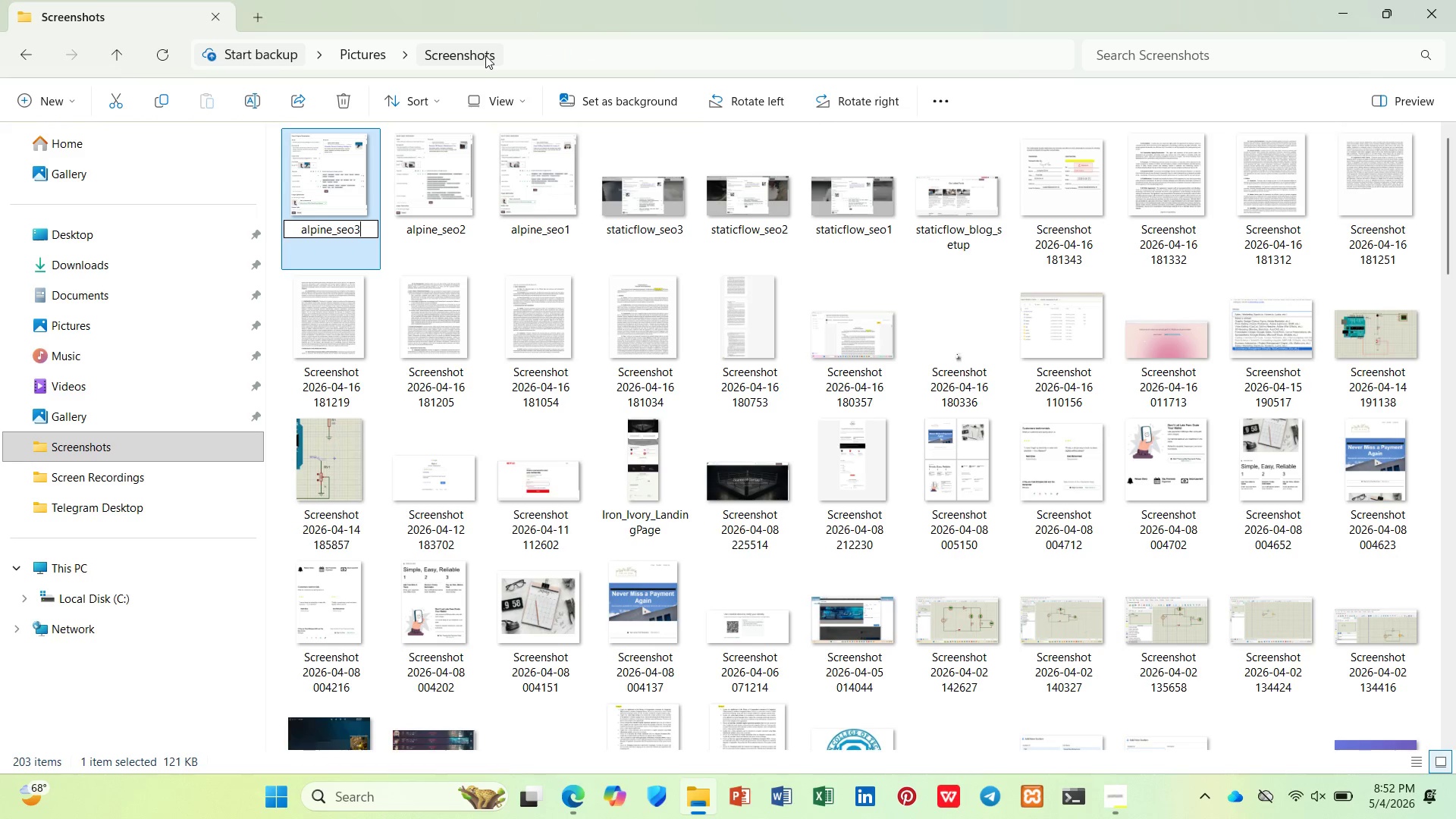 
key(Enter)
 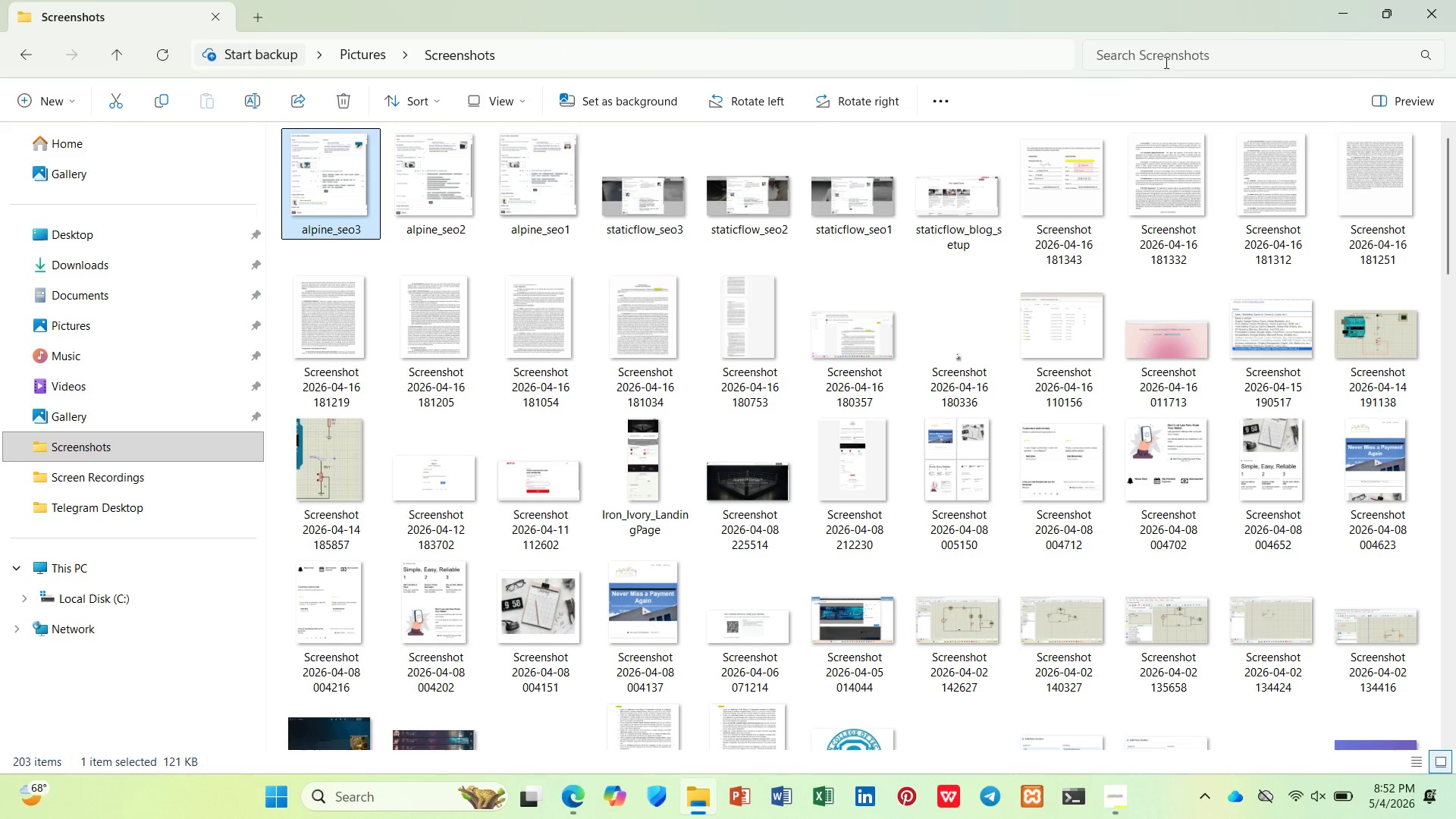 
left_click([1332, 2])
 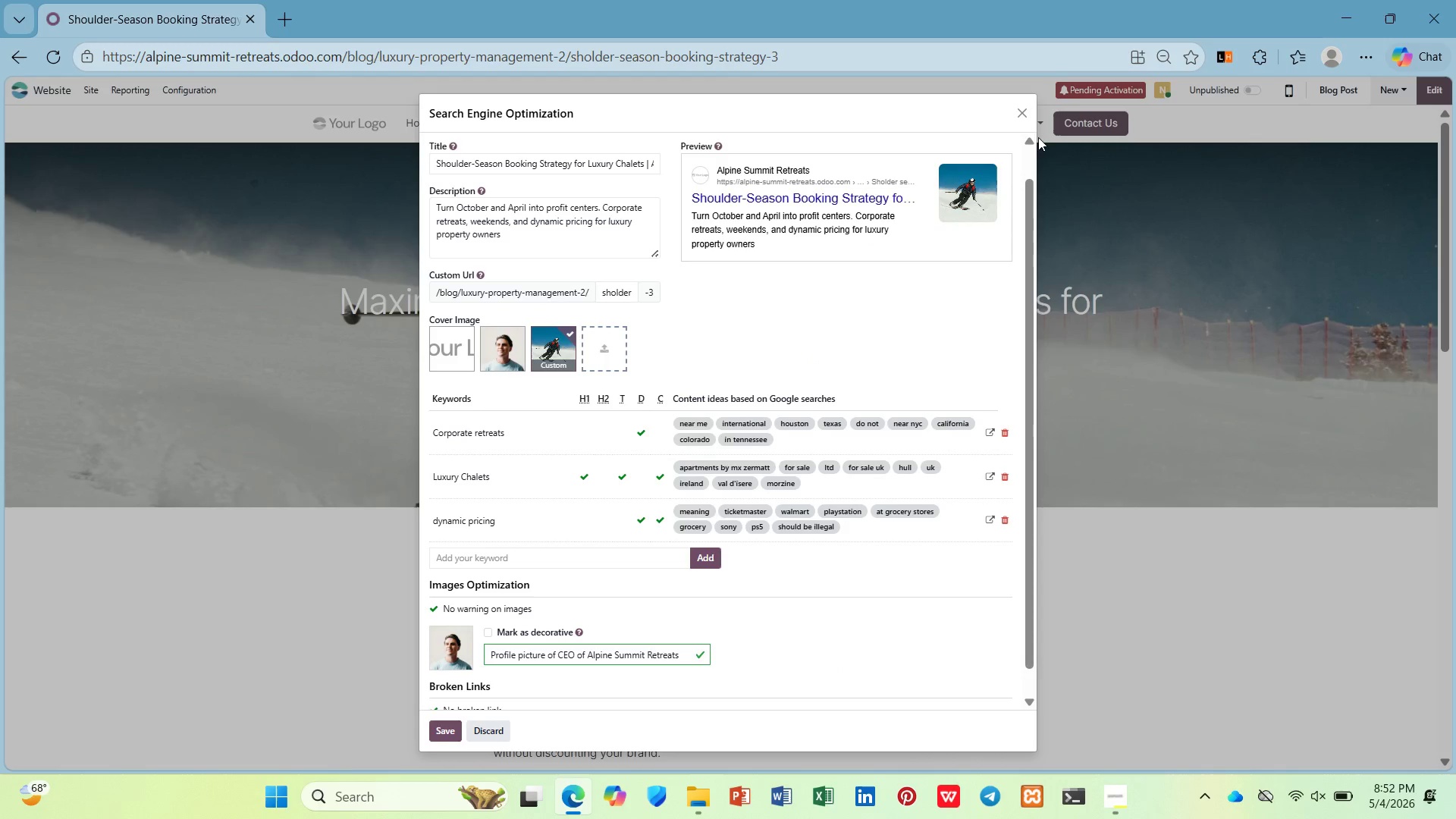 
left_click([1026, 124])
 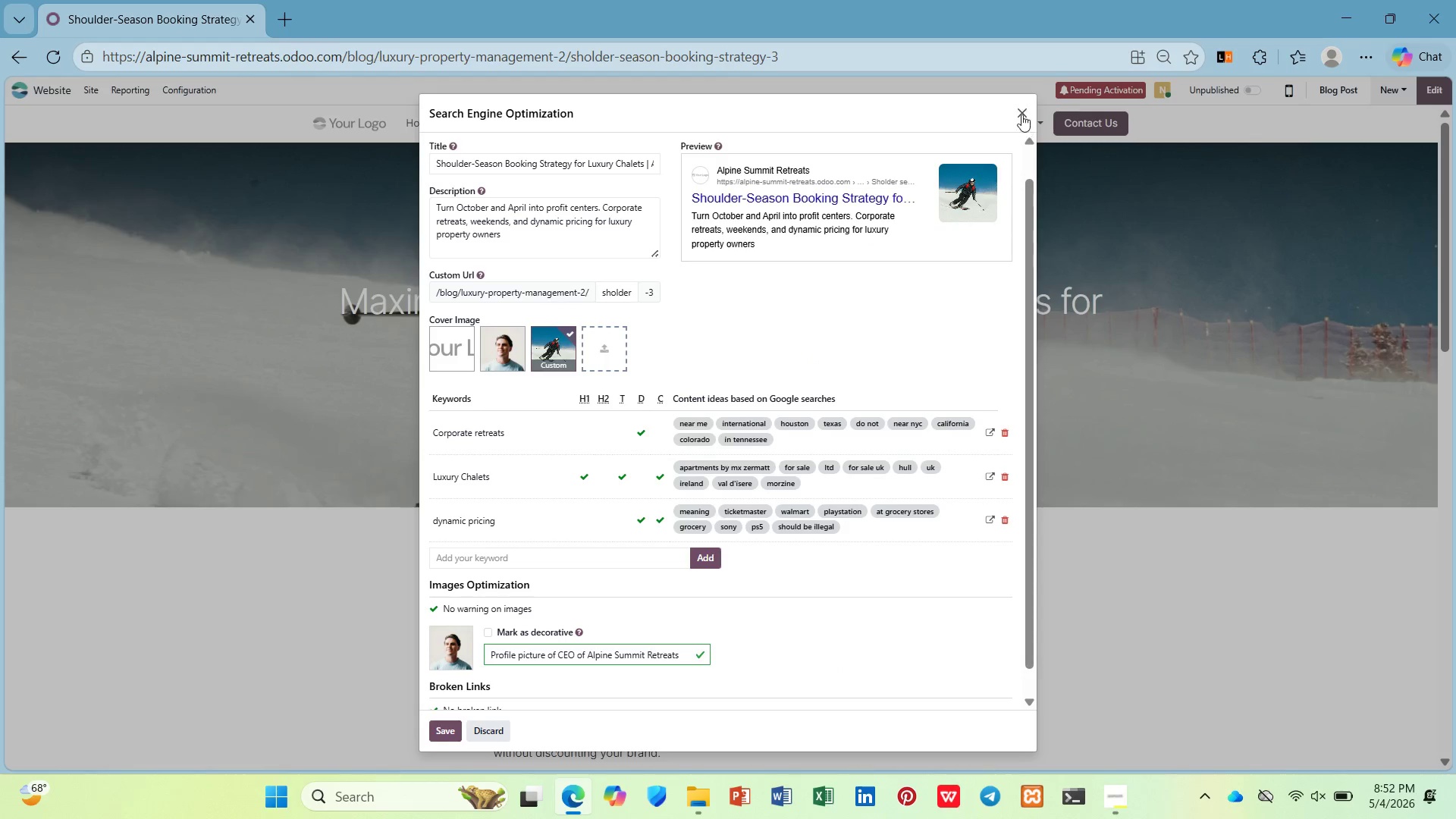 
left_click([1021, 109])
 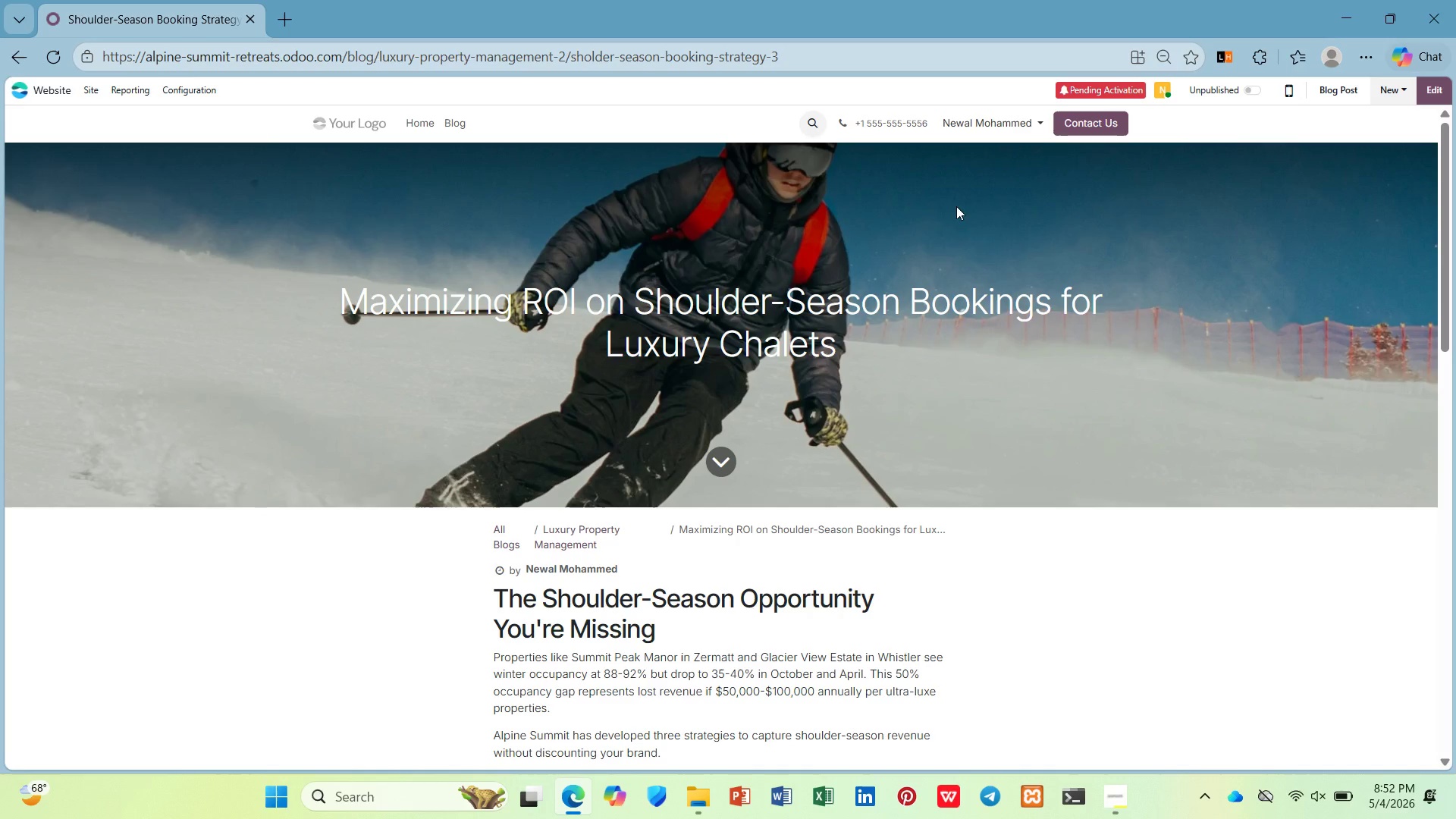 
key(Control+F11)
 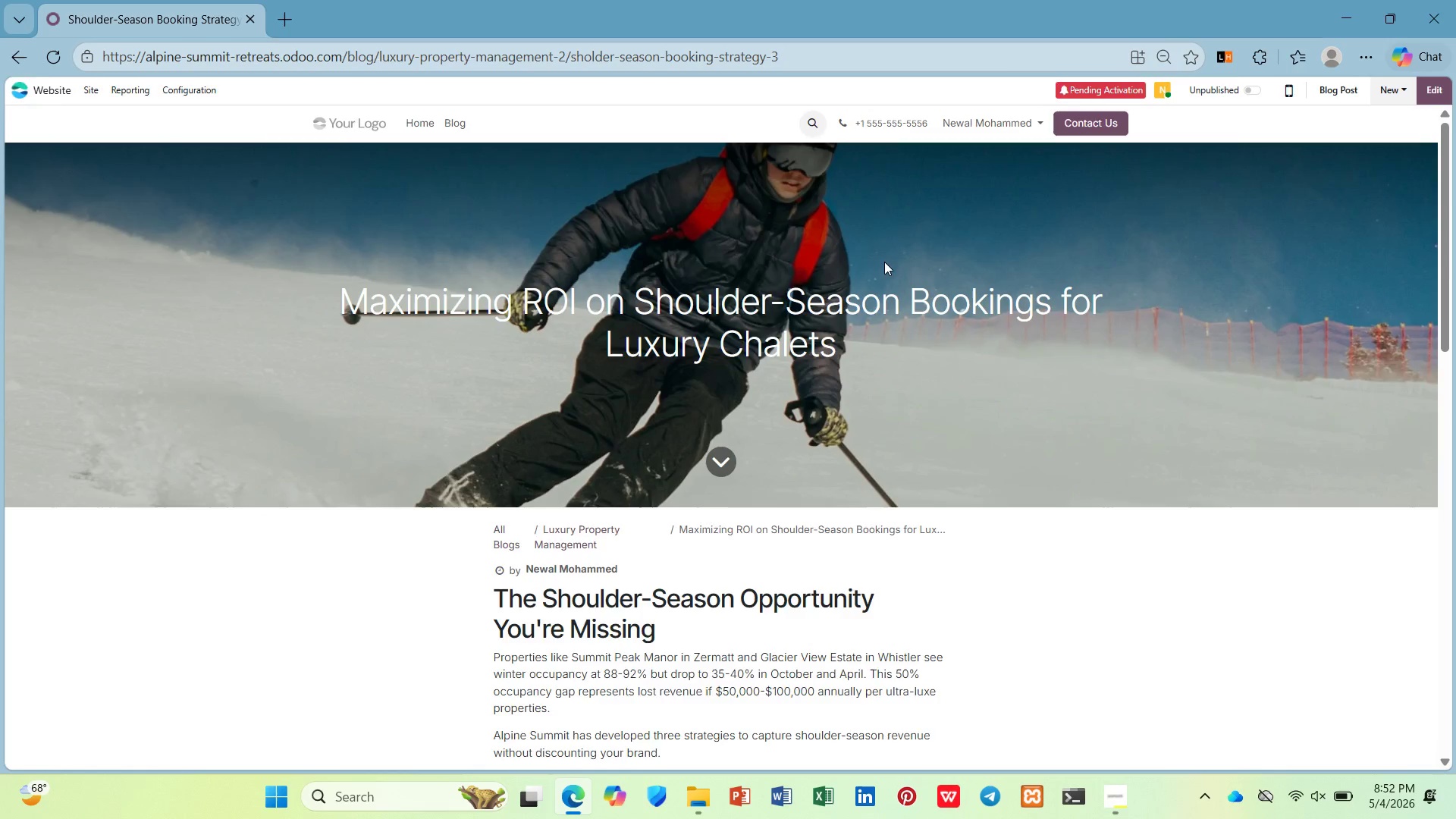 
key(Control+0)
 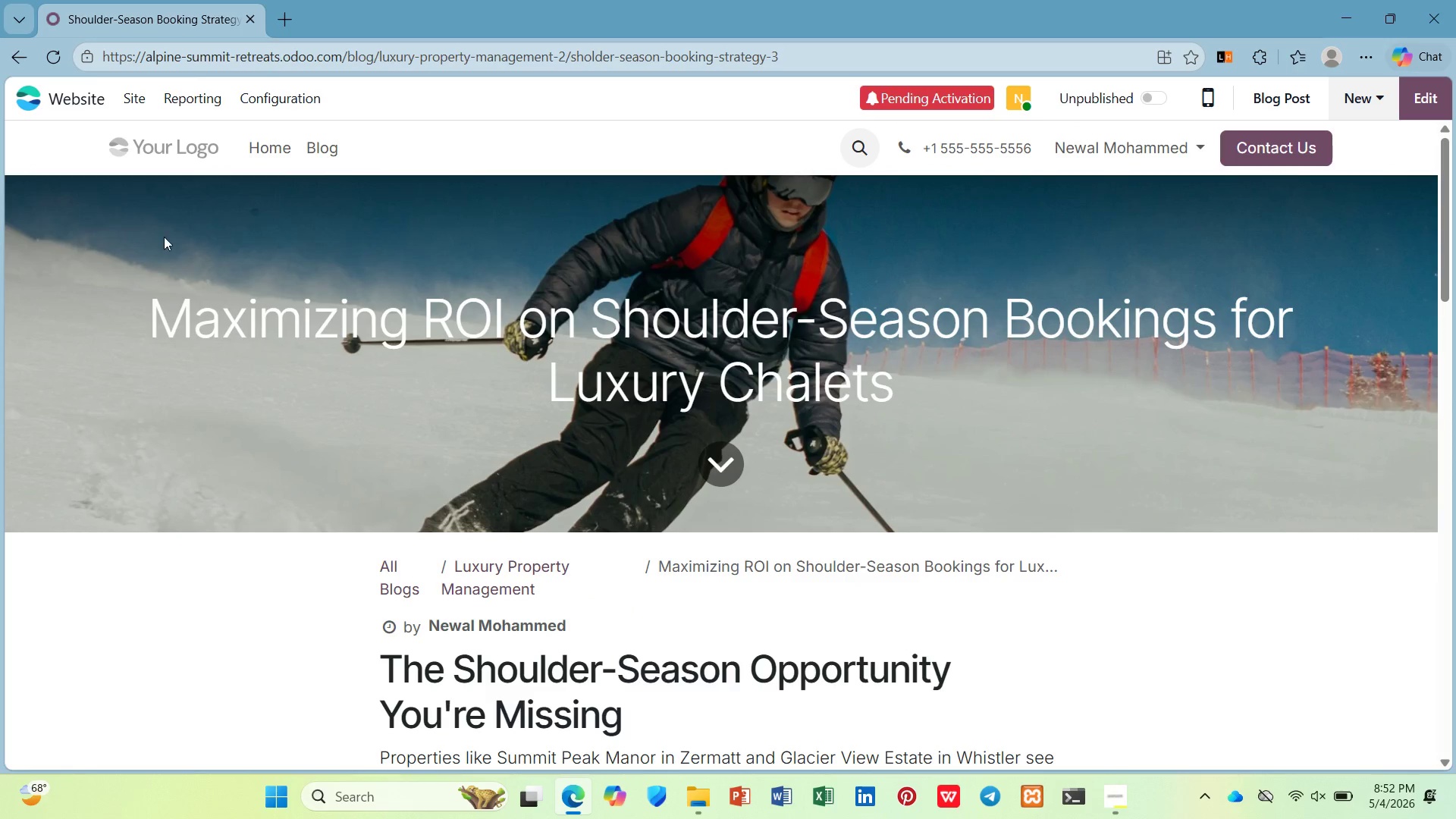 
wait(6.25)
 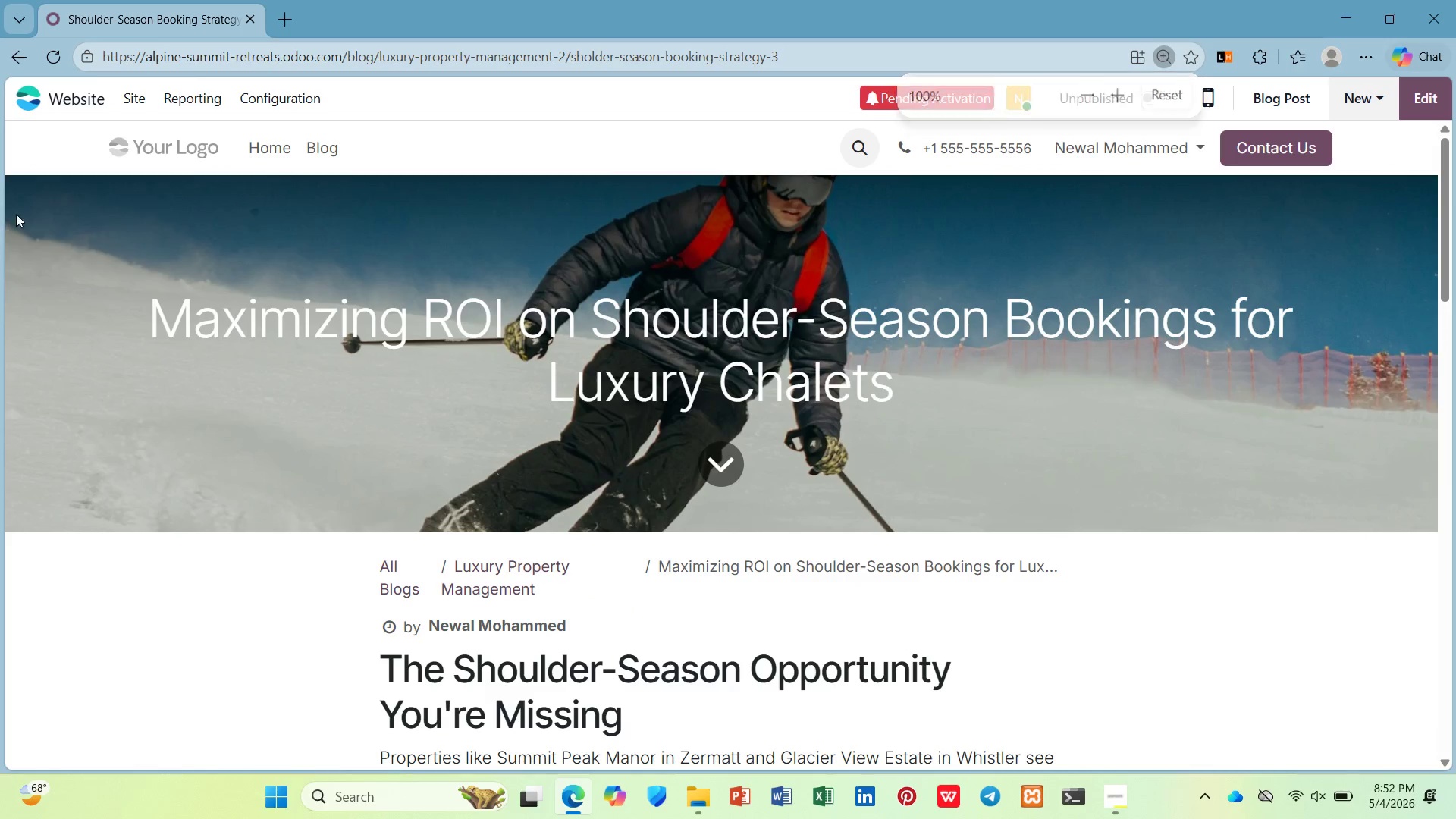 
left_click([1348, 103])
 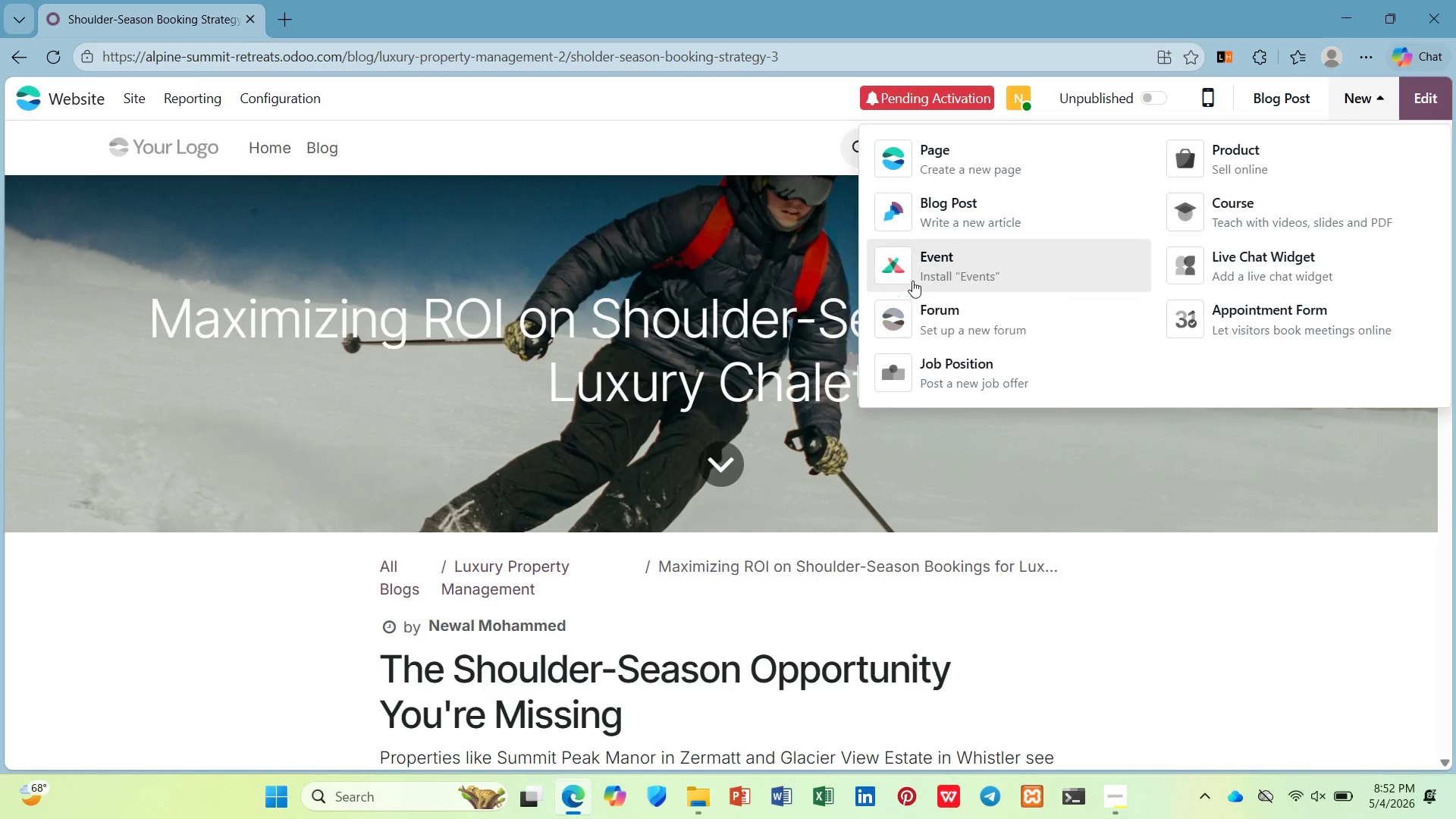 
left_click([909, 225])
 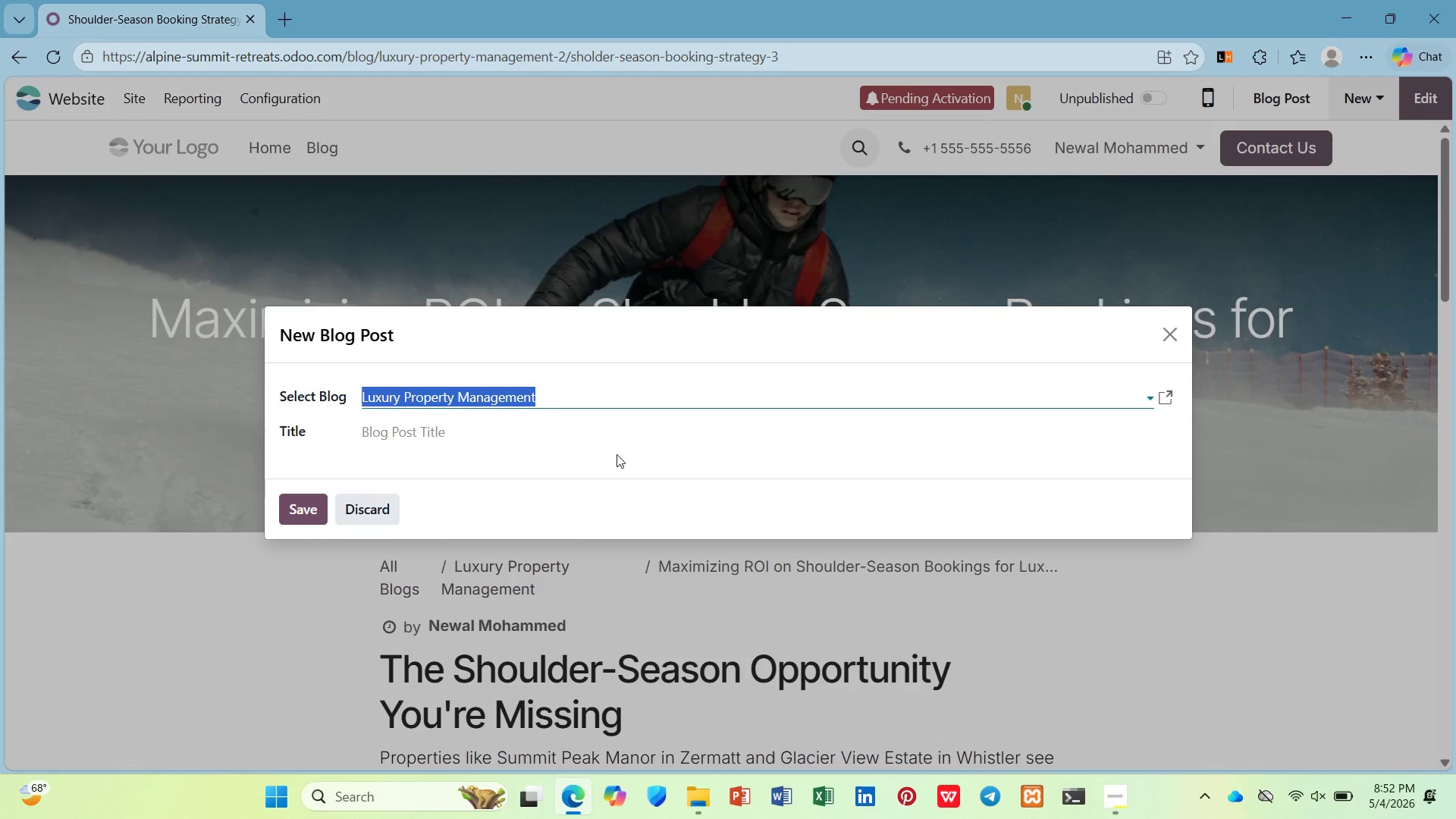 
left_click([611, 427])
 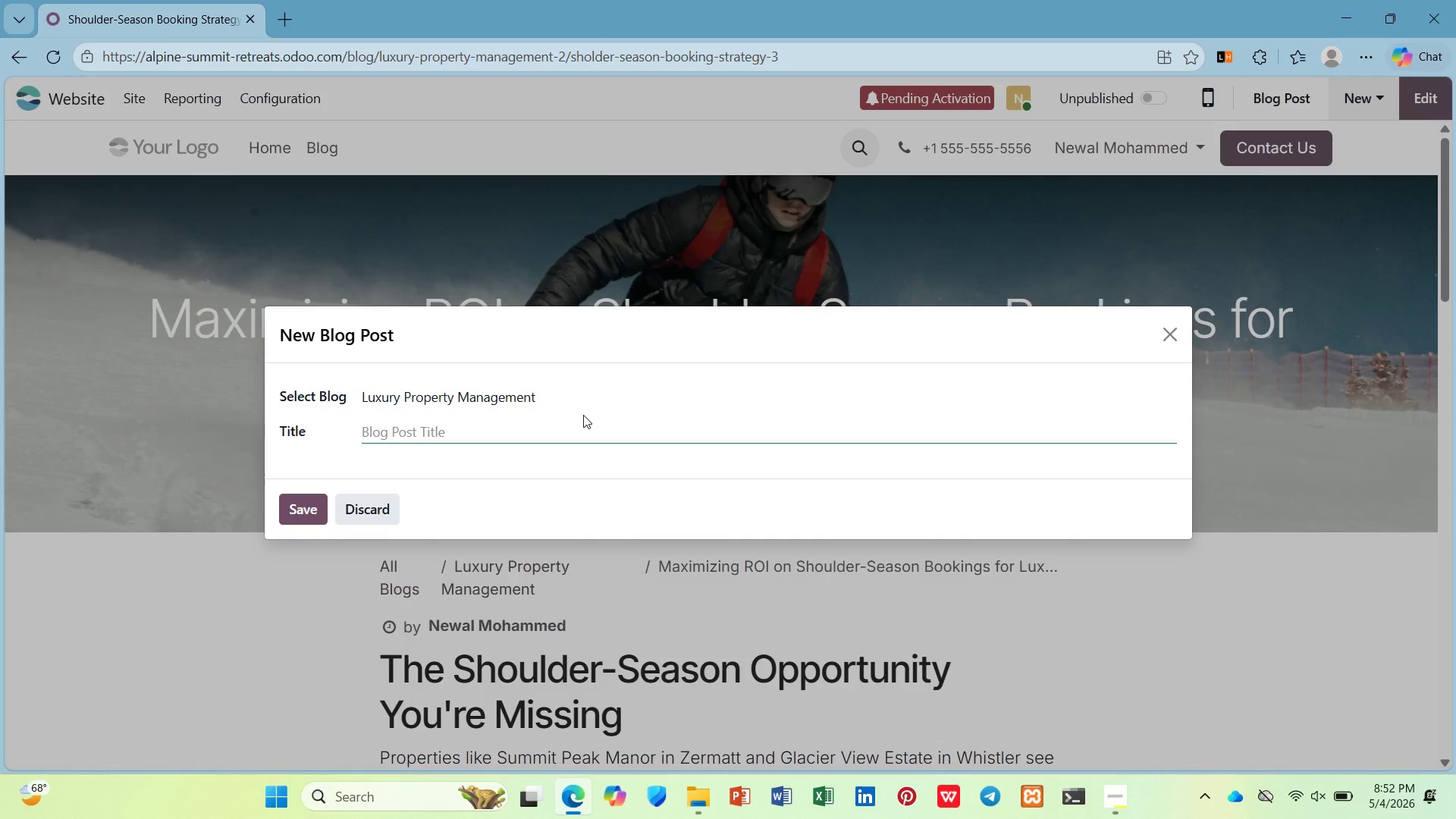 
type(Mar)
 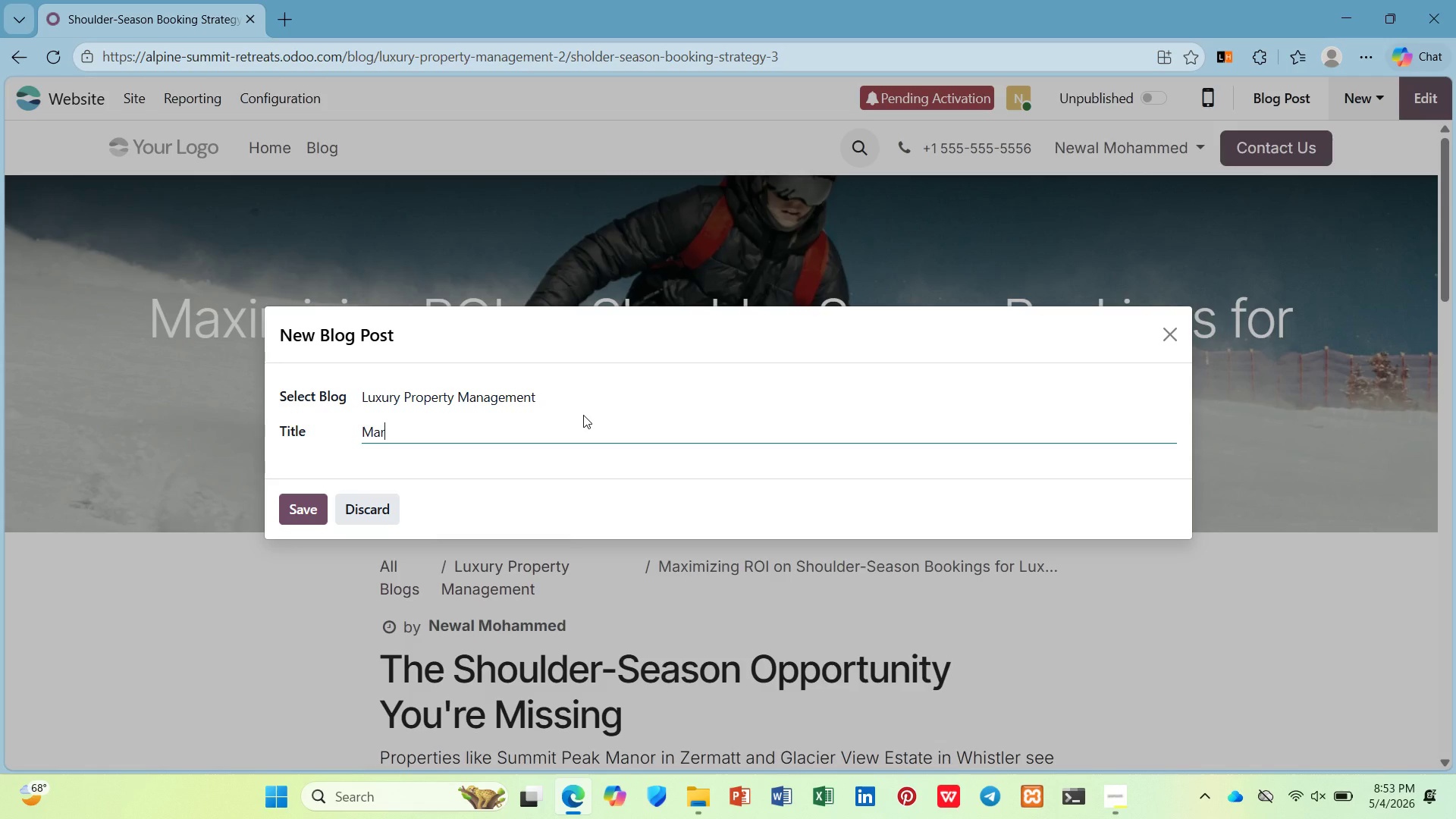 
wait(49.78)
 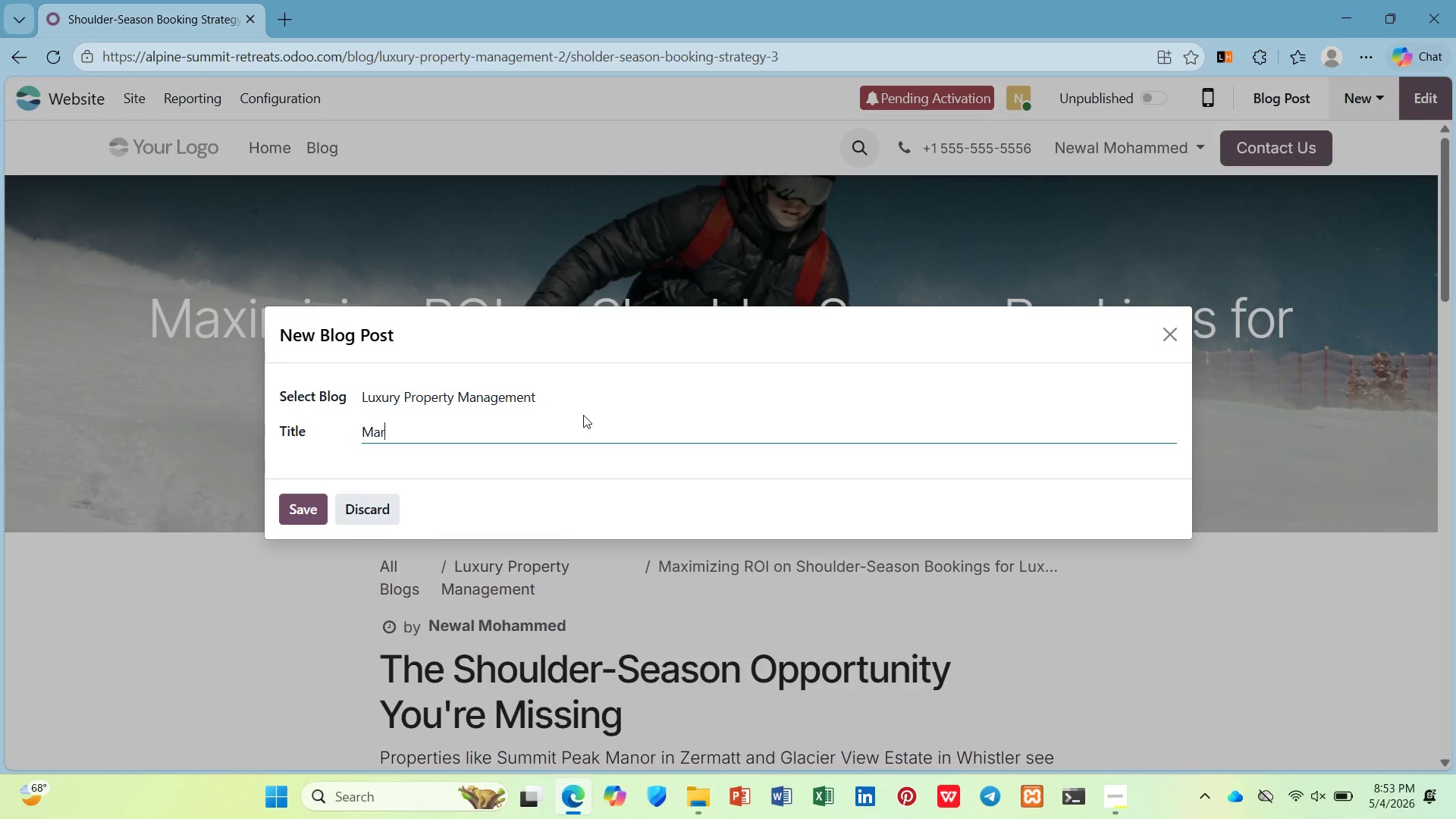 
type(keting You )
key(Backspace)
type(r Luxury Chalet to International Travelers)
 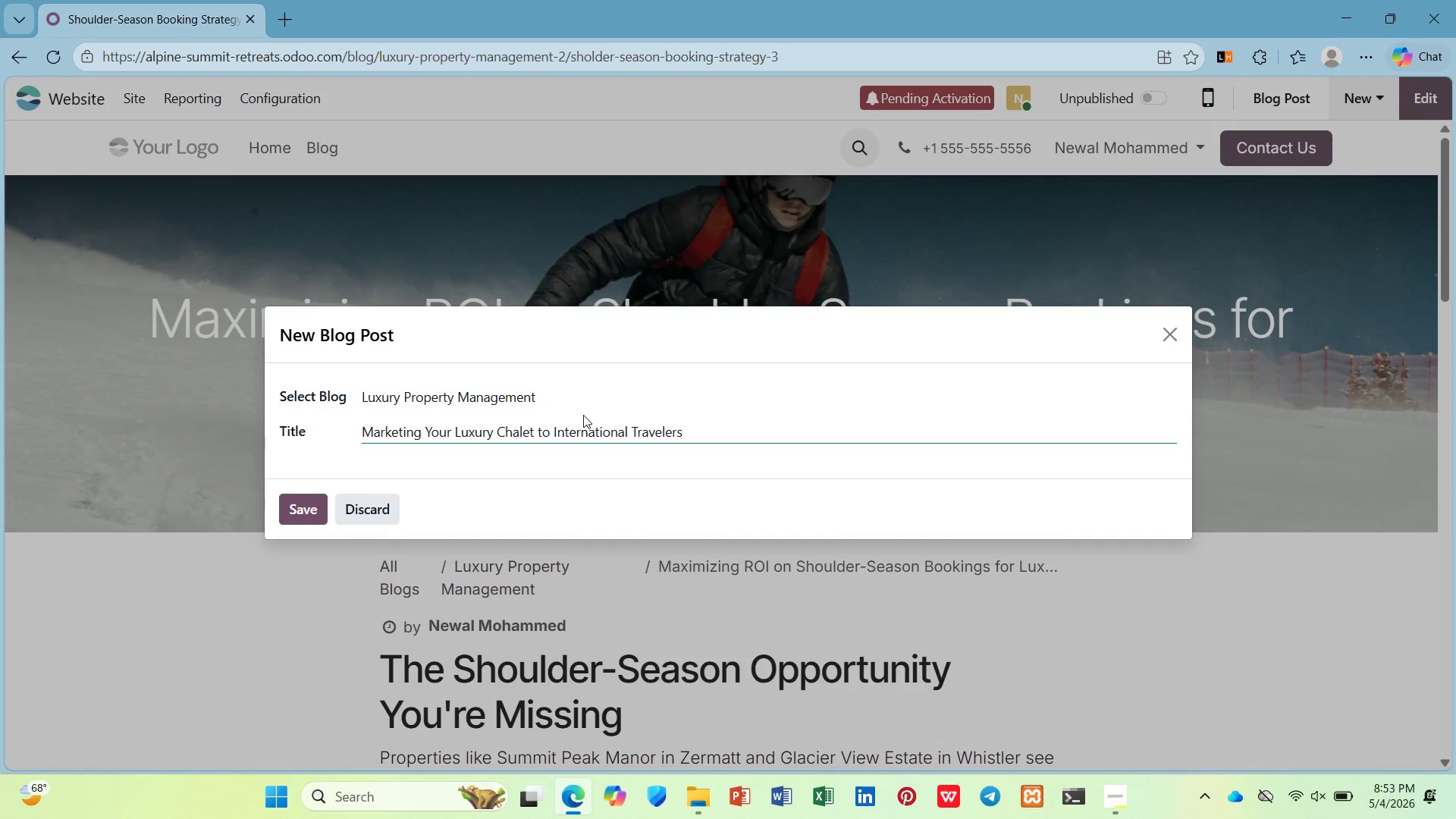 
left_click([312, 507])
 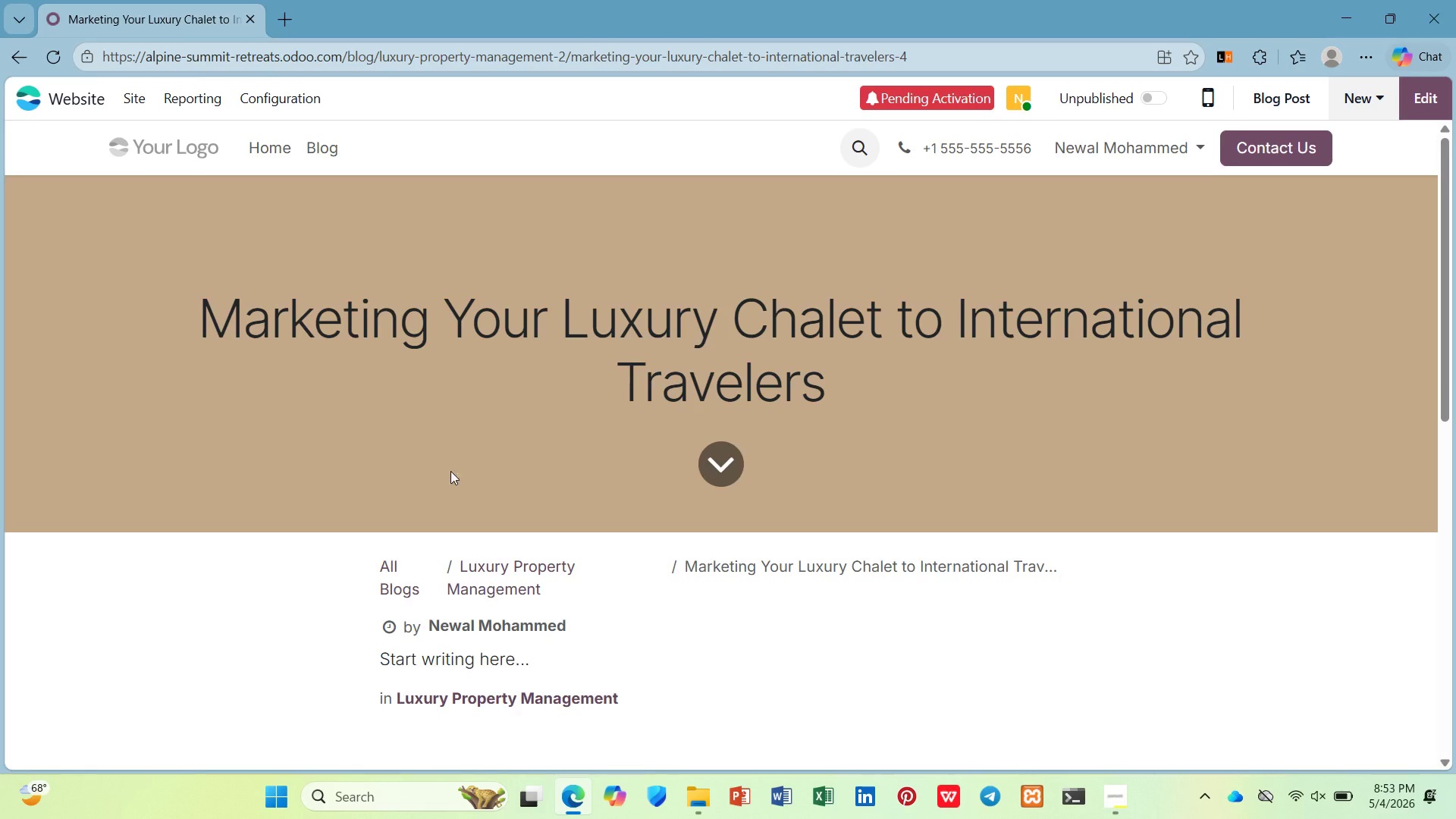 
left_click([1223, 326])
 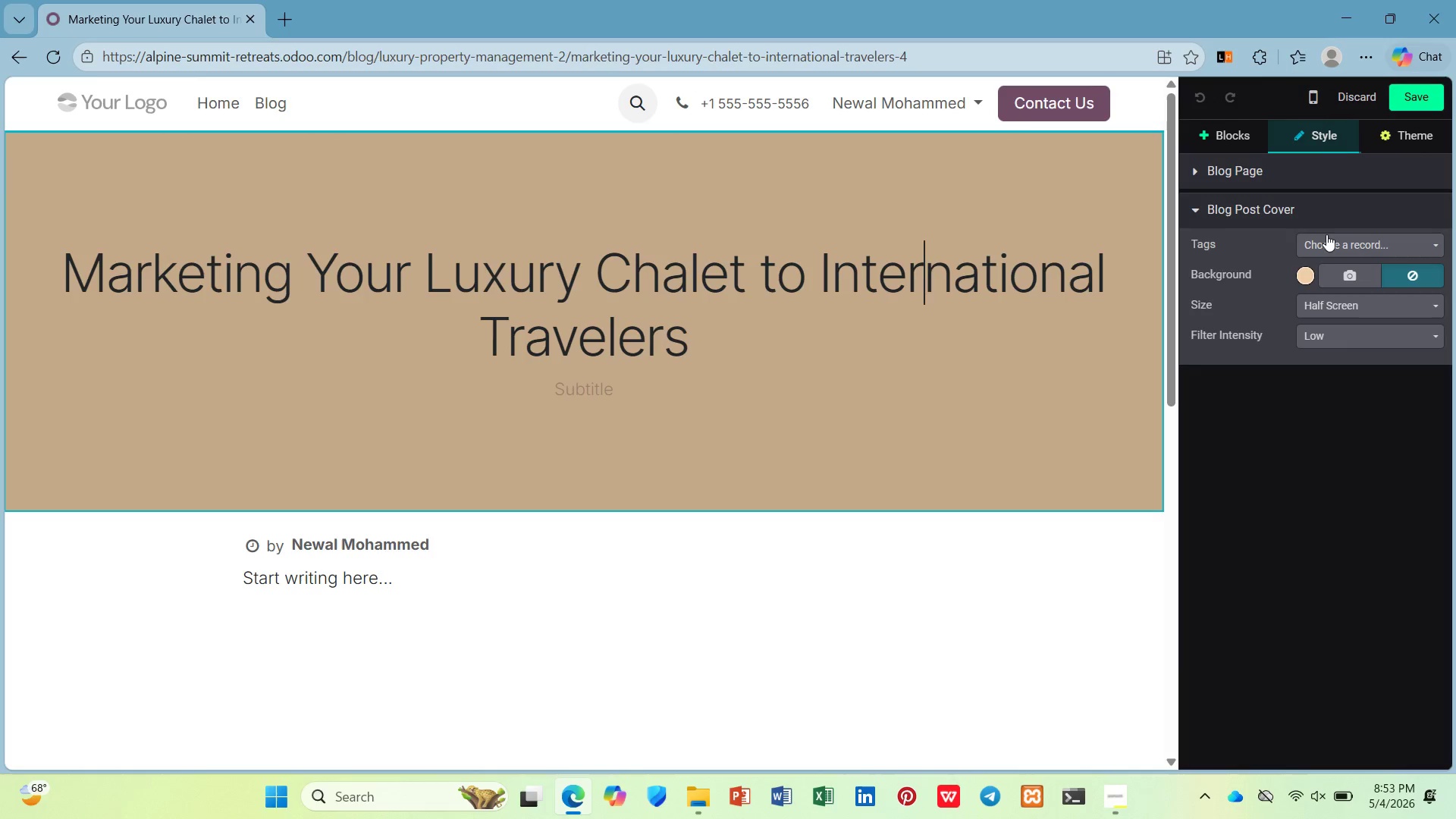 
left_click([1336, 234])
 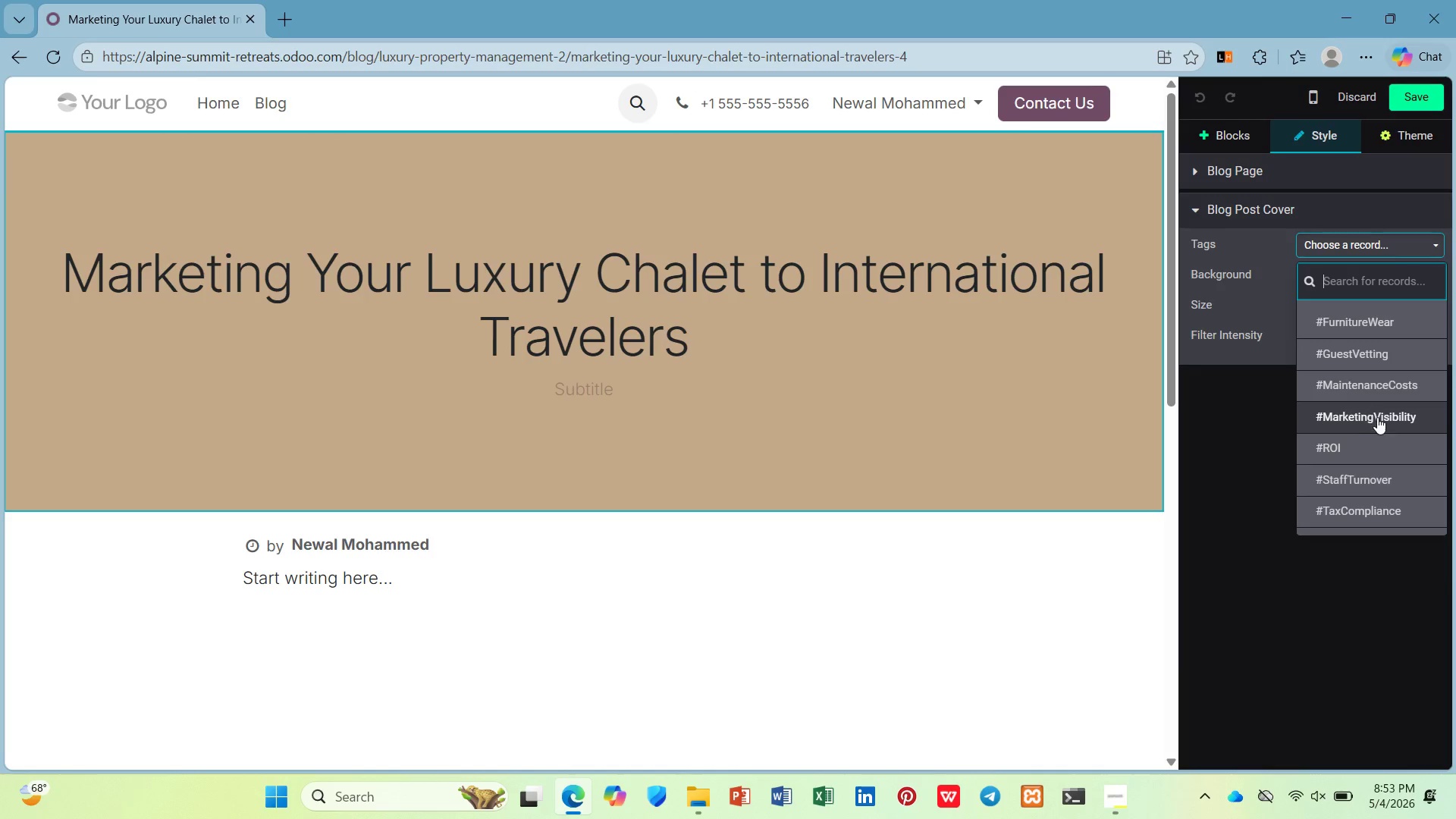 
left_click([1377, 419])
 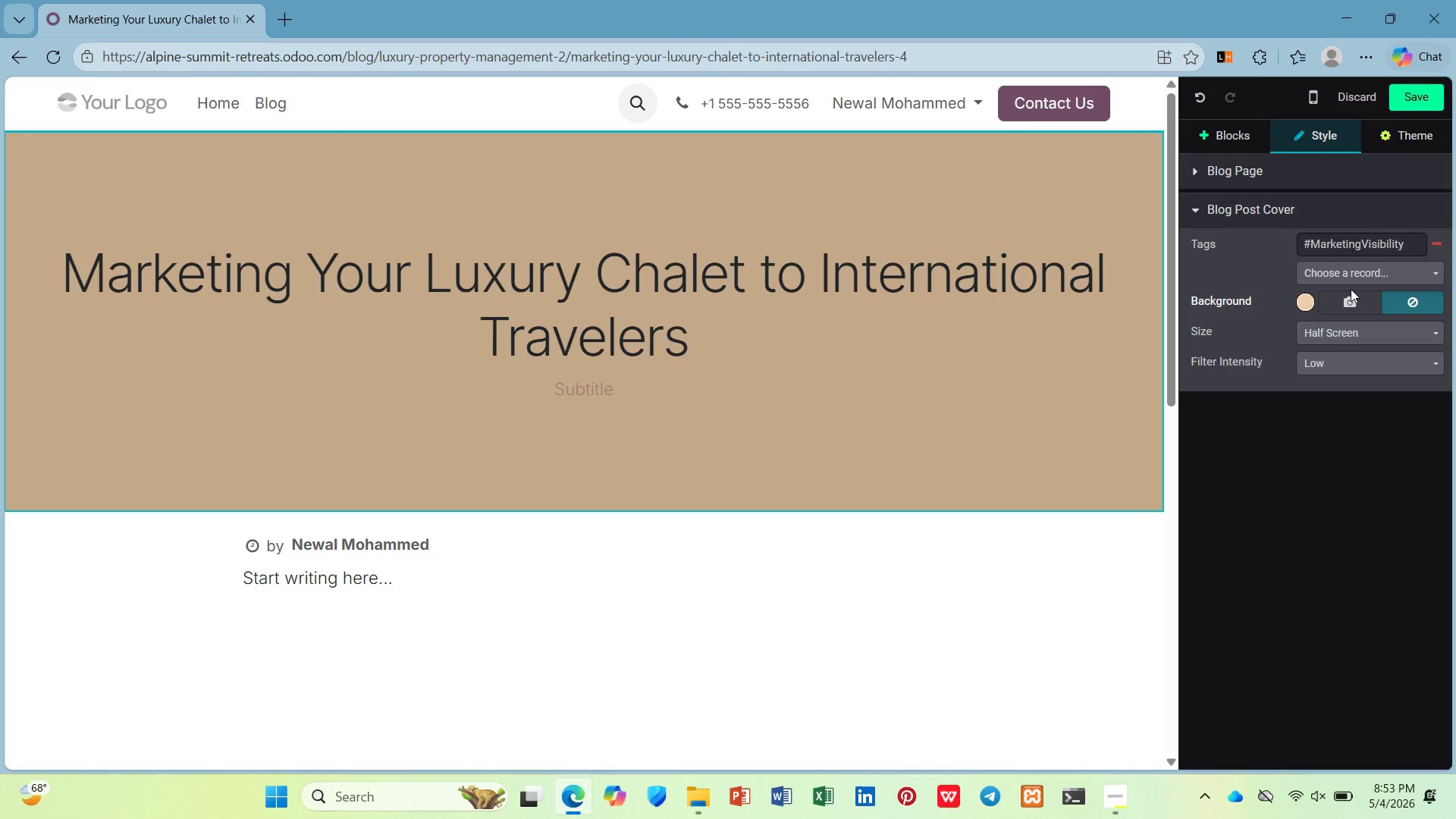 
left_click([1357, 271])
 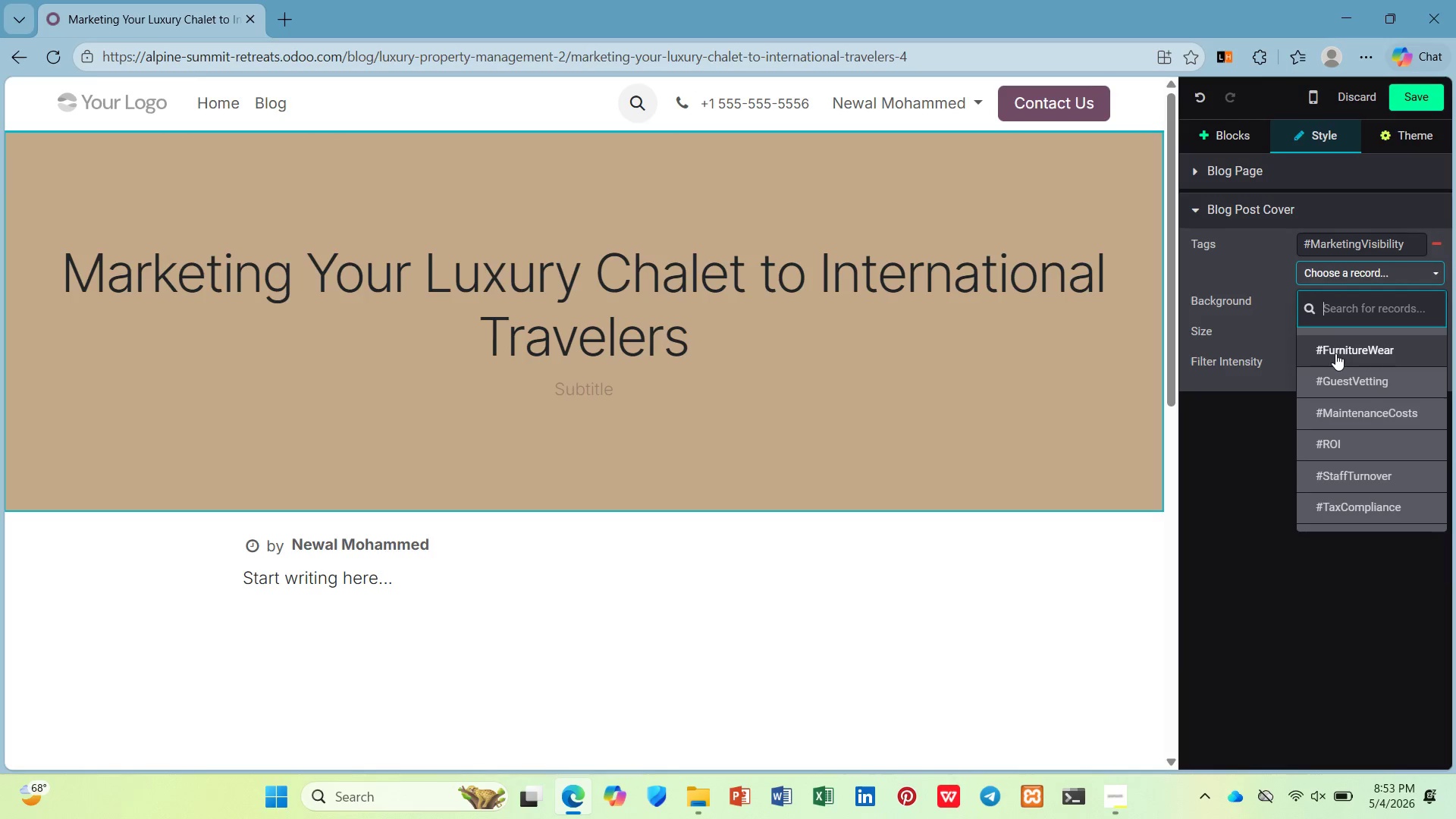 
left_click([1345, 382])
 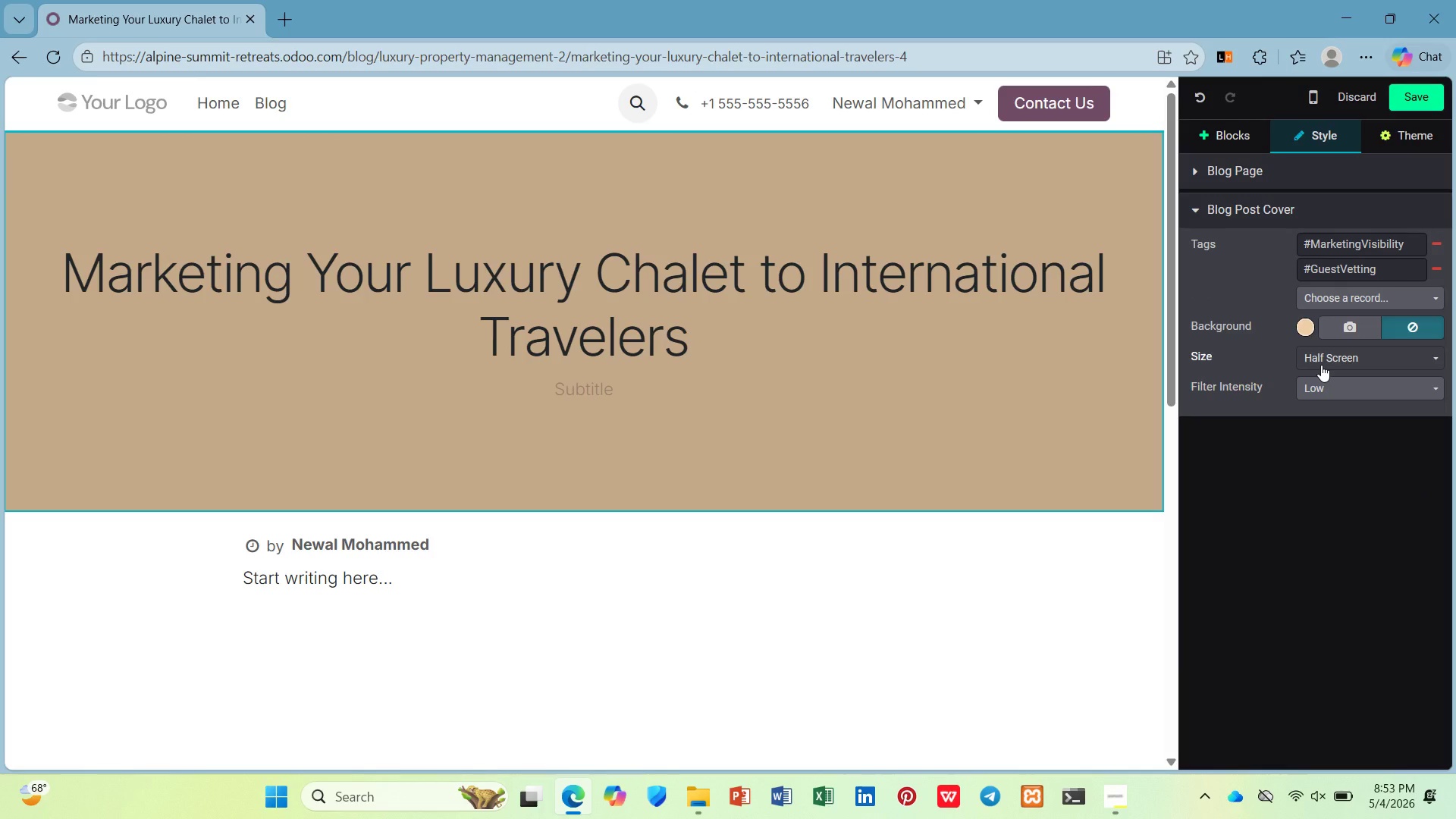 
wait(8.53)
 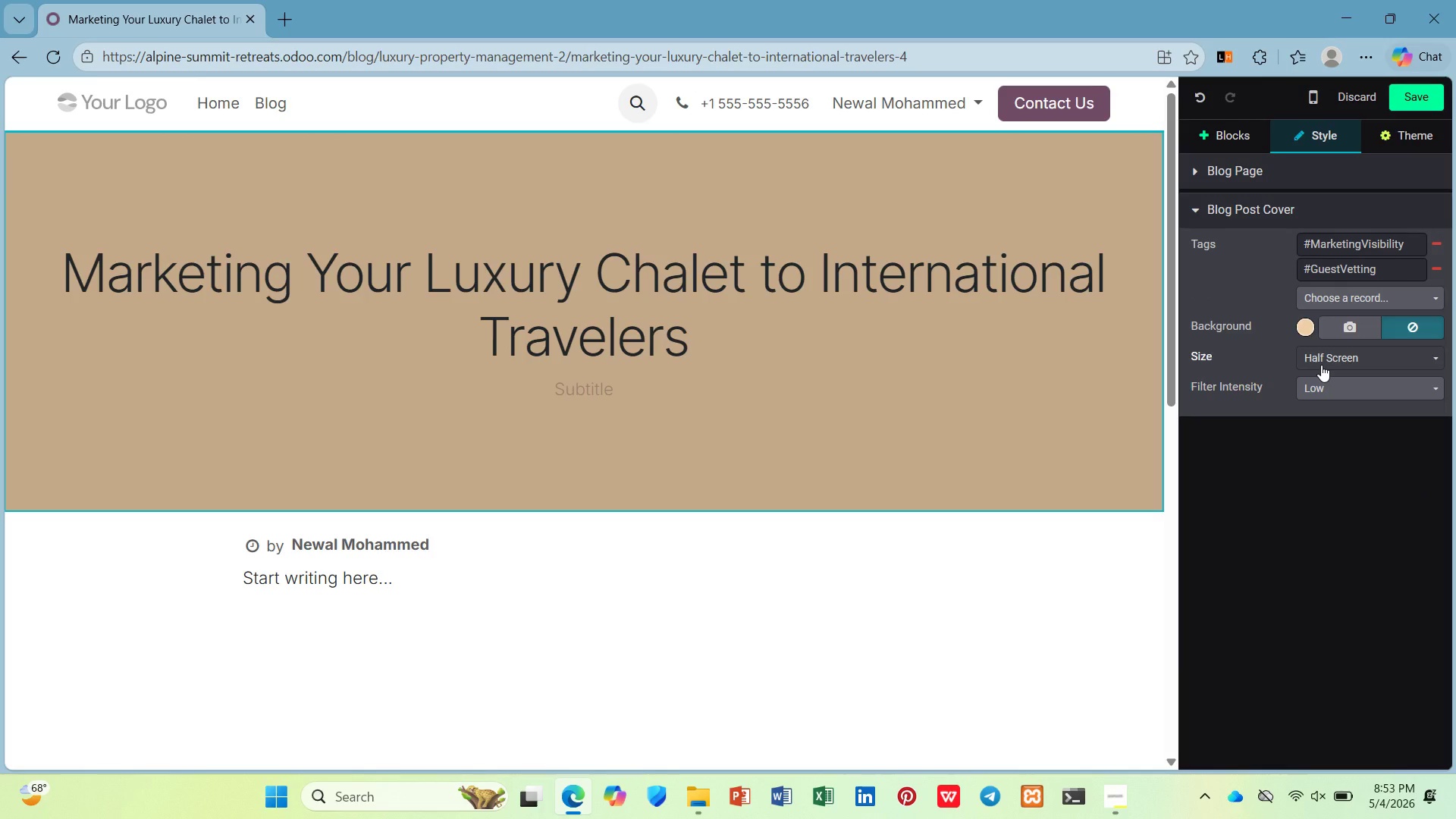 
left_click([1341, 319])
 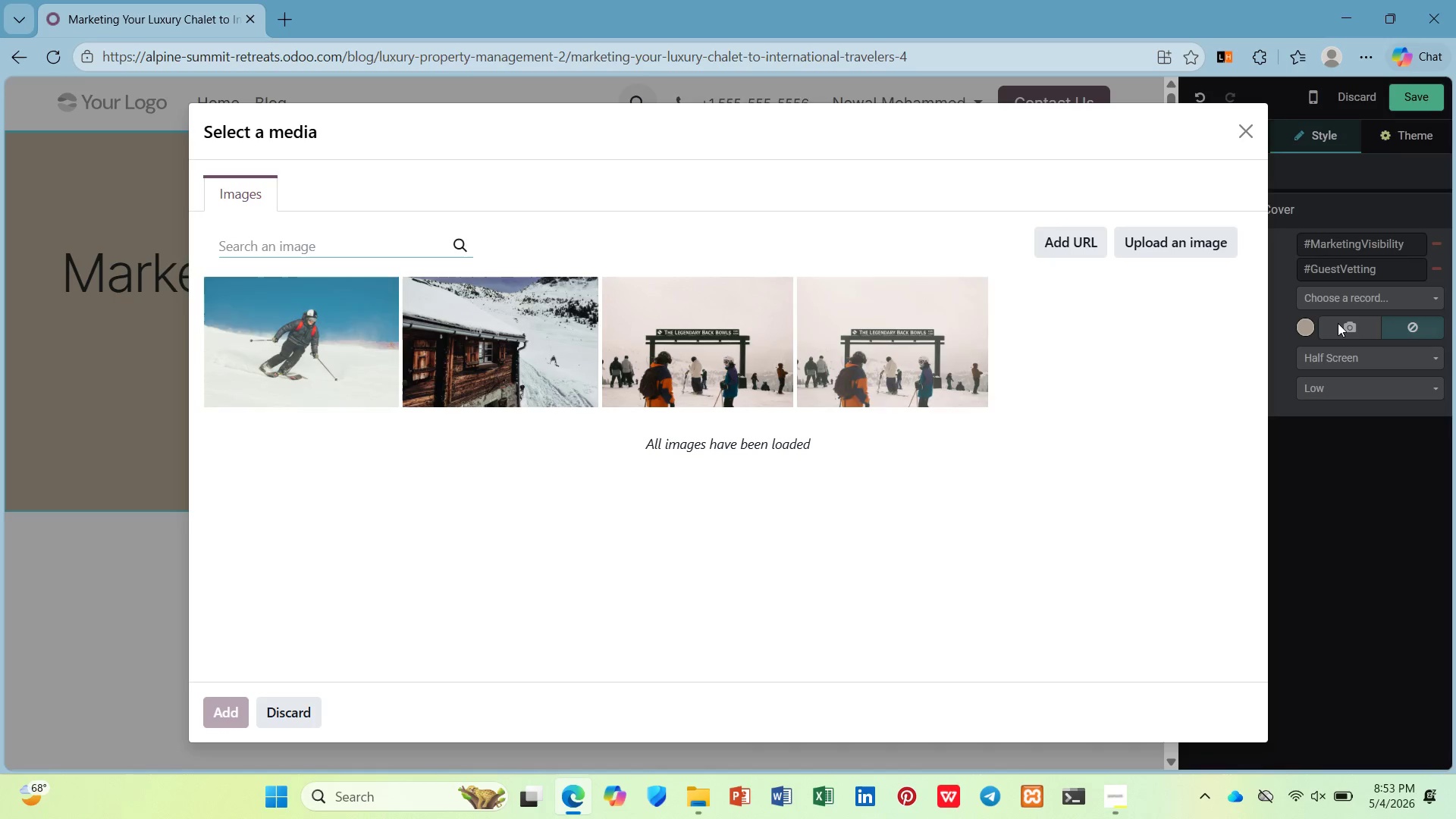 
wait(9.48)
 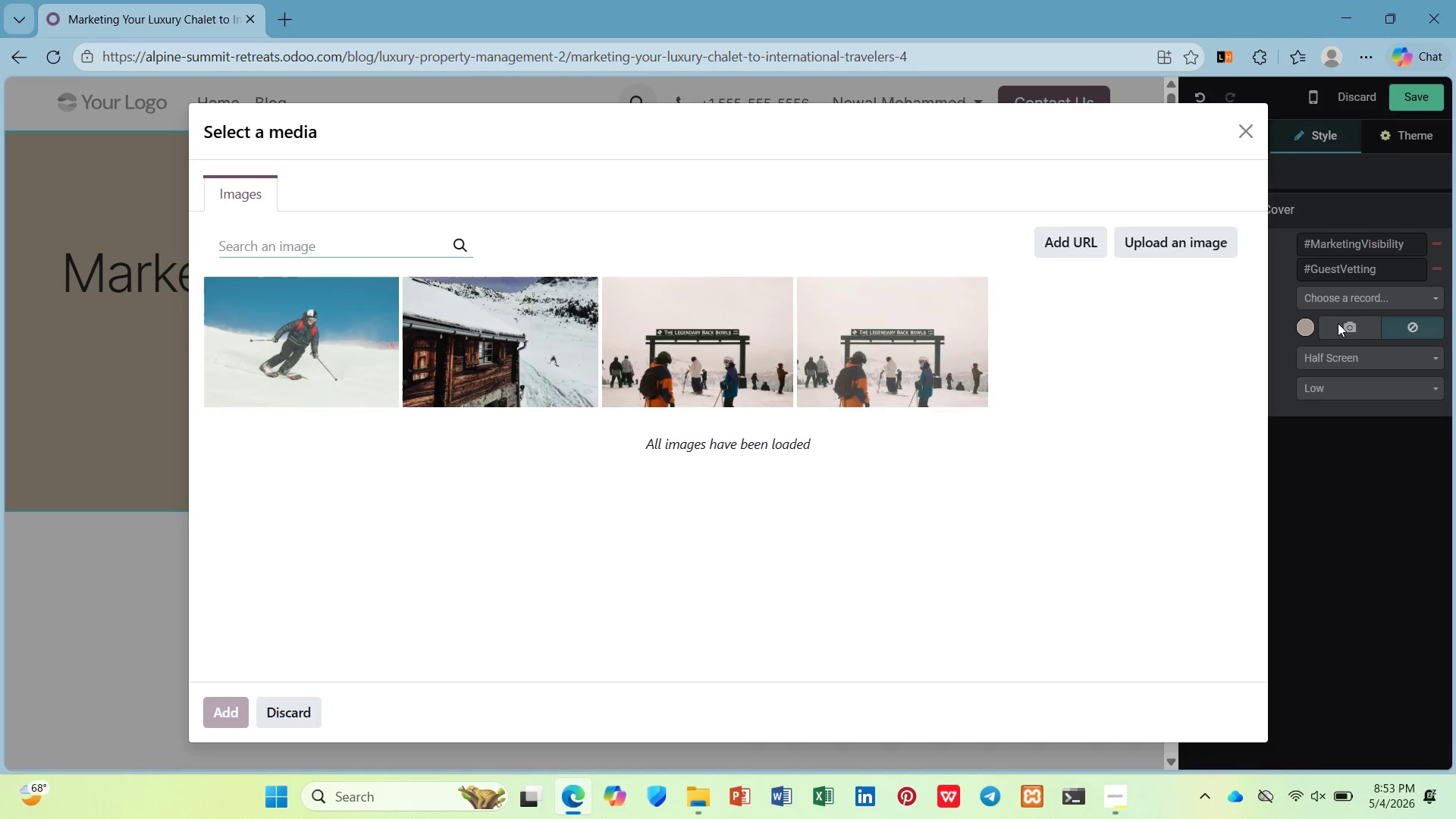 
type(luxury vacation)
 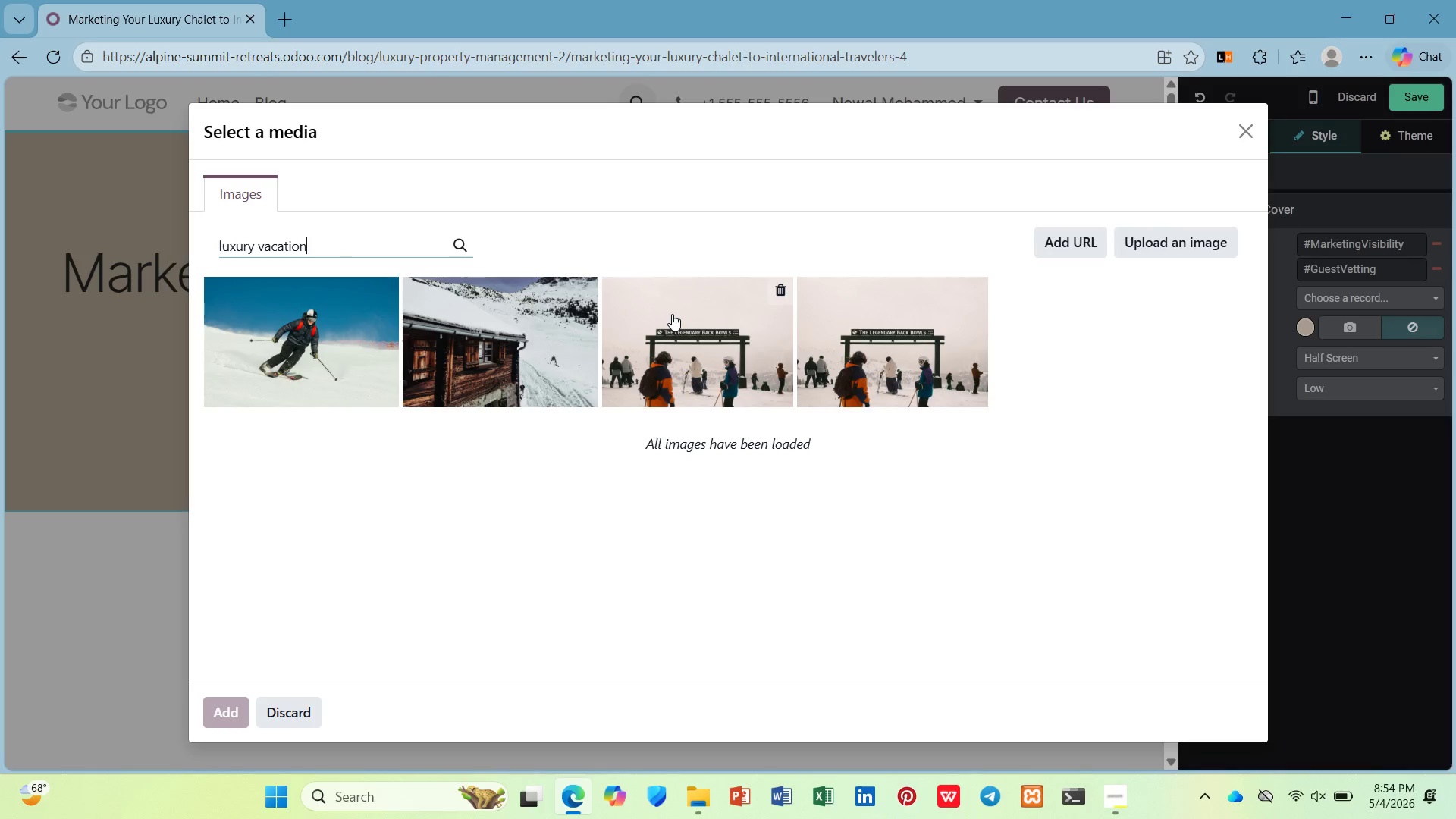 
key(Enter)
 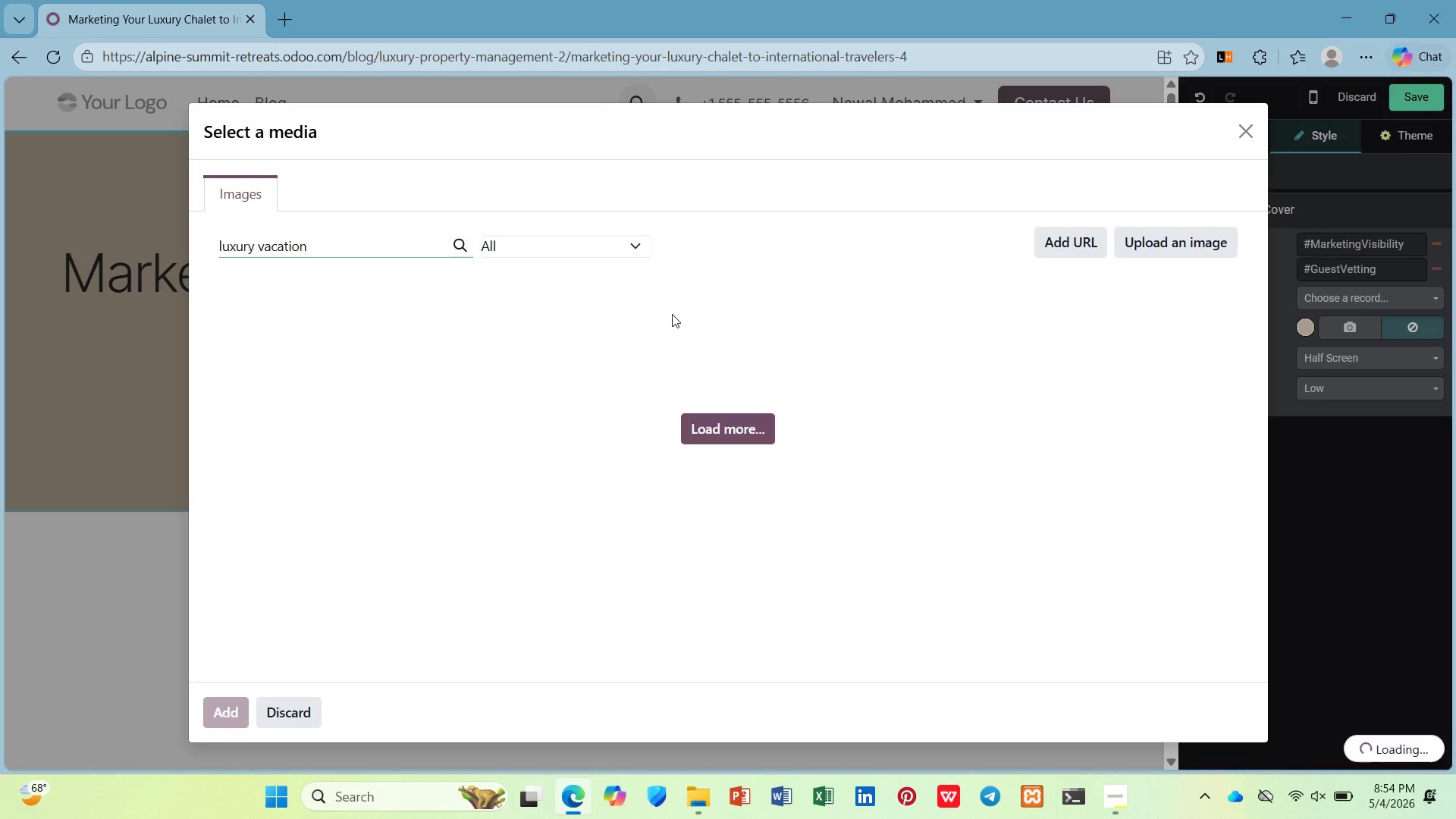 
mouse_move([671, 330])
 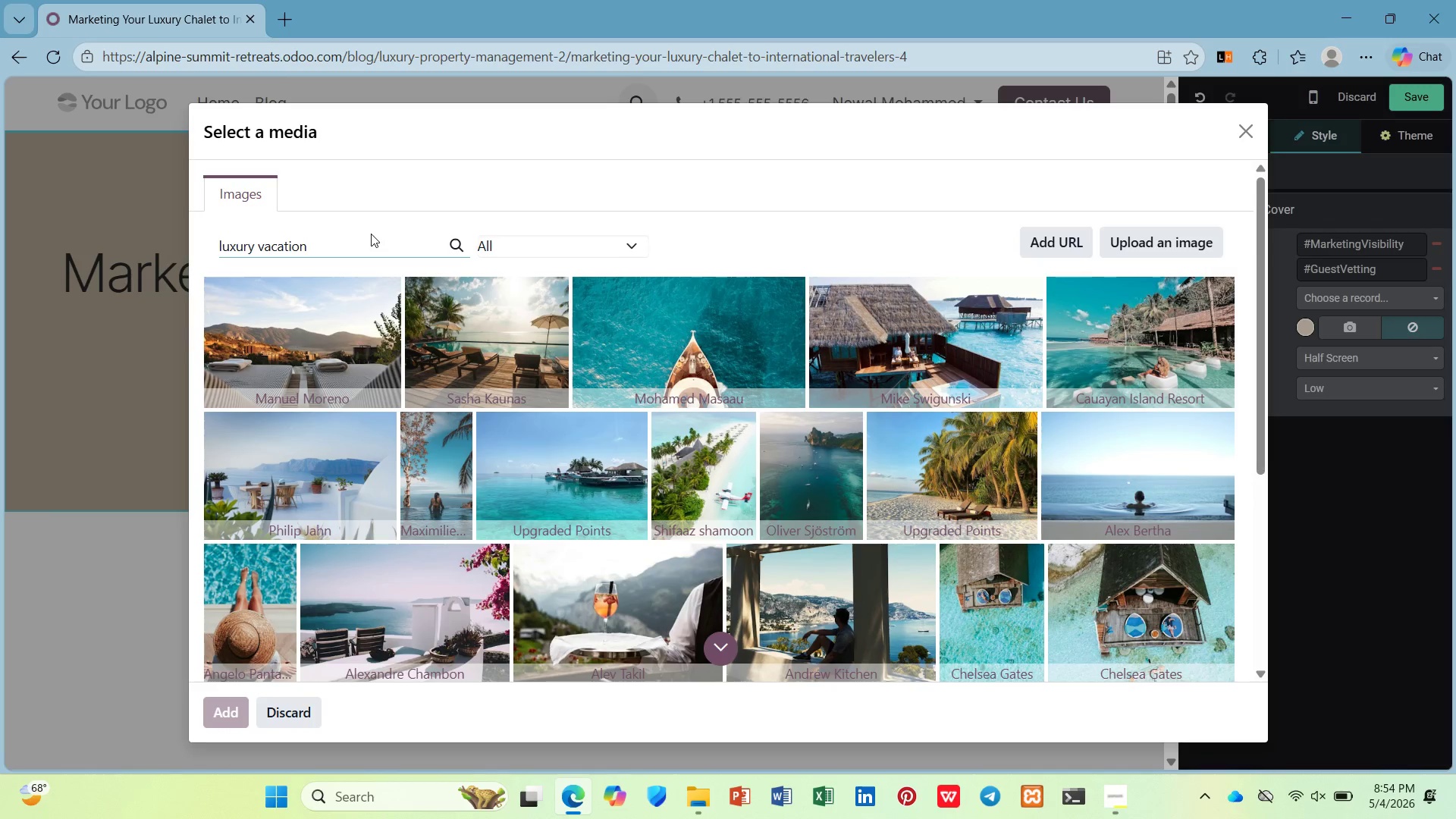 
type( chalet)
 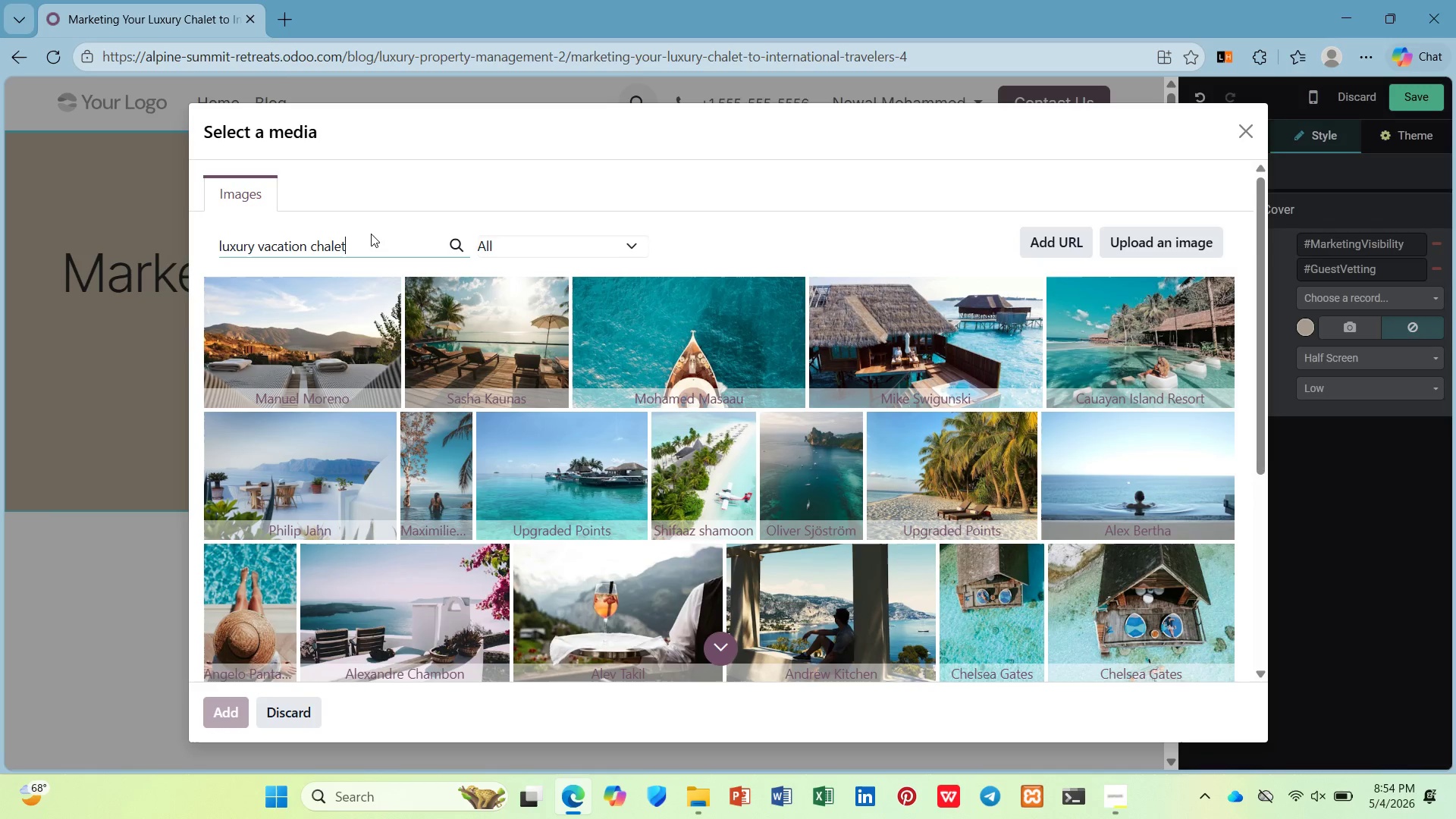 
key(Enter)
 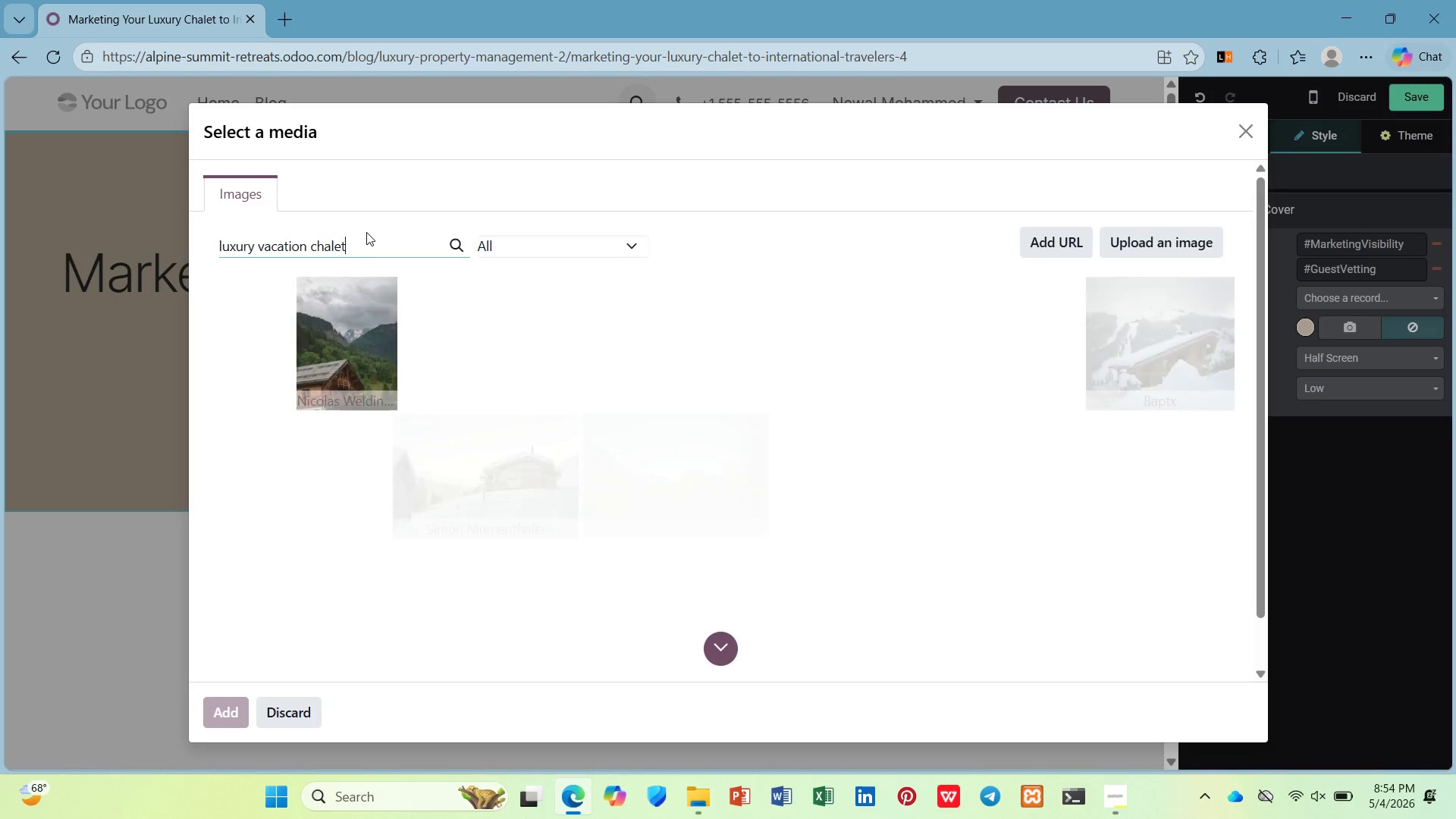 
wait(8.28)
 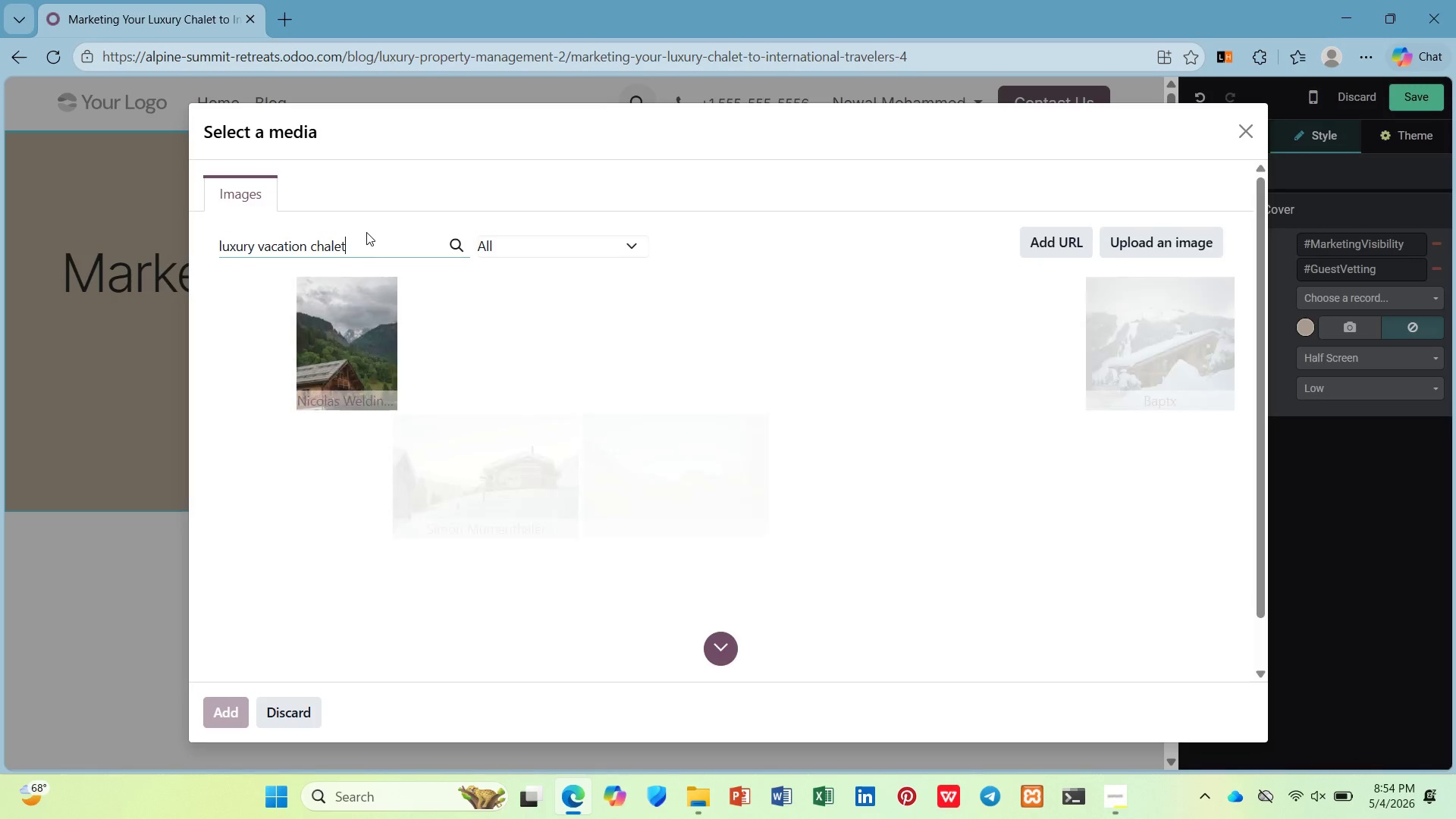 
scroll: coordinate [1055, 446], scroll_direction: down, amount: 2.0
 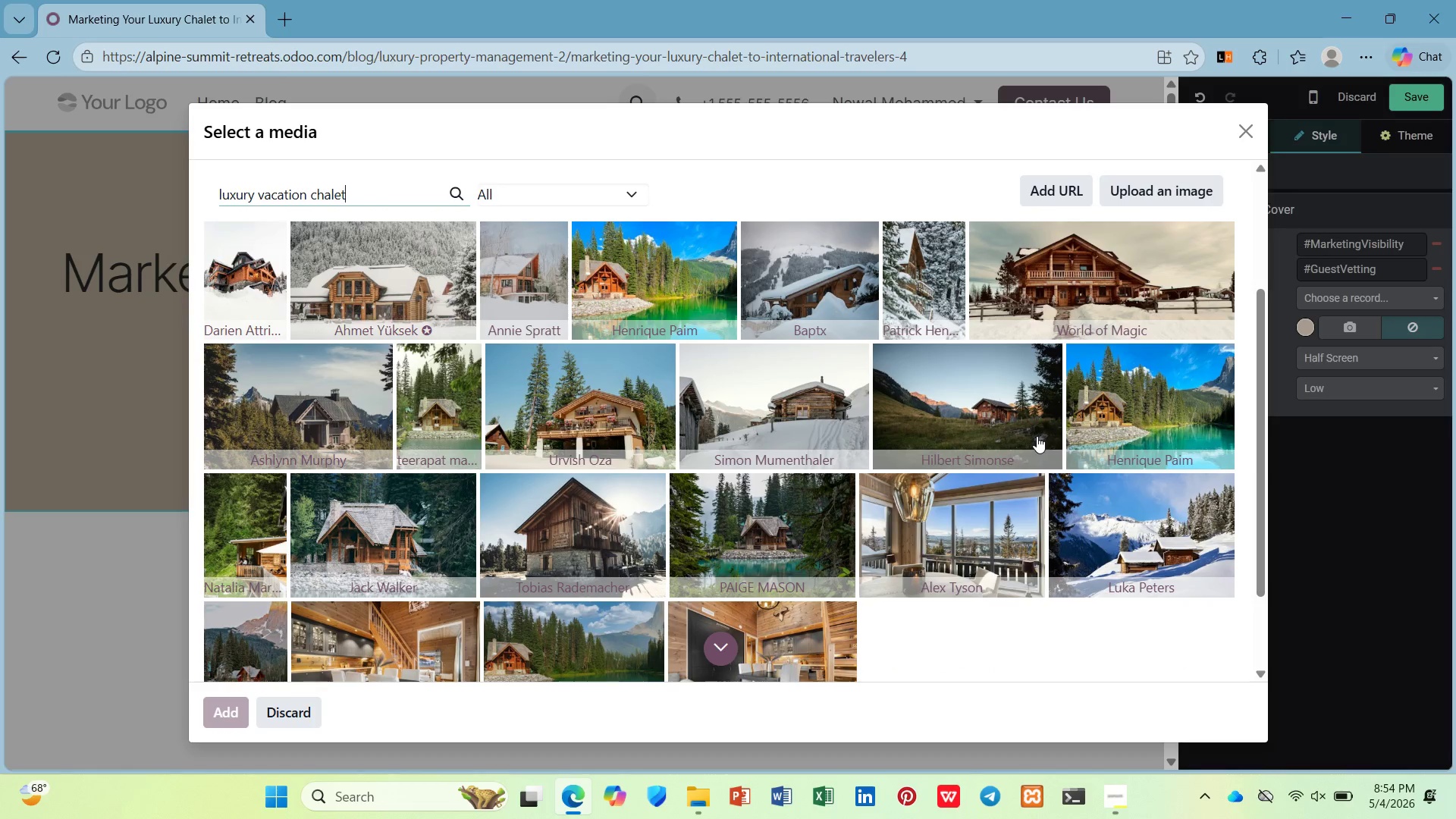 
scroll: coordinate [1031, 431], scroll_direction: none, amount: 0.0
 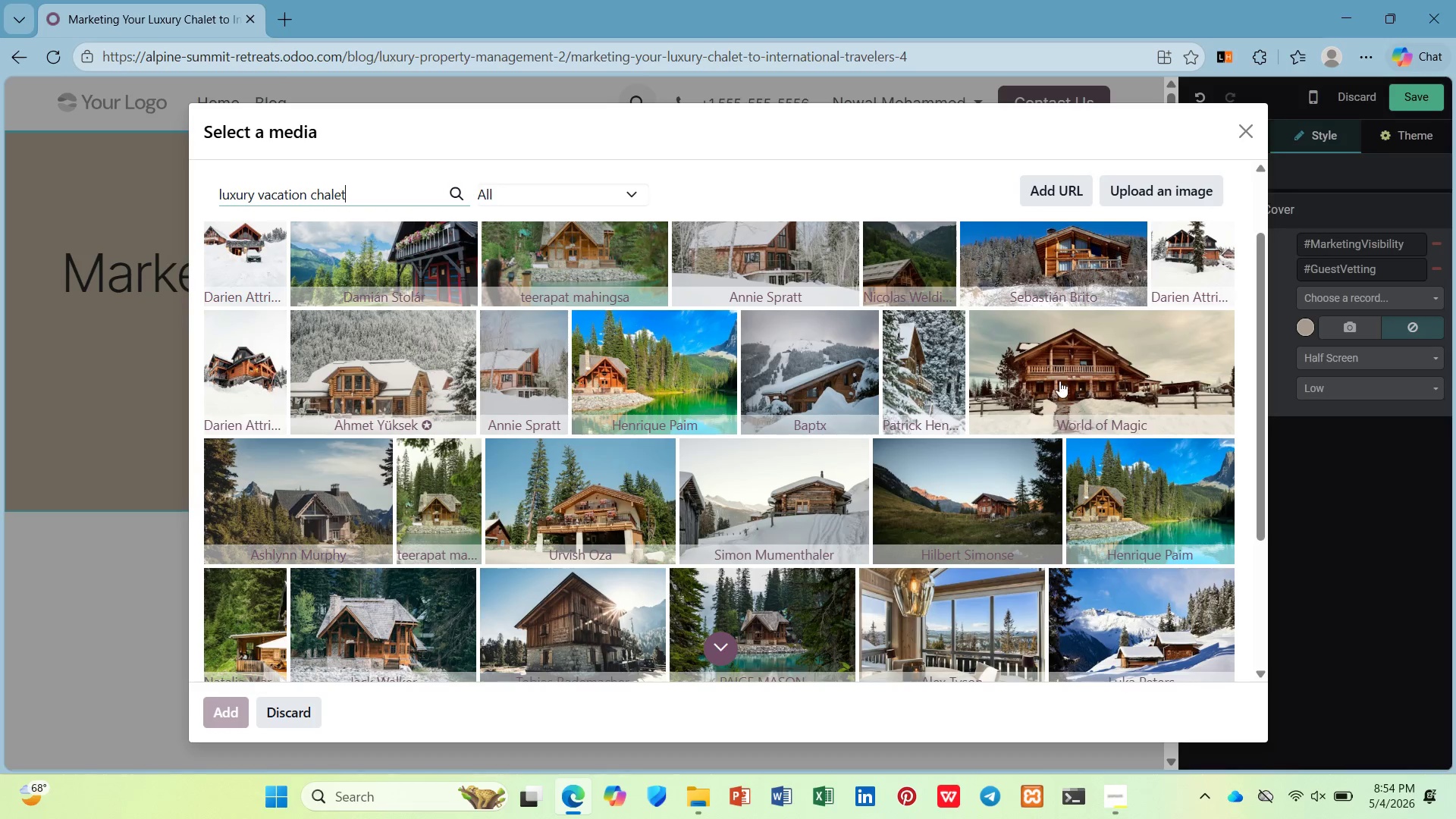 
left_click([1066, 366])
 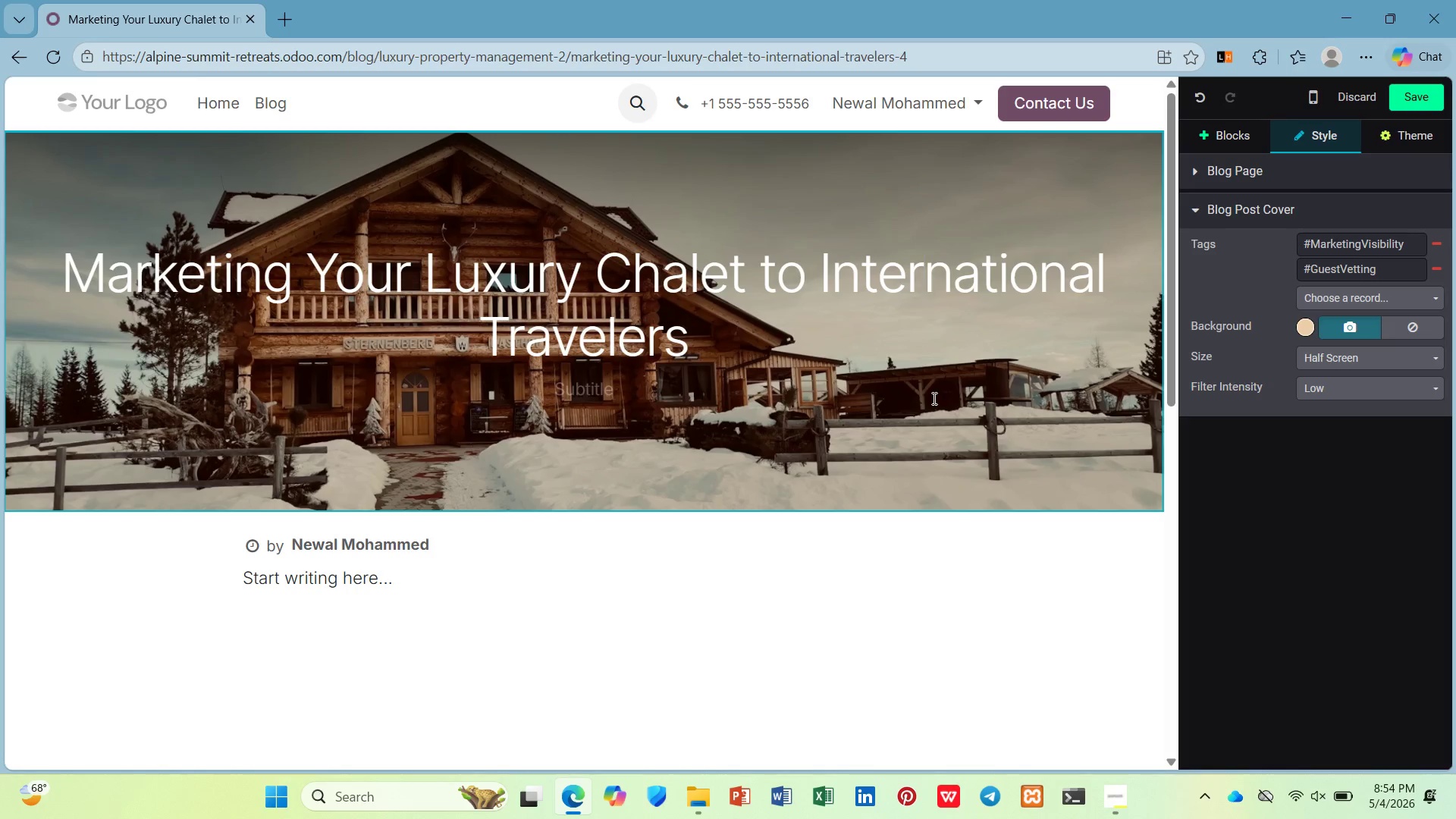 
wait(14.53)
 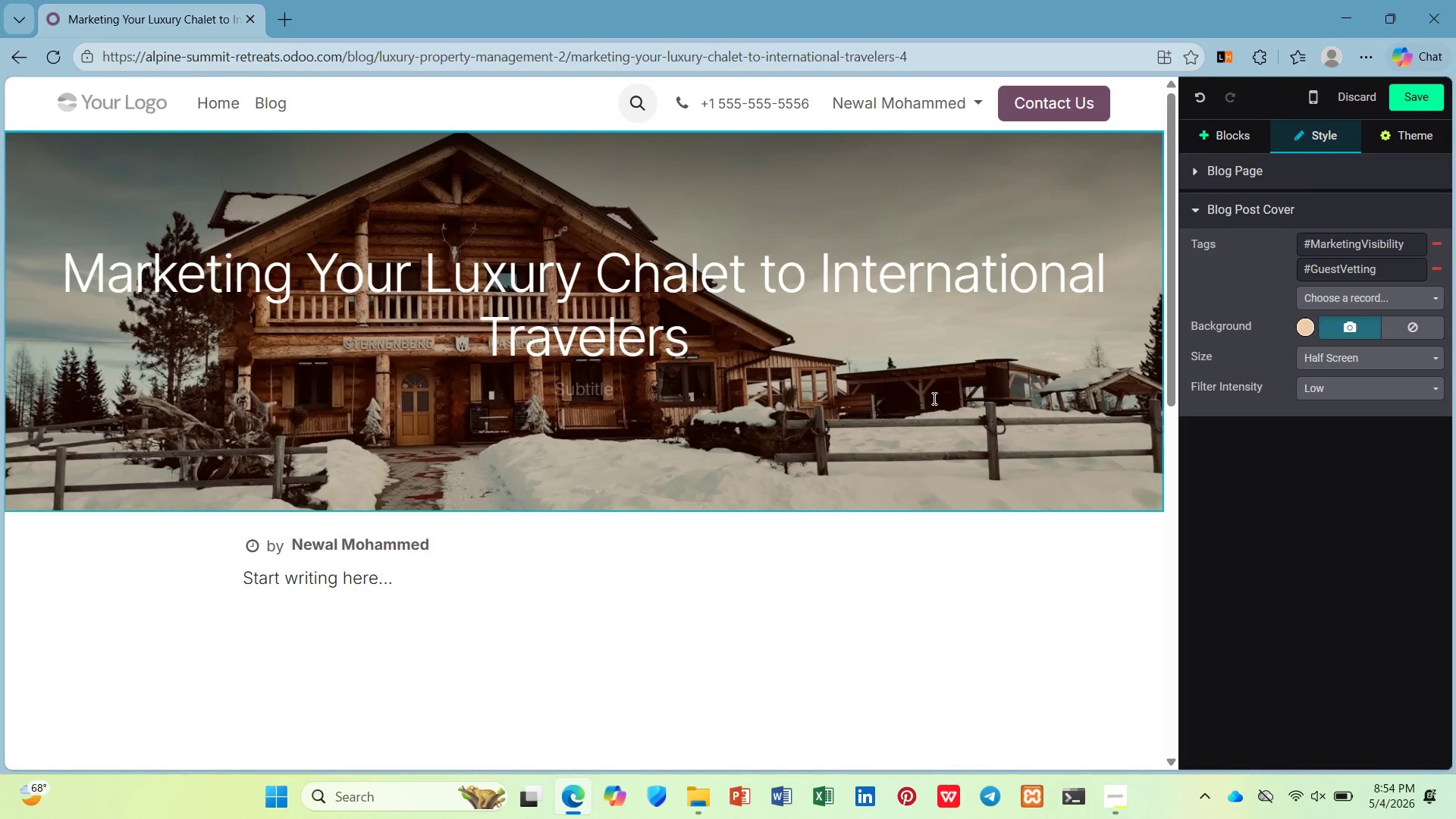 
scroll: coordinate [902, 402], scroll_direction: none, amount: 0.0
 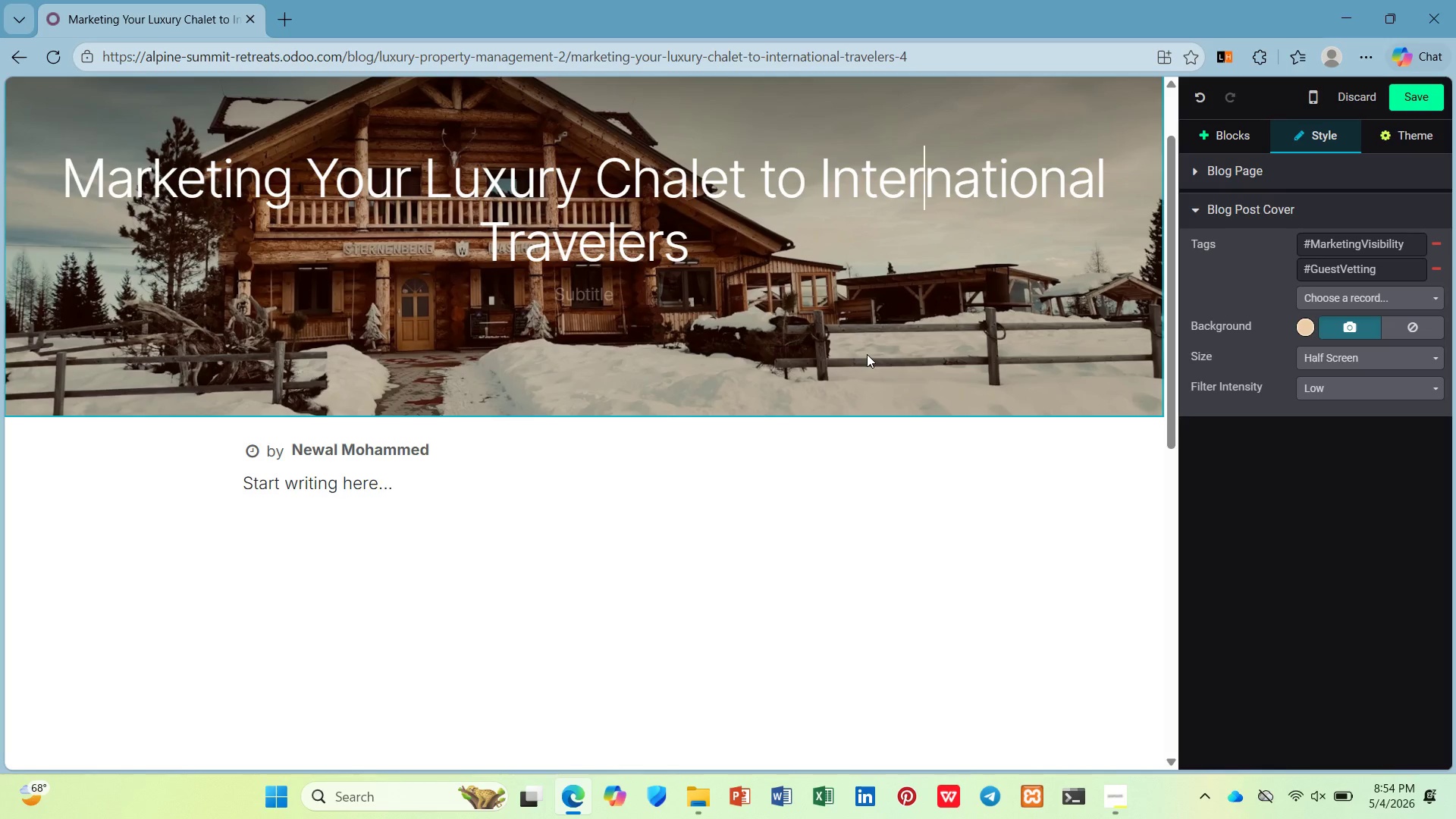 
wait(9.46)
 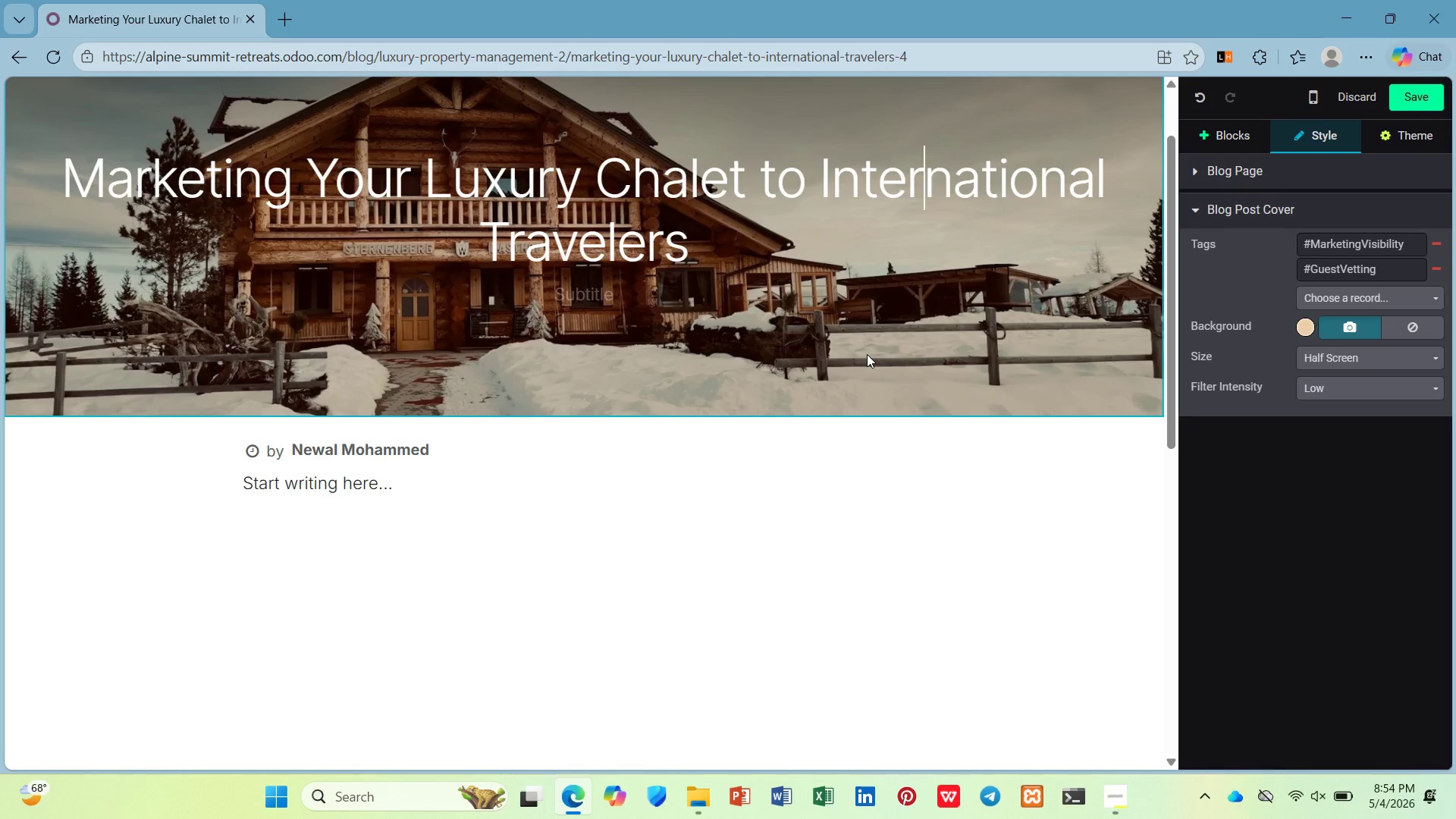 
left_click_drag(start_coordinate=[414, 486], to_coordinate=[224, 511])
 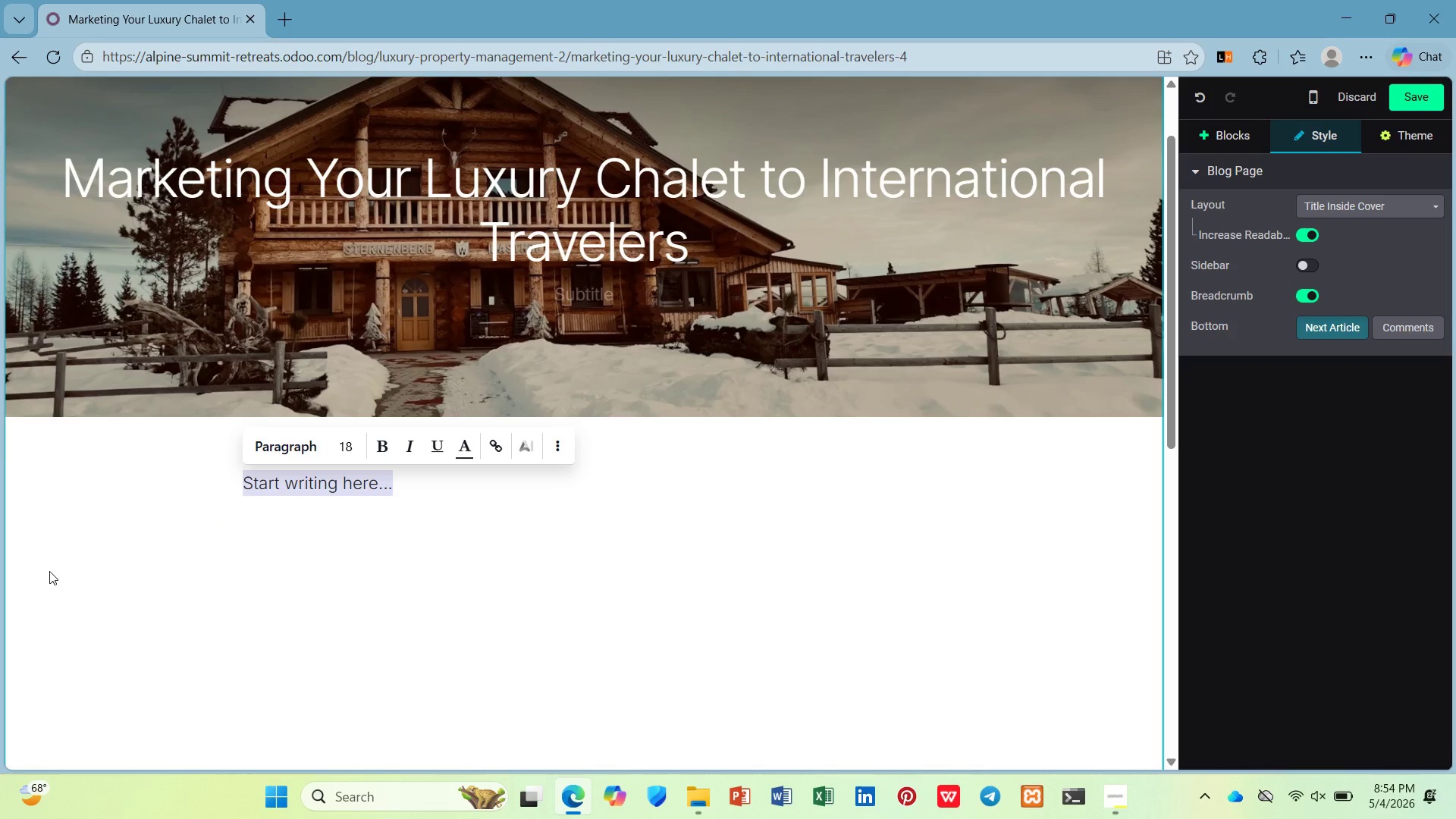 
type(/h2)
 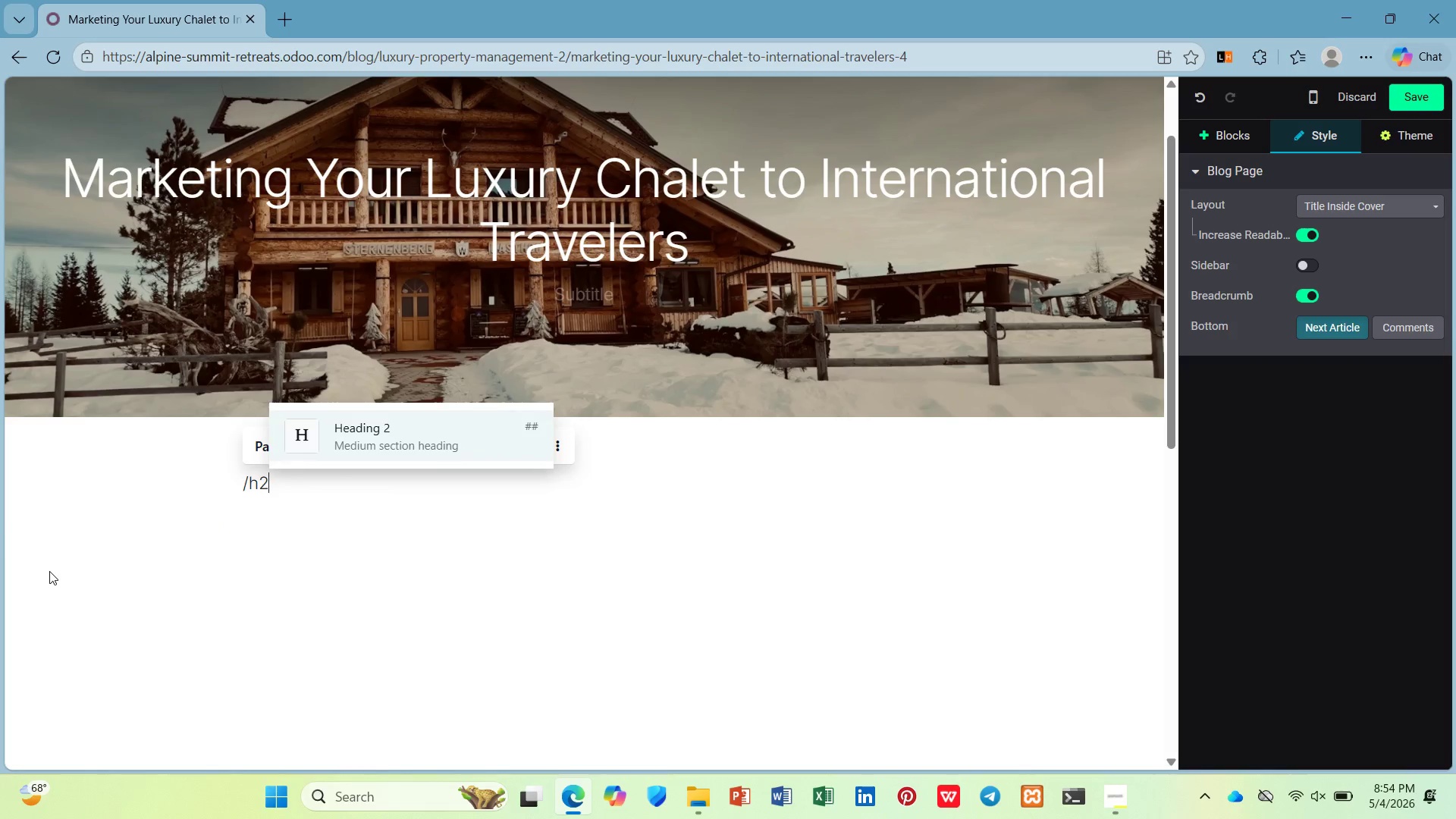 
key(Enter)
 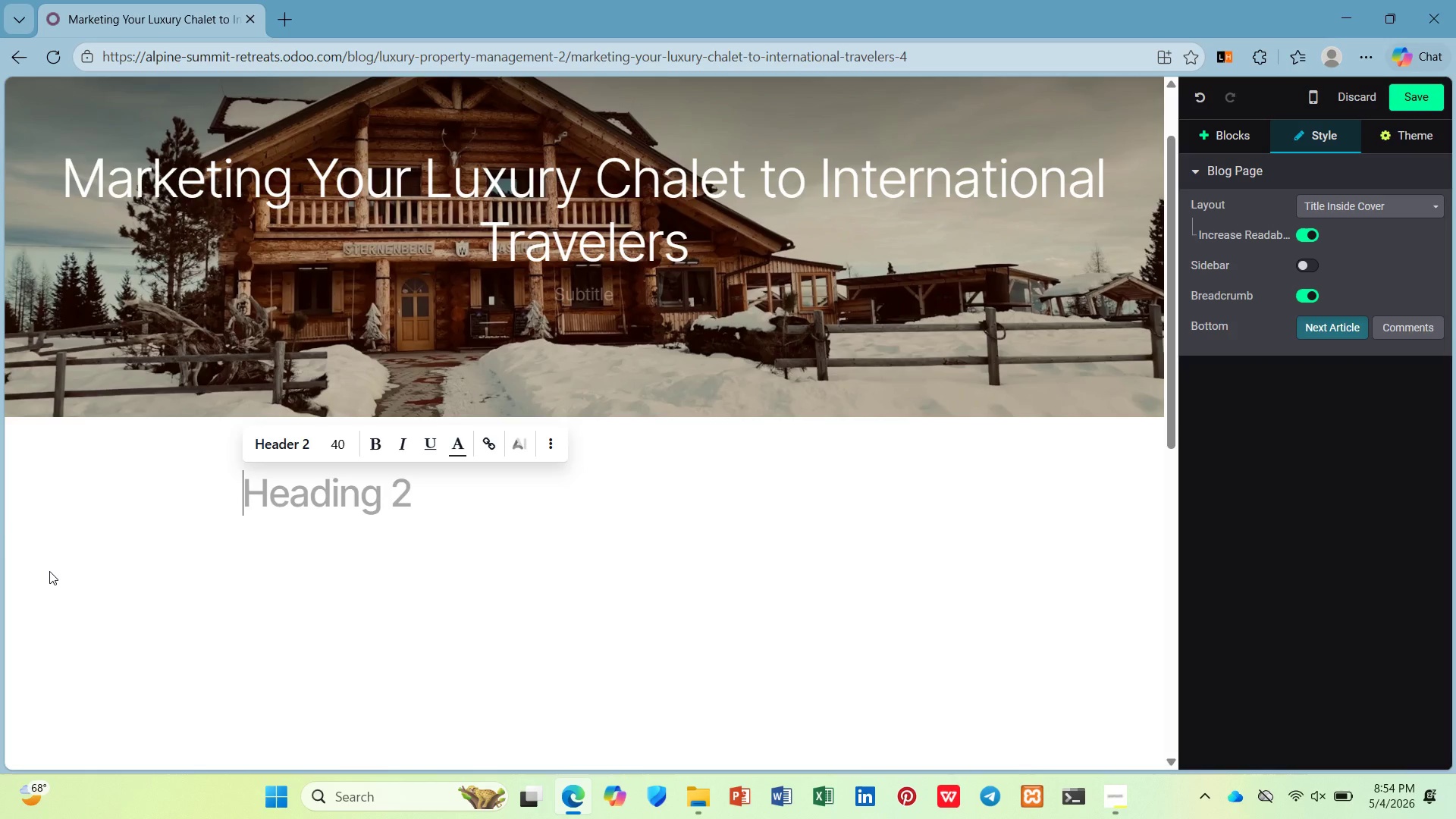 
type(Why International C)
key(Backspace)
type(V)
 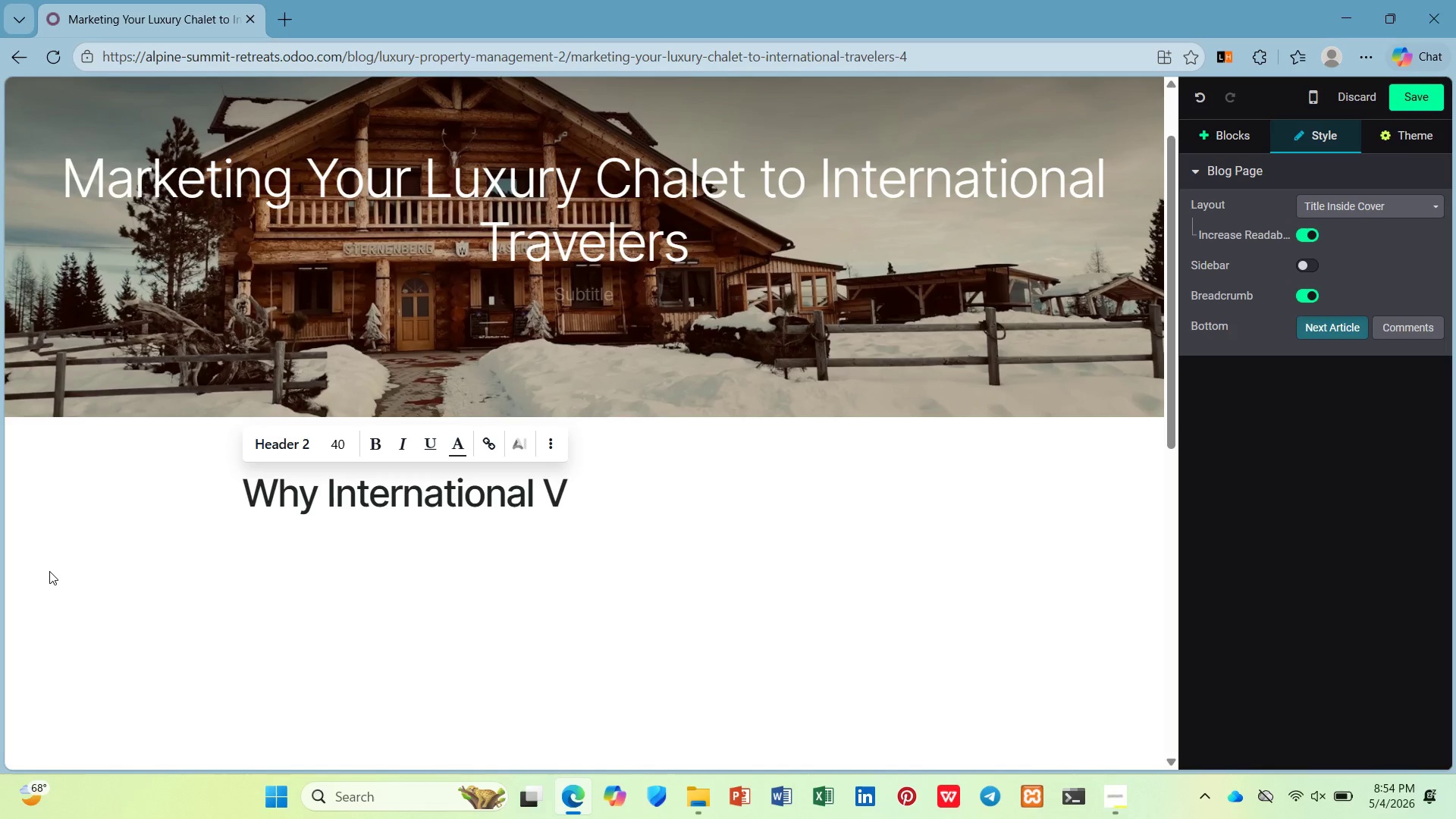 
wait(13.48)
 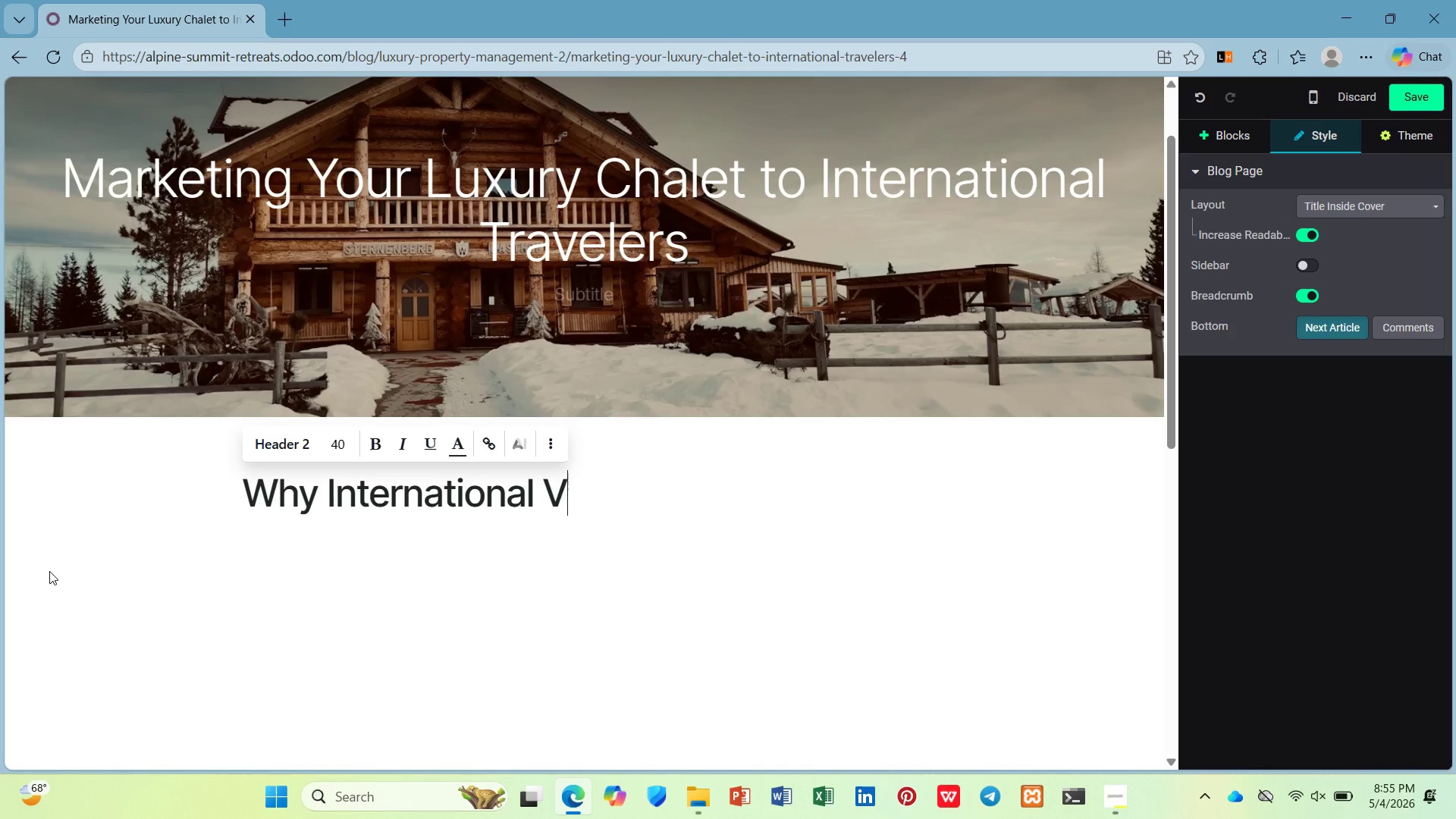 
type(isibility Matters)
 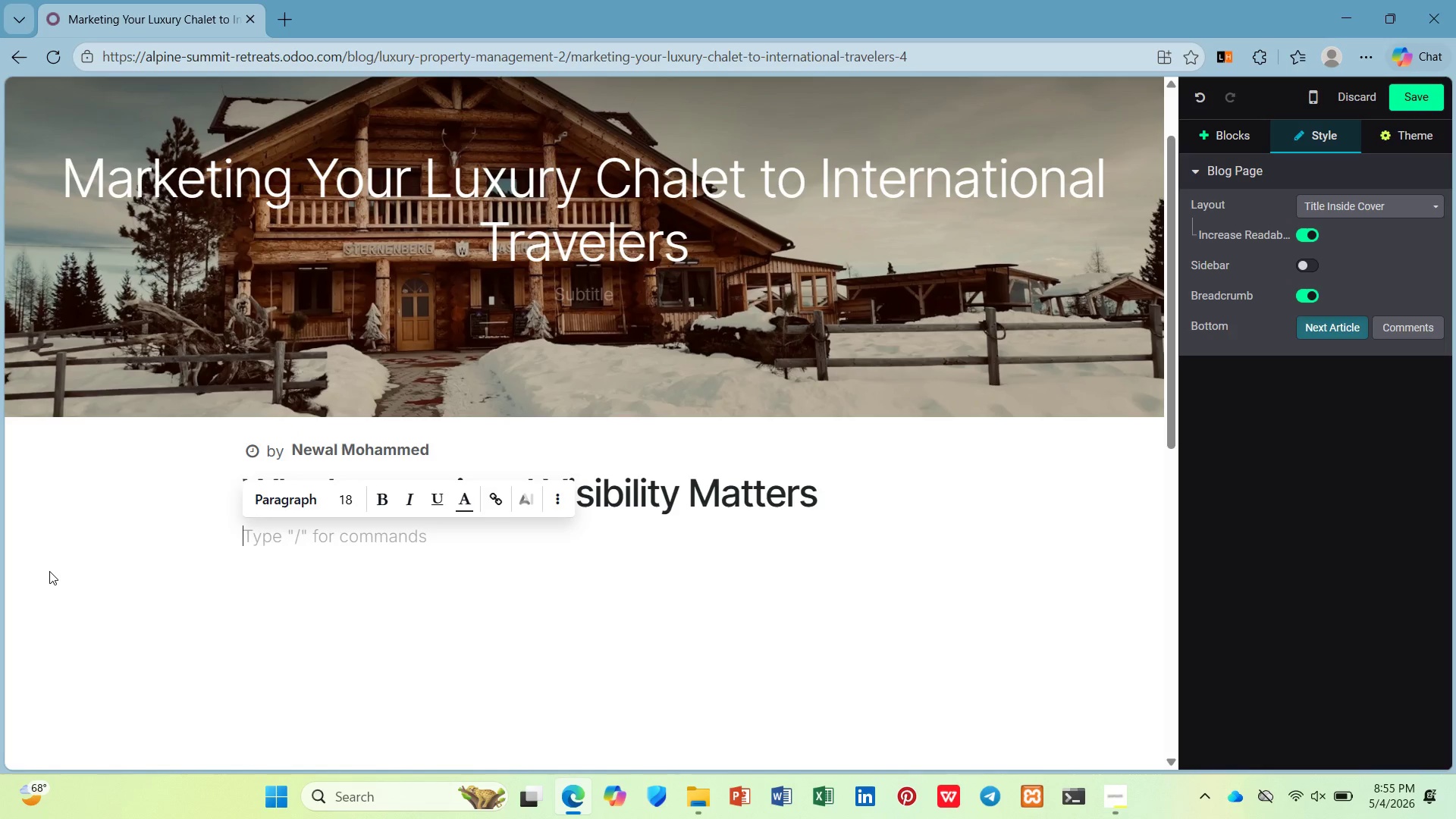 
 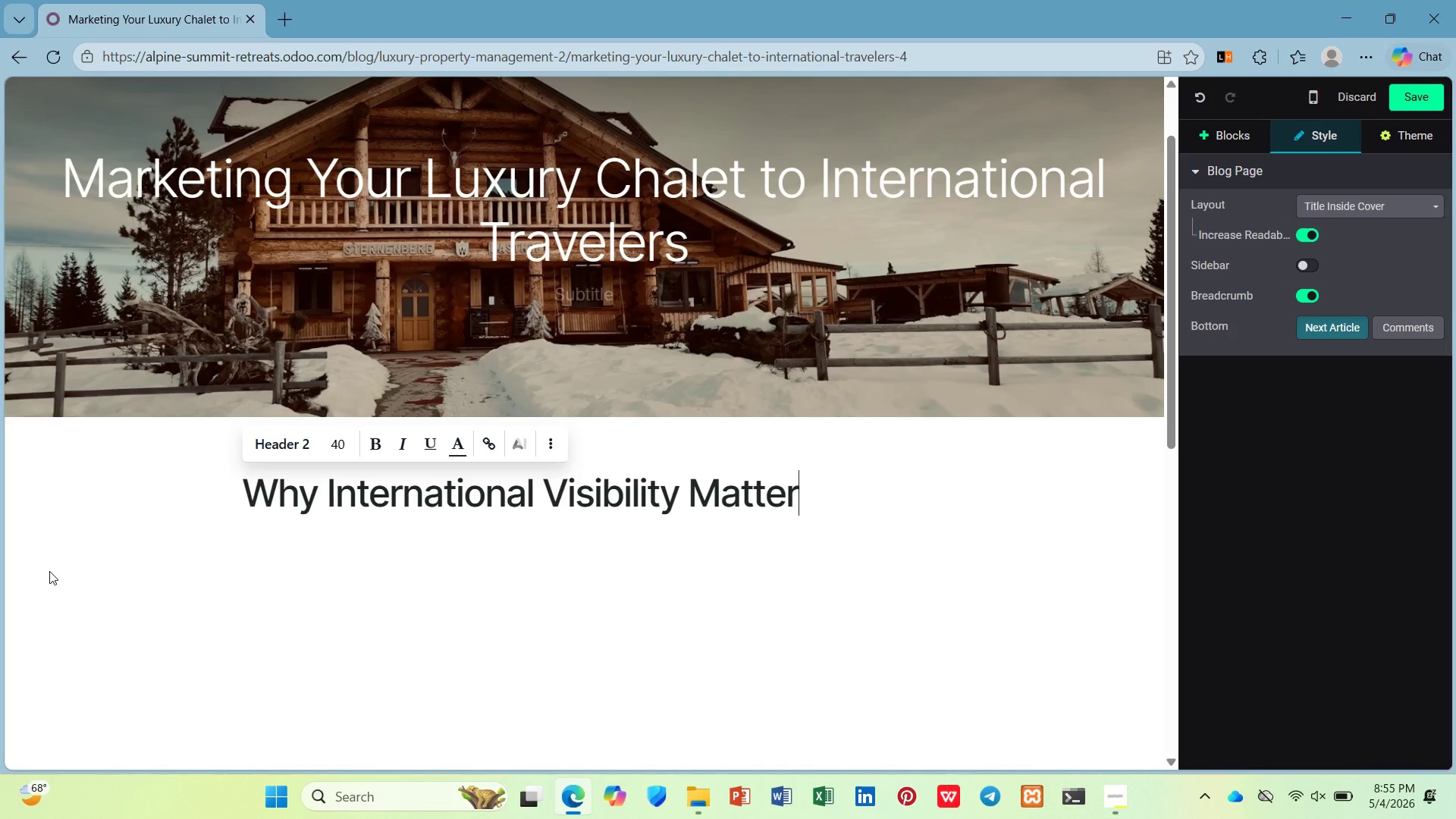 
key(Enter)
 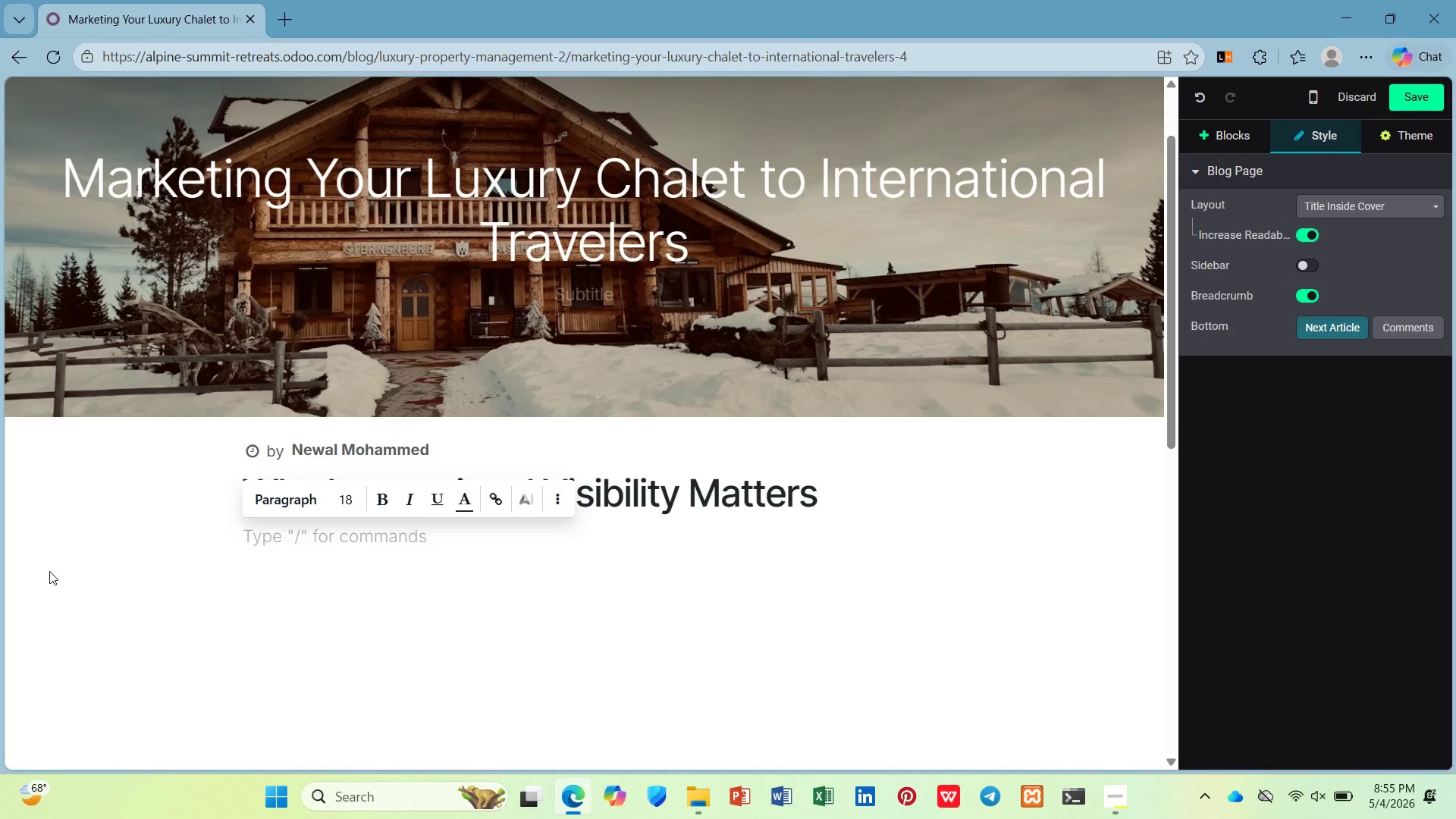 
type(Properties like the )
key(Backspace)
key(Backspace)
key(Backspace)
key(Backspace)
key(Backspace)
type( The Vl)
key(Backspace)
type(elvet )
 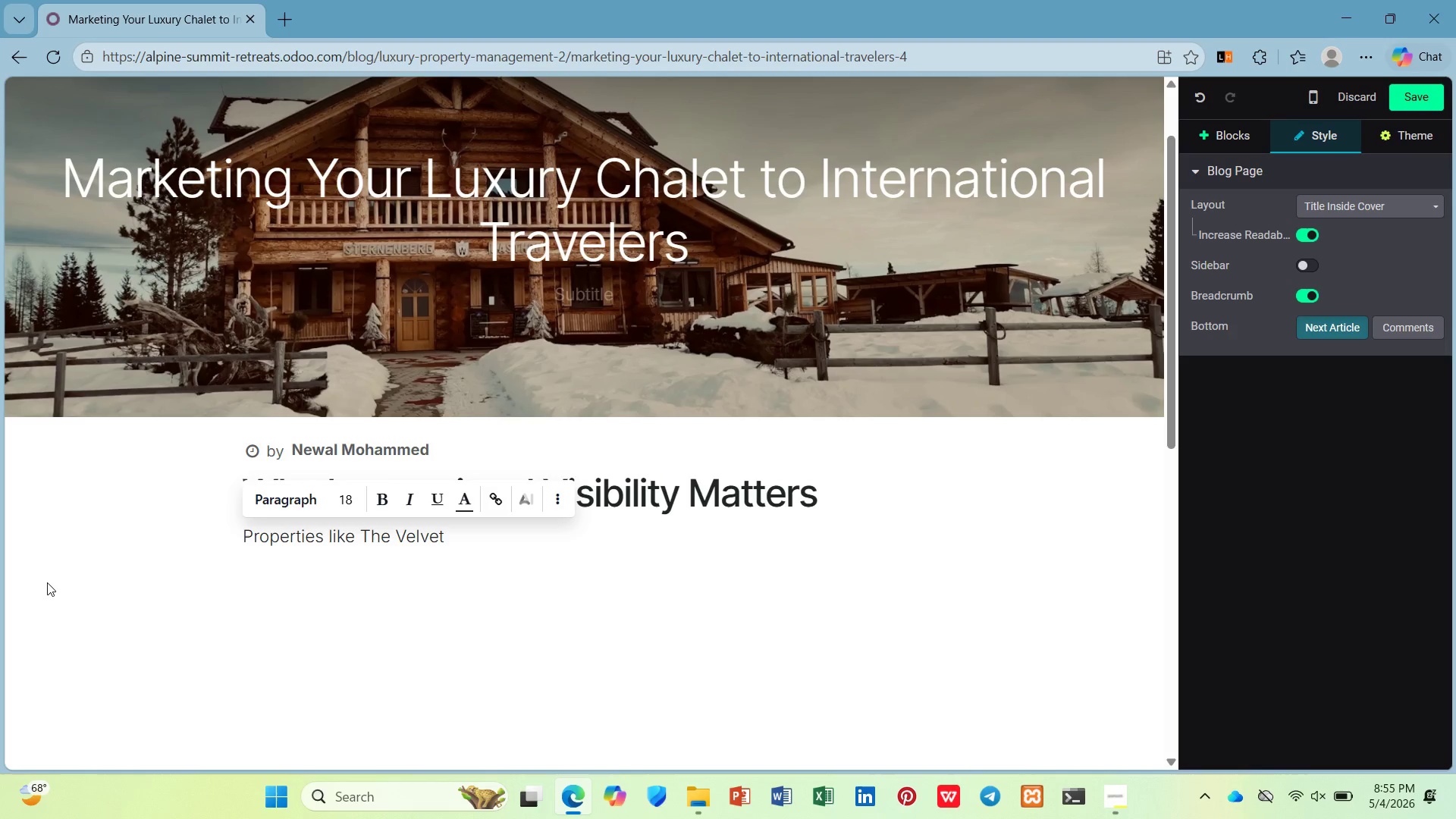 
wait(11.56)
 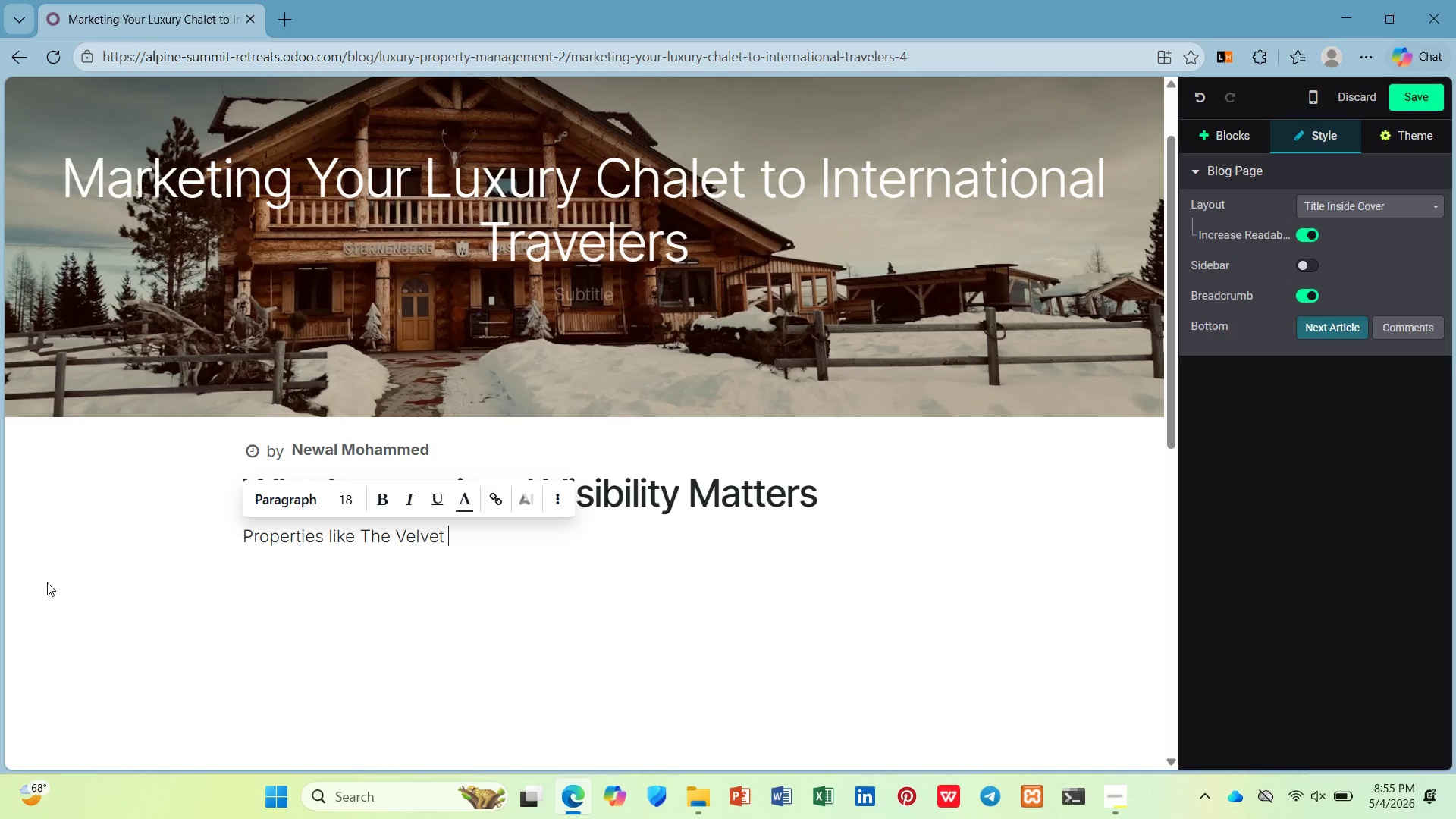 
type(Slope in St. )
 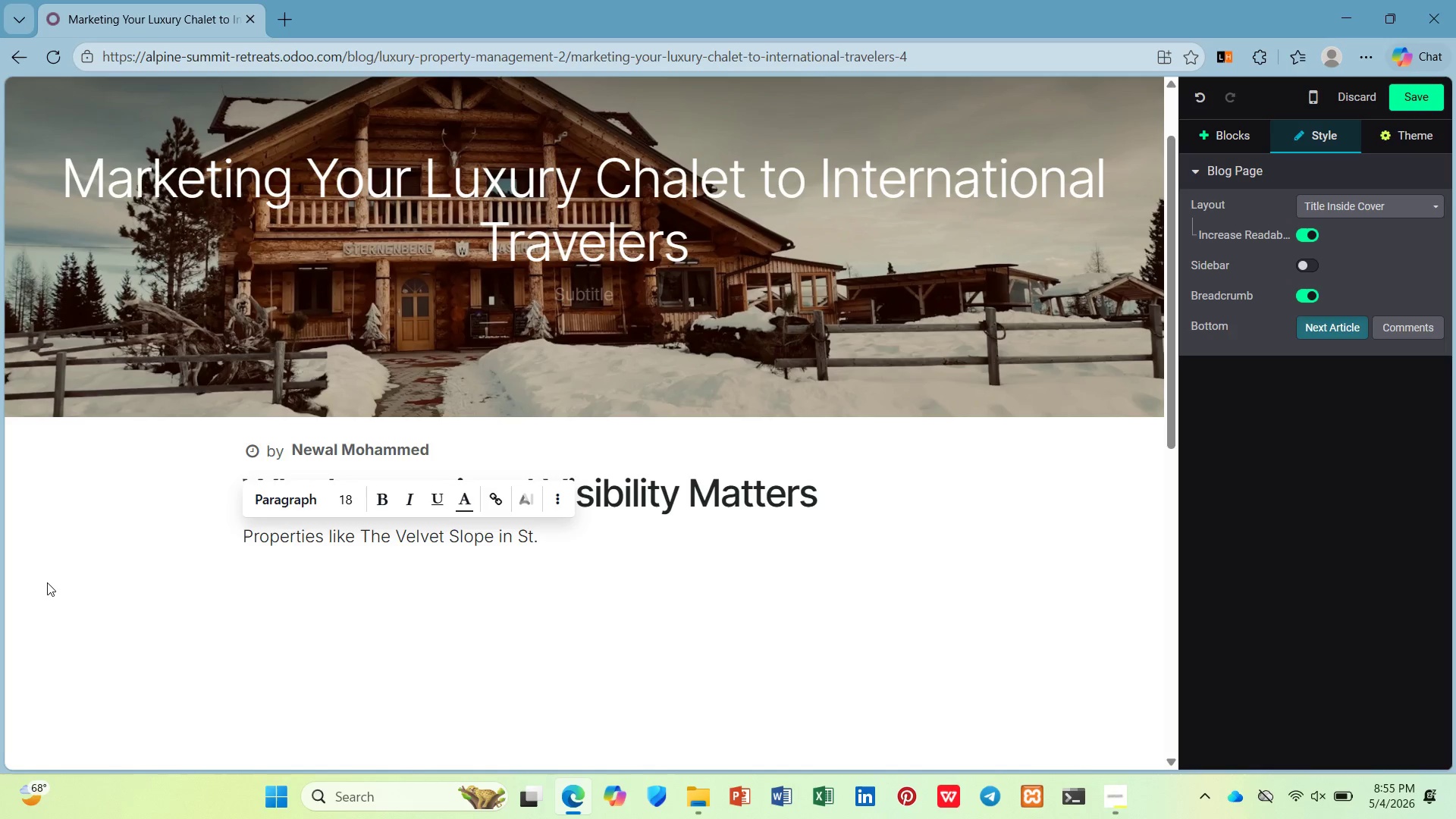 
left_click([420, 587])
 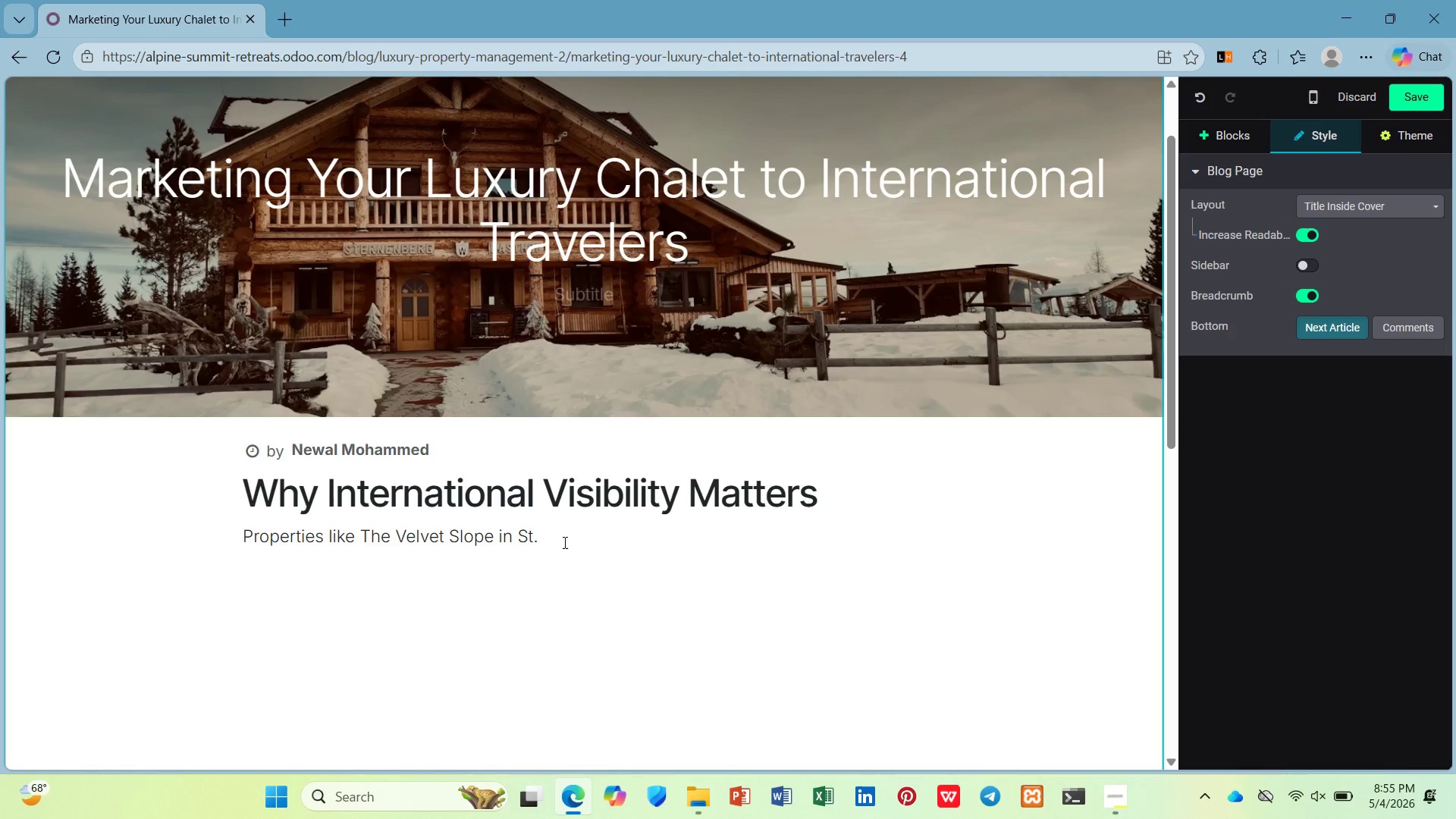 
left_click([566, 535])
 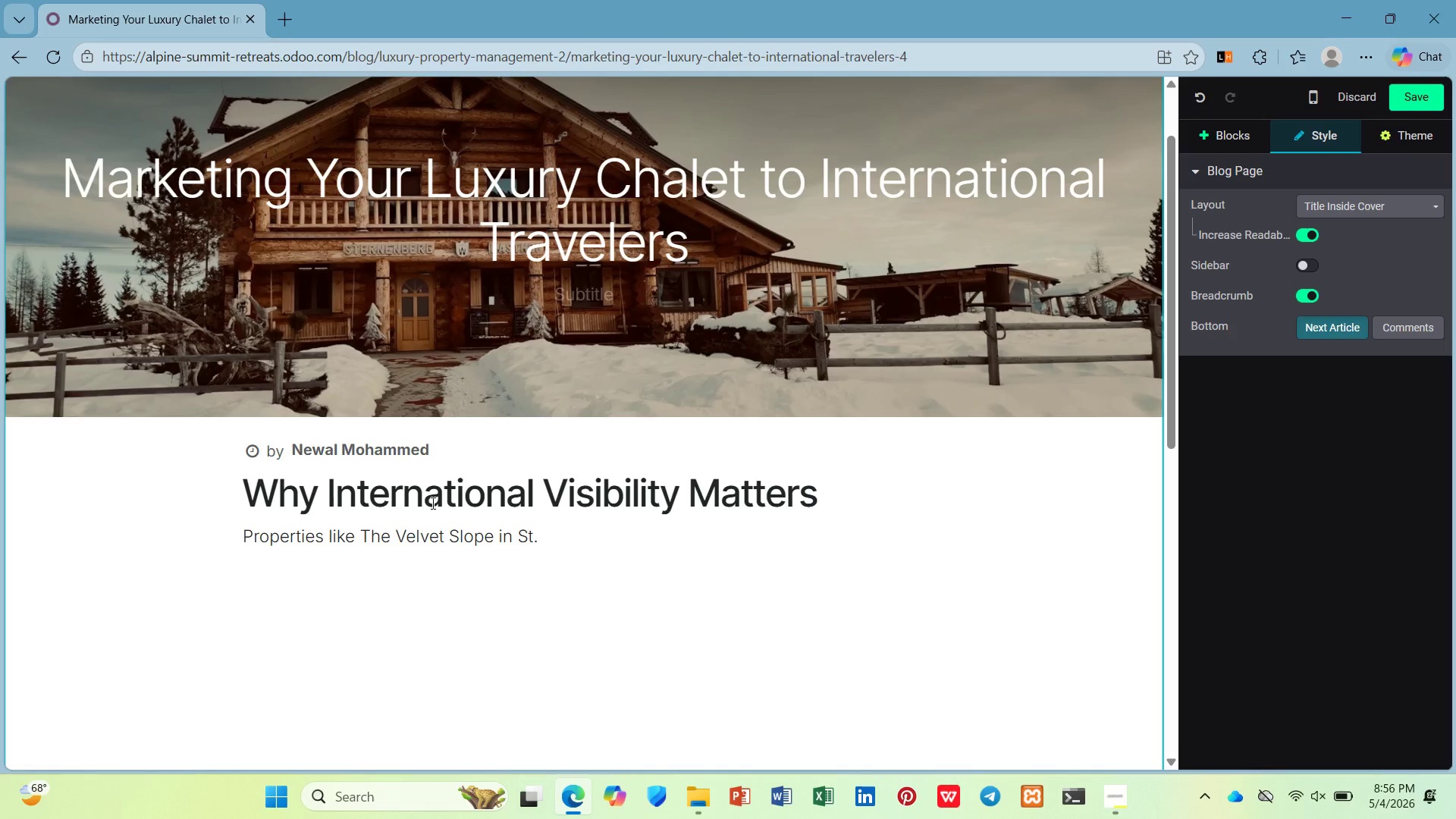 
wait(49.44)
 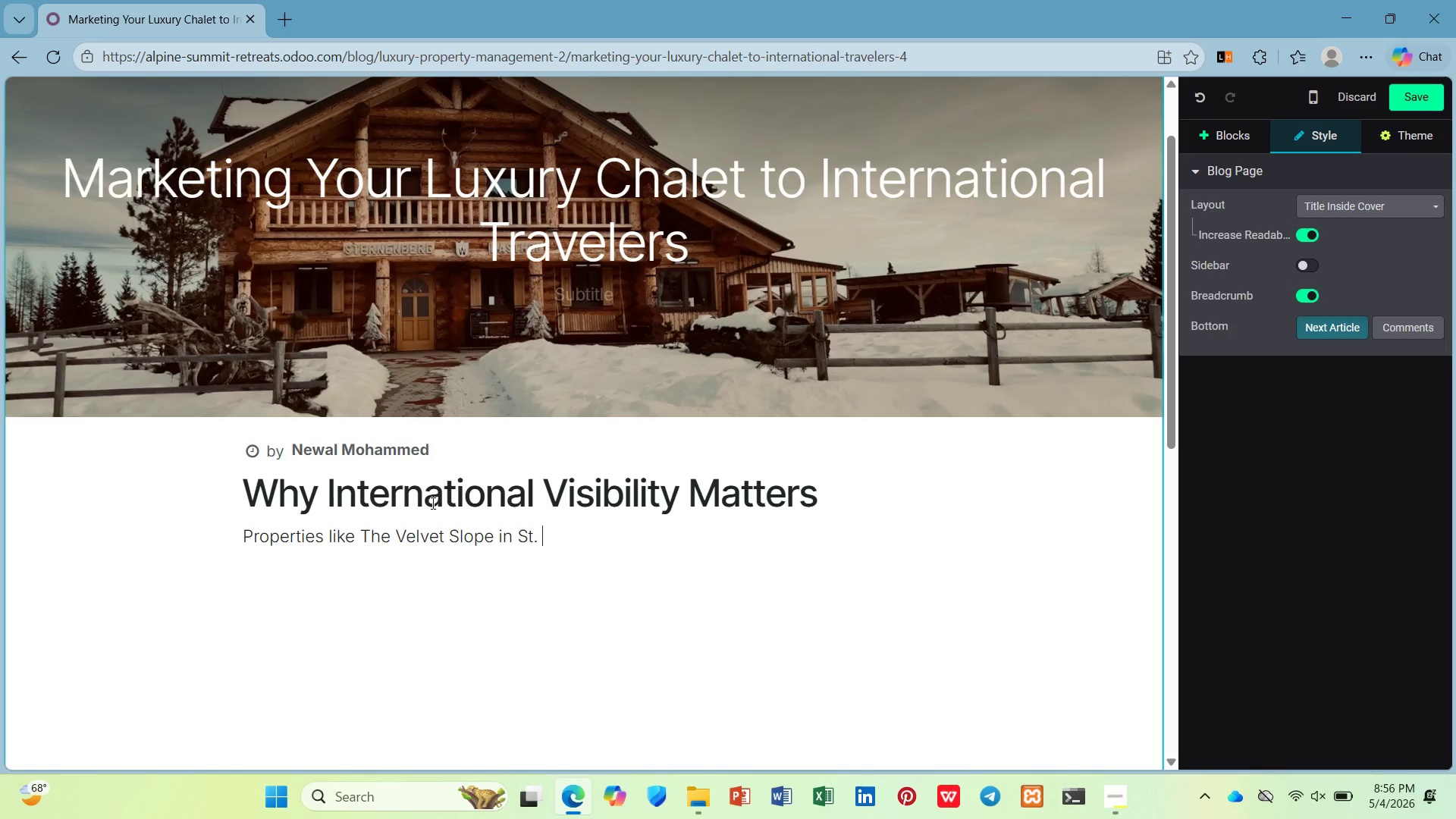 
type(Moritz and Boreais Ridge in Whistler attract international travelers who )
 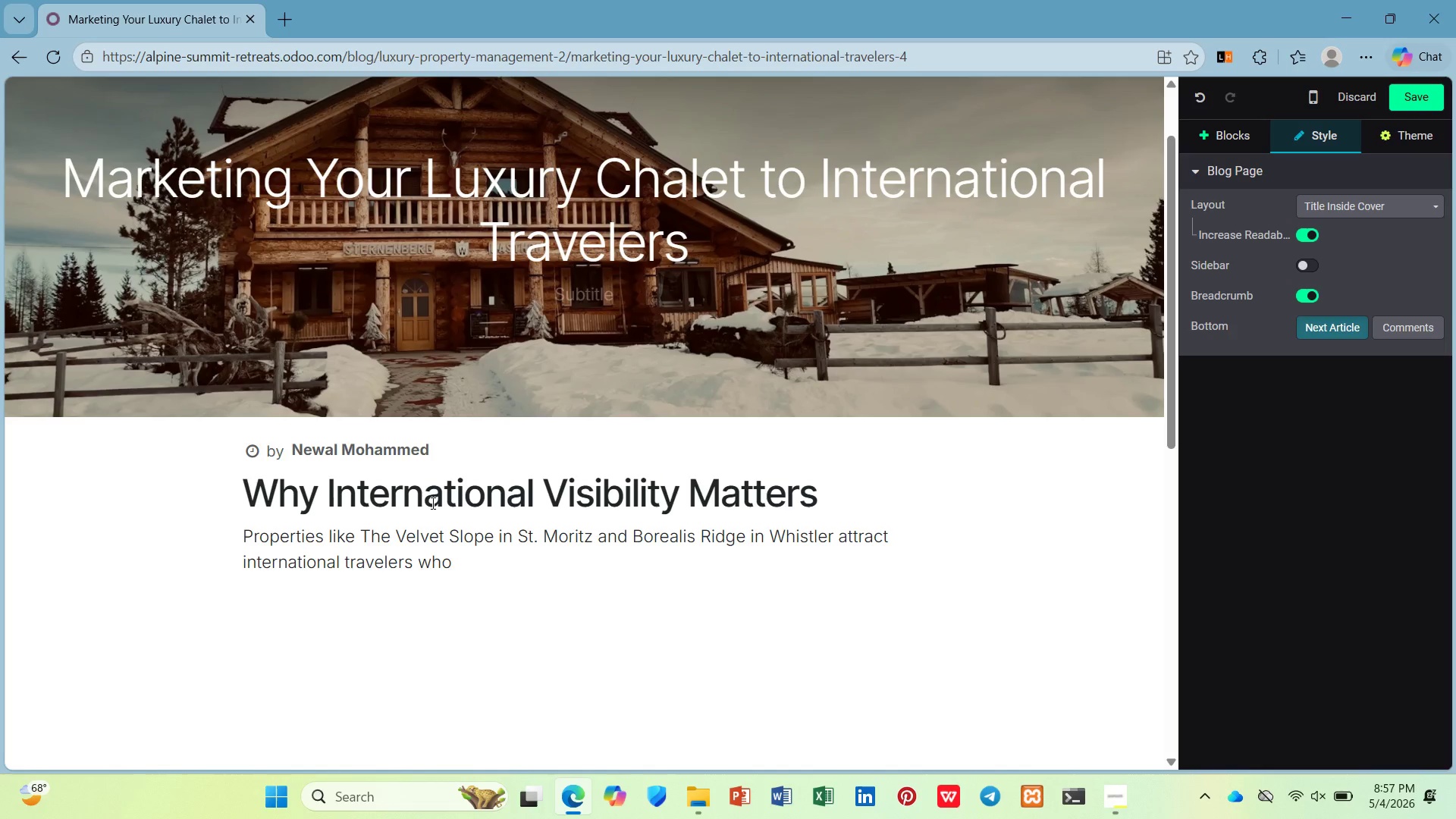 
wait(89.92)
 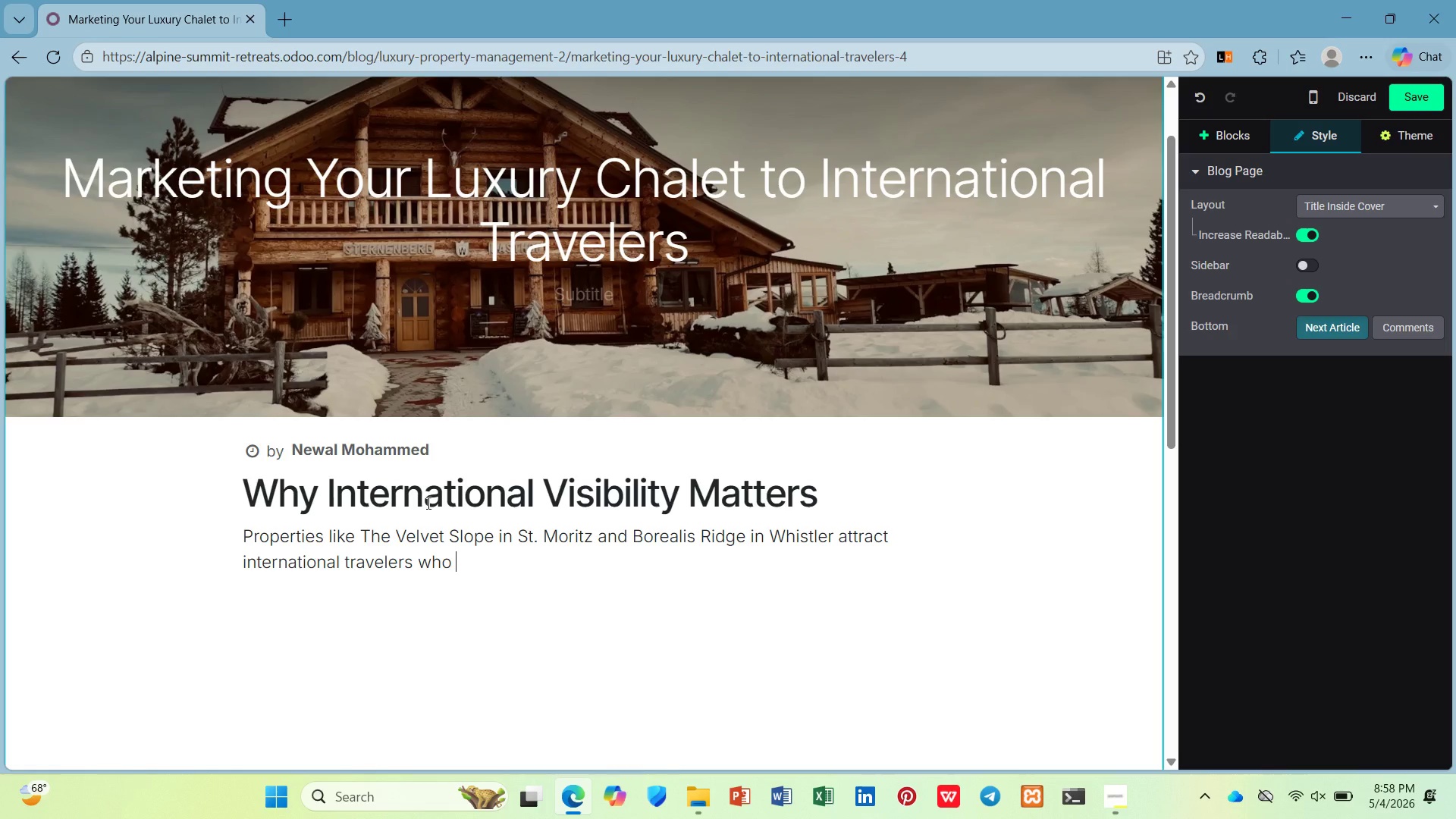 
type(book months in advance and spend significantly more on premium experiences )
key(Backspace)
type(. Yet man [NumLock])
 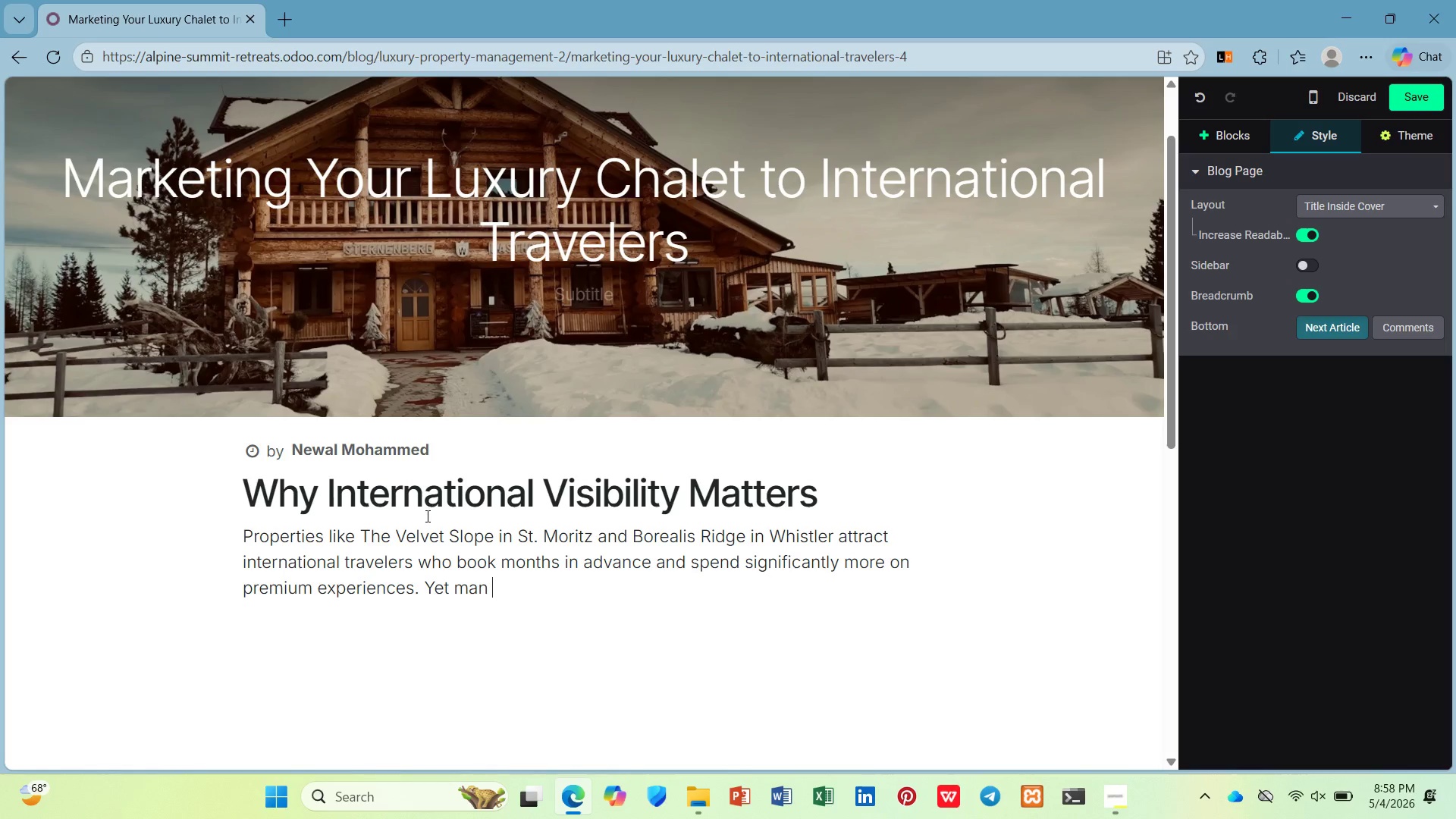 
type(y owners ny )
 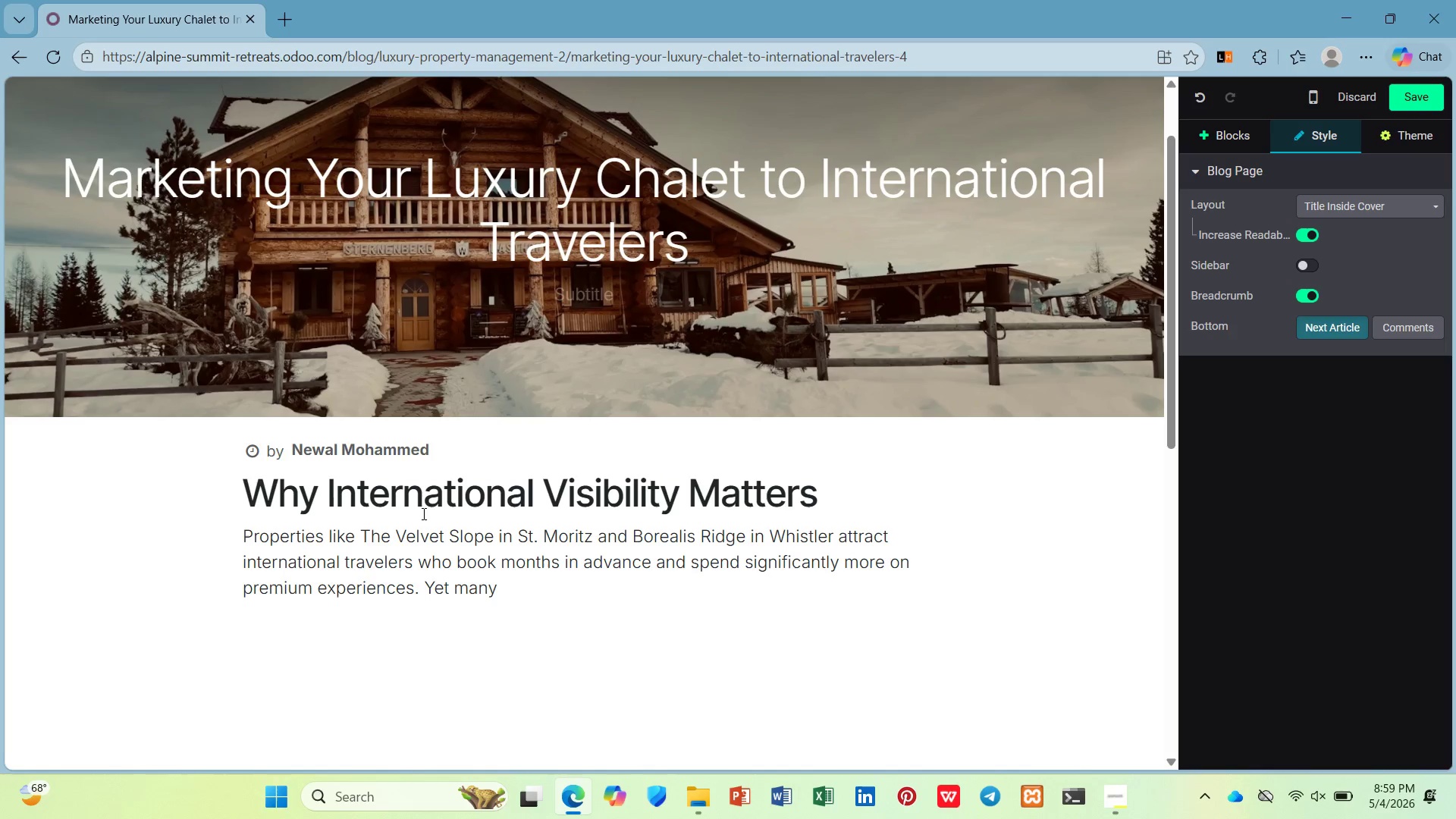 
hold_key(key=Backspace, duration=0.78)
 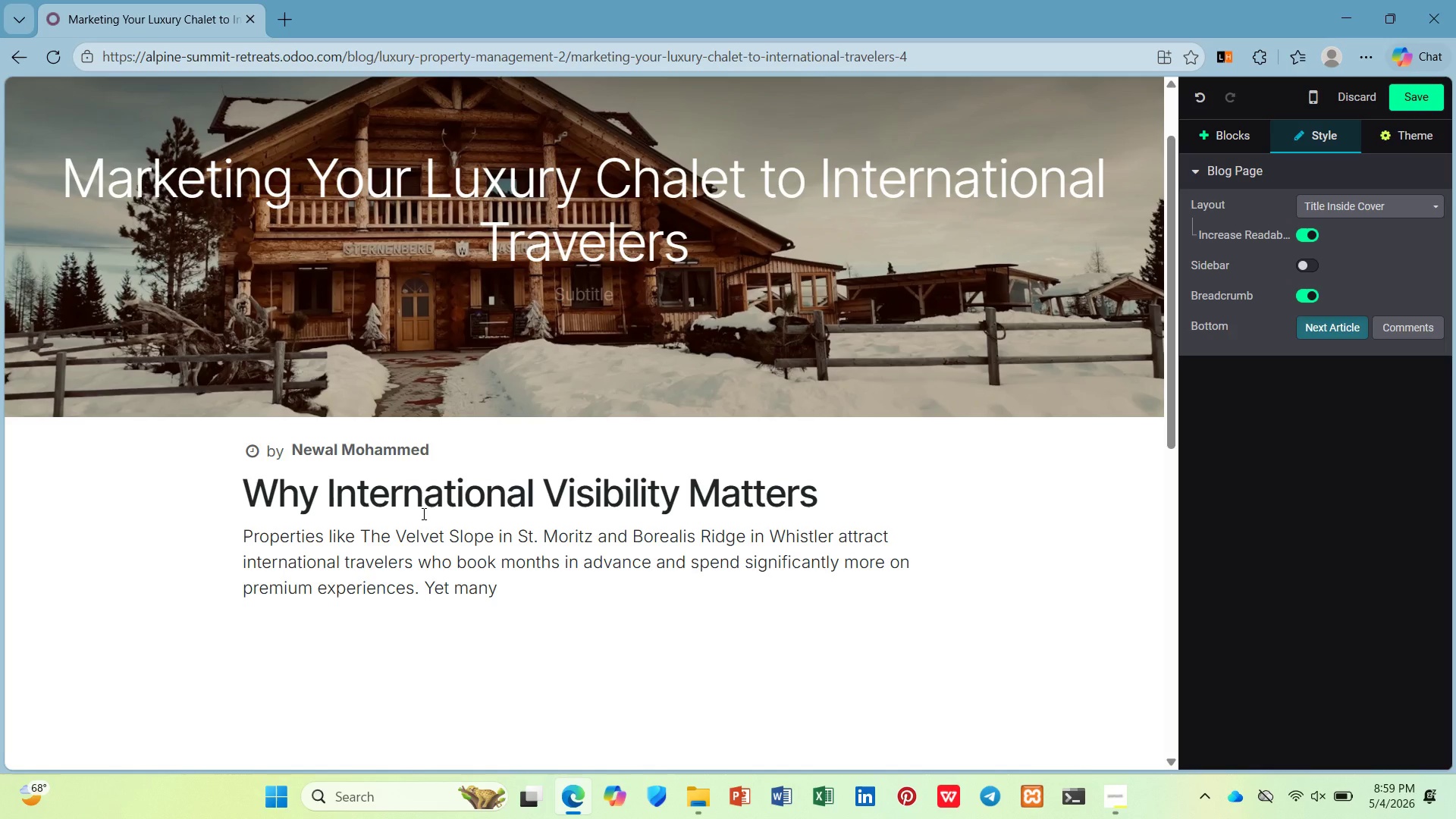 
wait(5.64)
 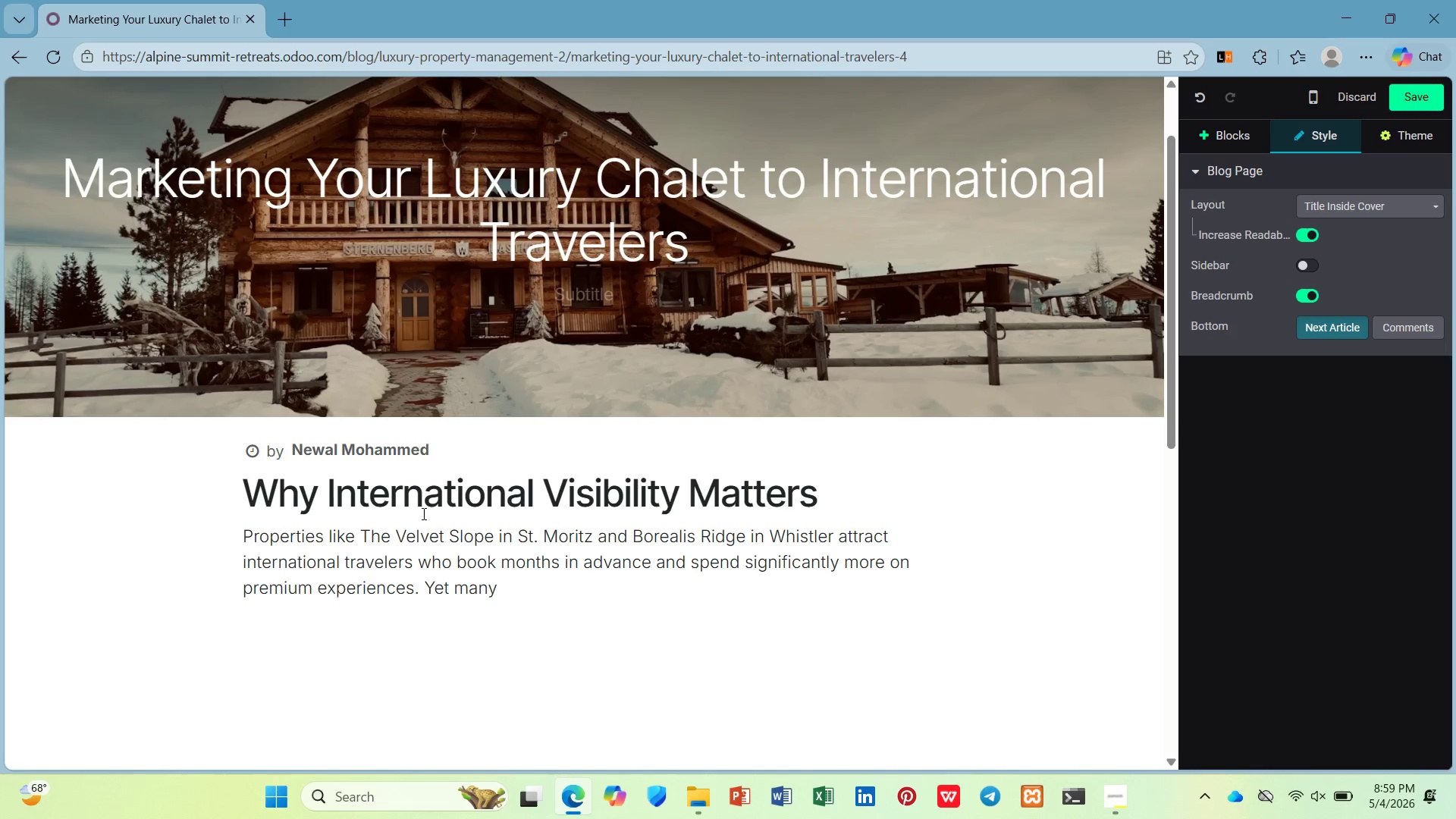 
type(owners lack the marketing infr)
 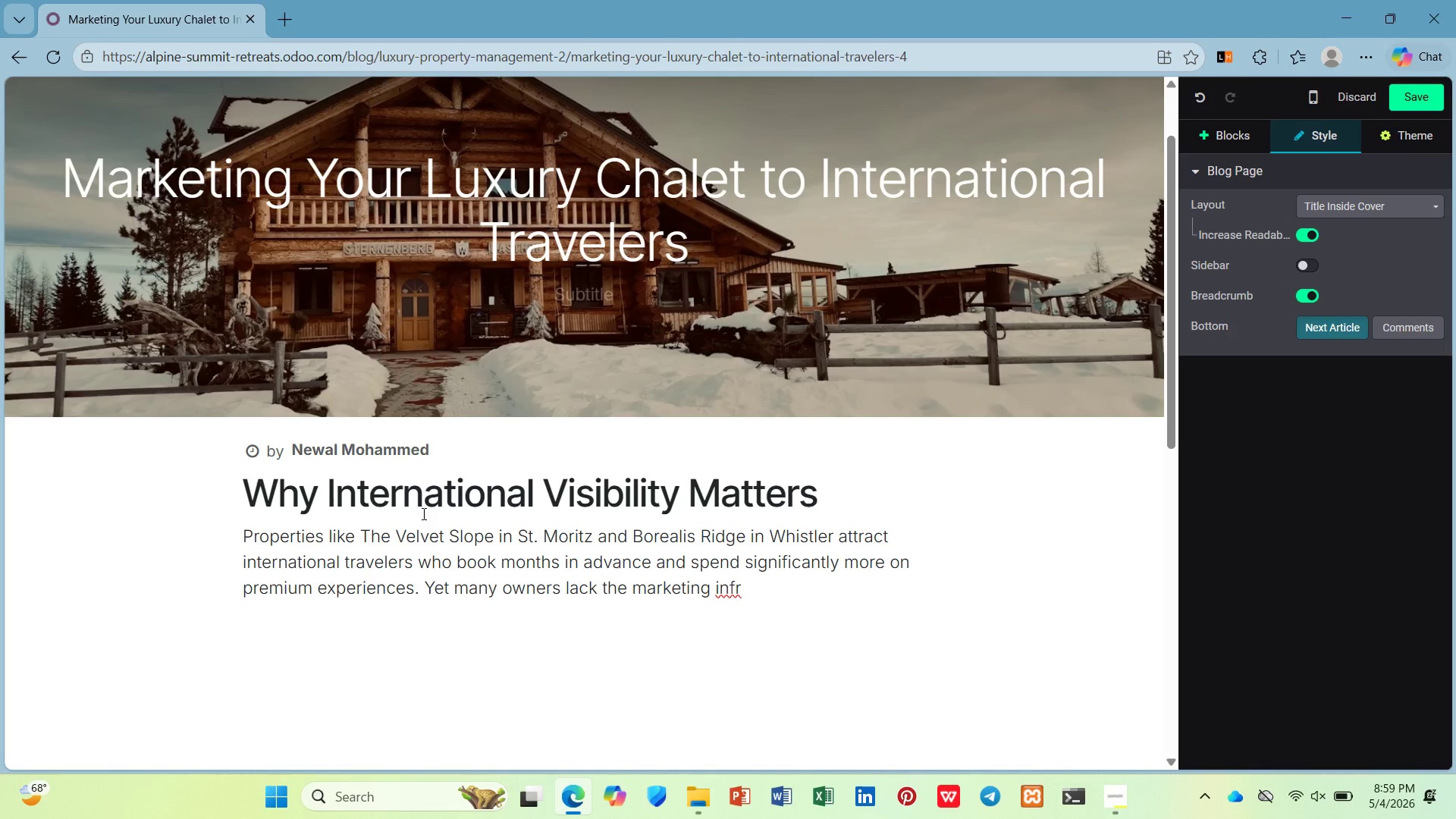 
wait(24.73)
 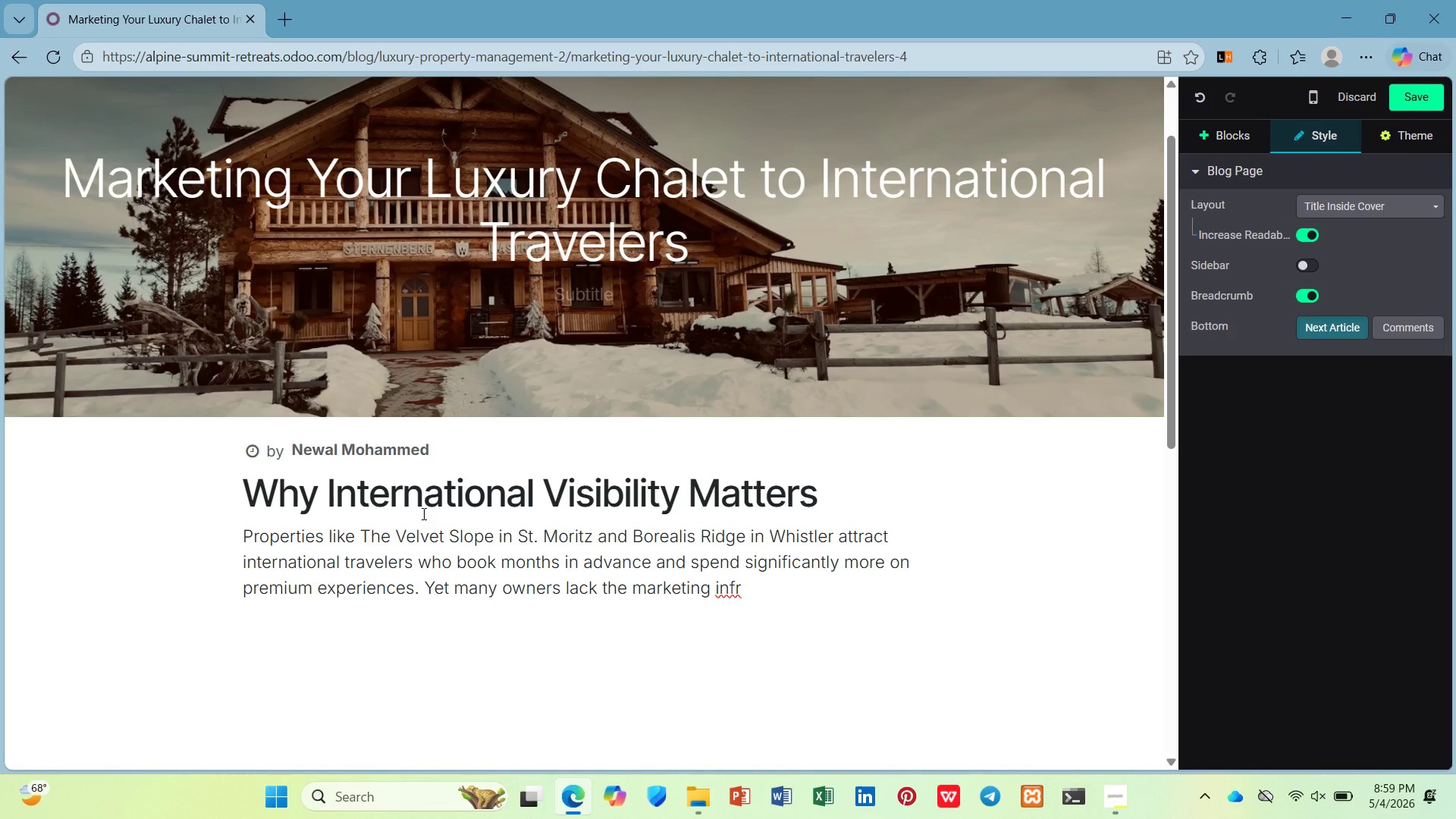 
type(astructure to rac  )
key(Backspace)
key(Backspace)
type(g )
key(Backspace)
key(Backspace)
key(Backspace)
key(Backspace)
type(each htese )
 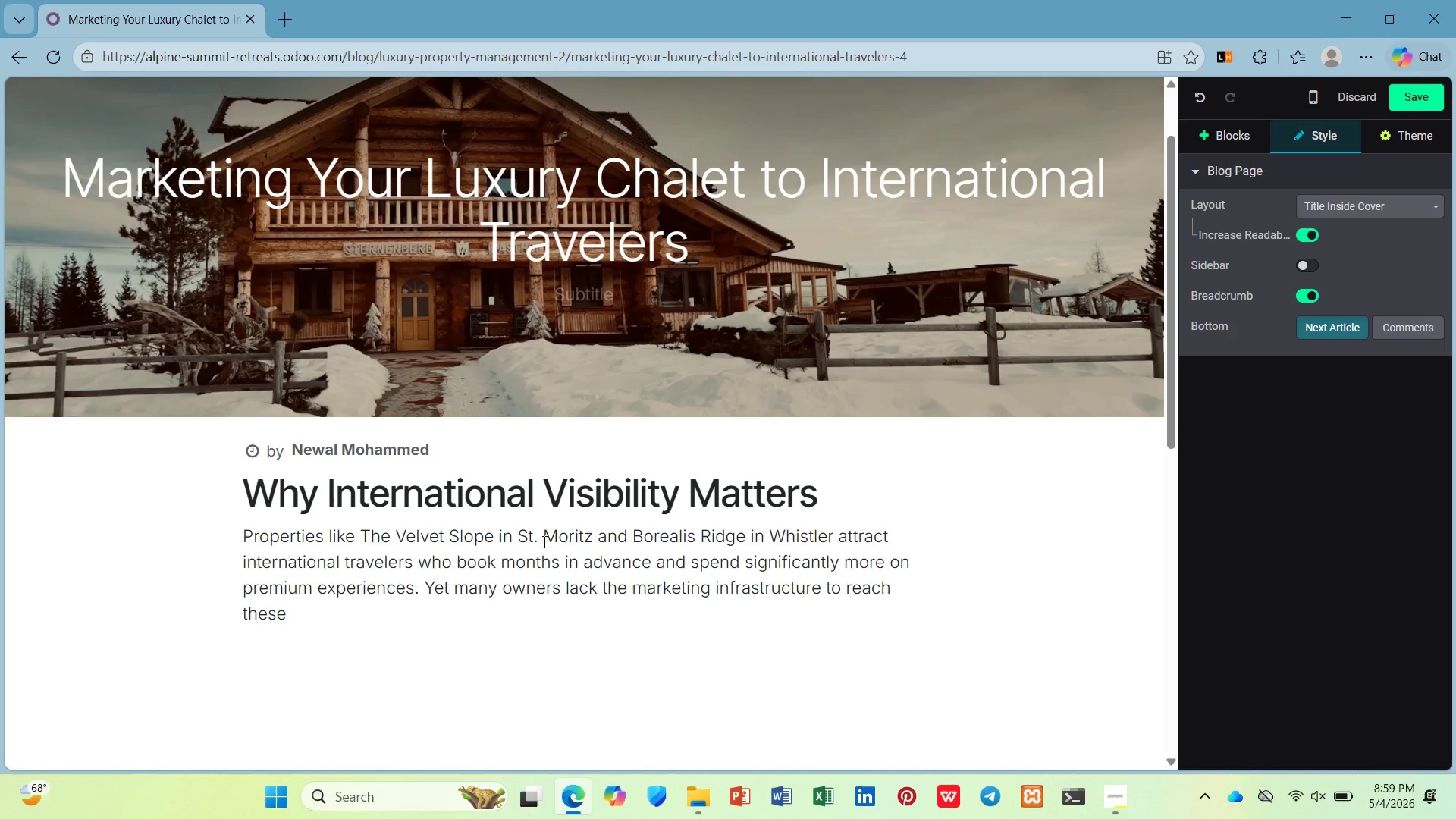 
wait(9.0)
 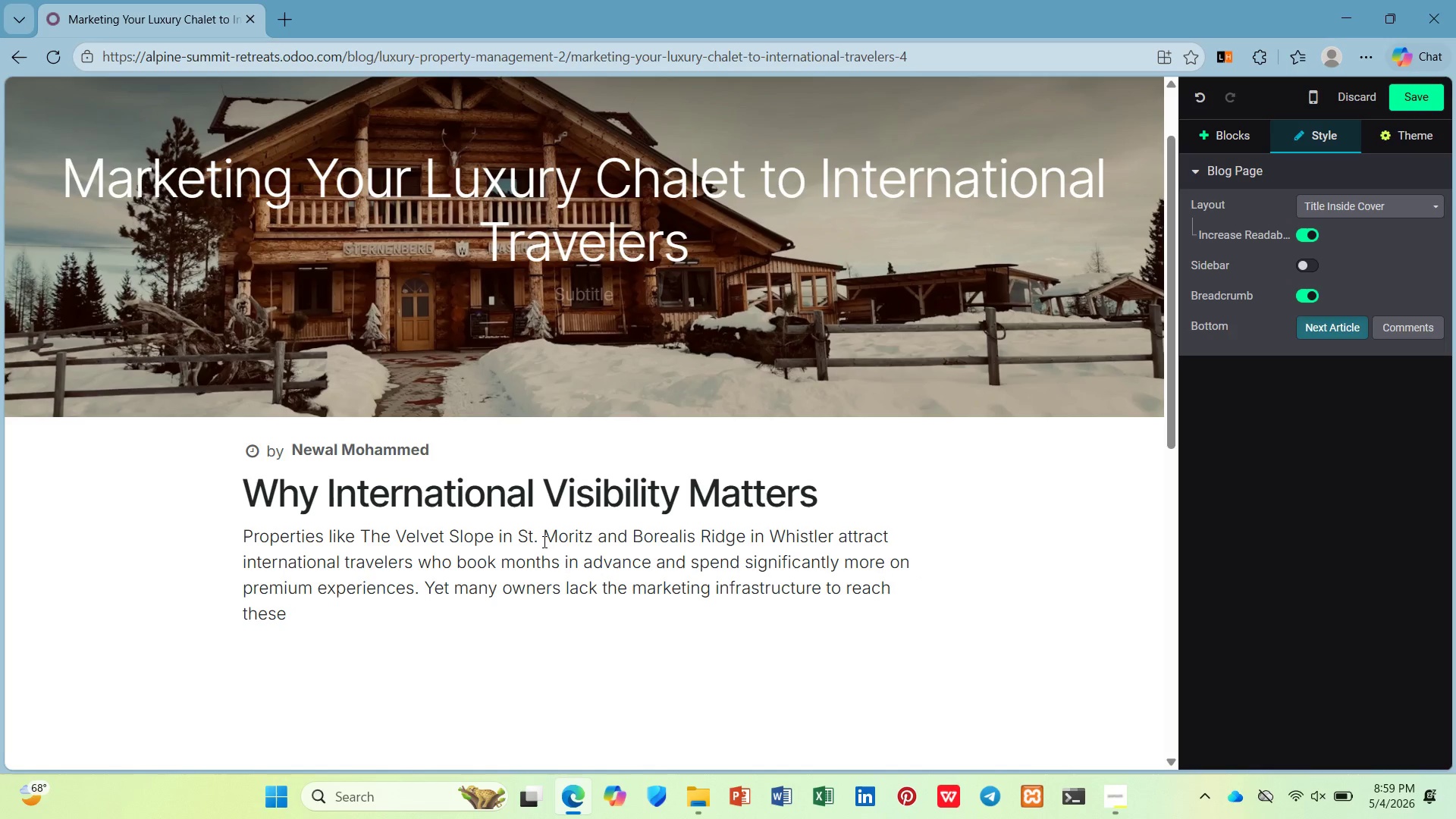 
type(high-values)
key(Backspace)
type( )
 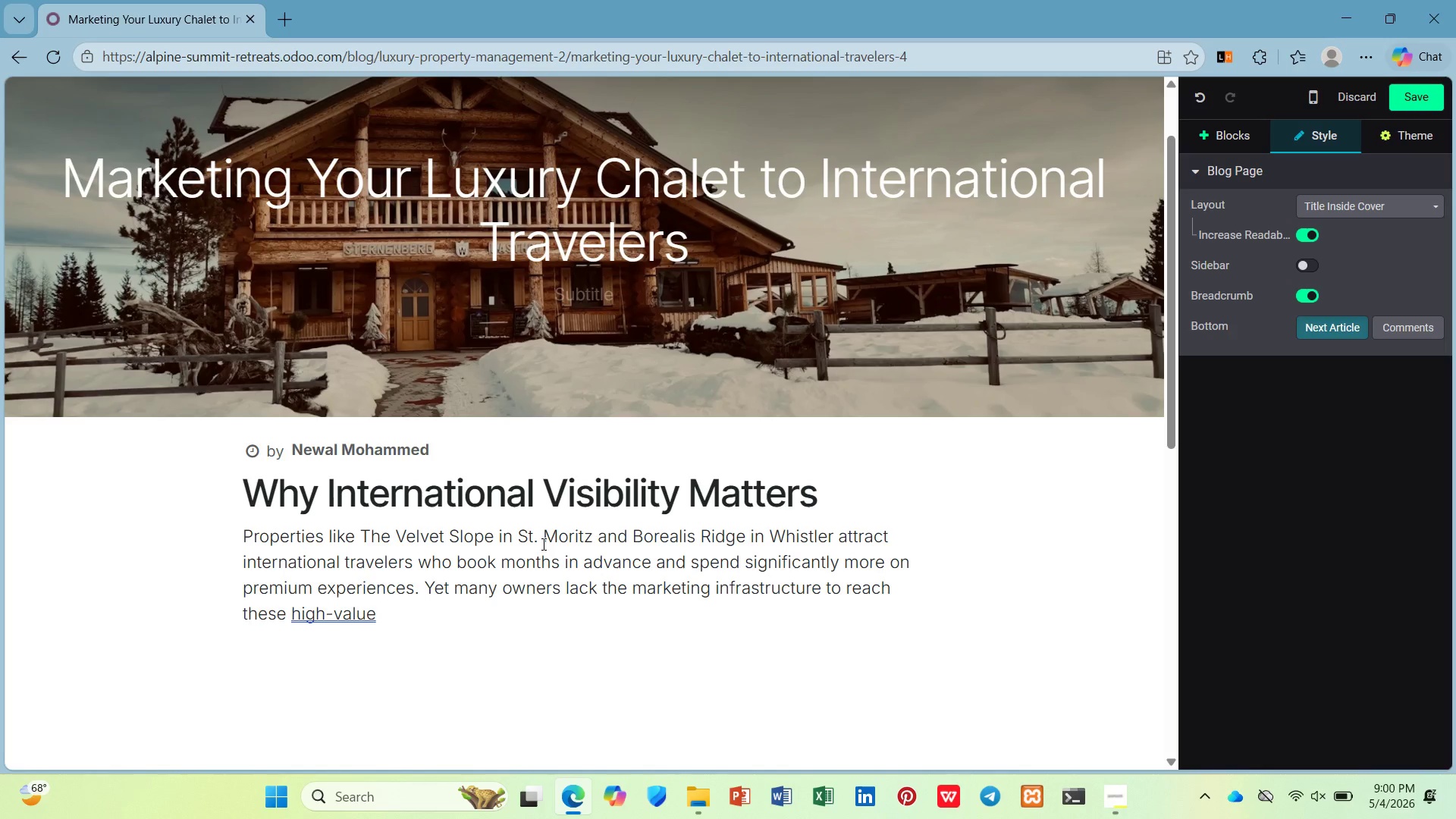 
wait(16.48)
 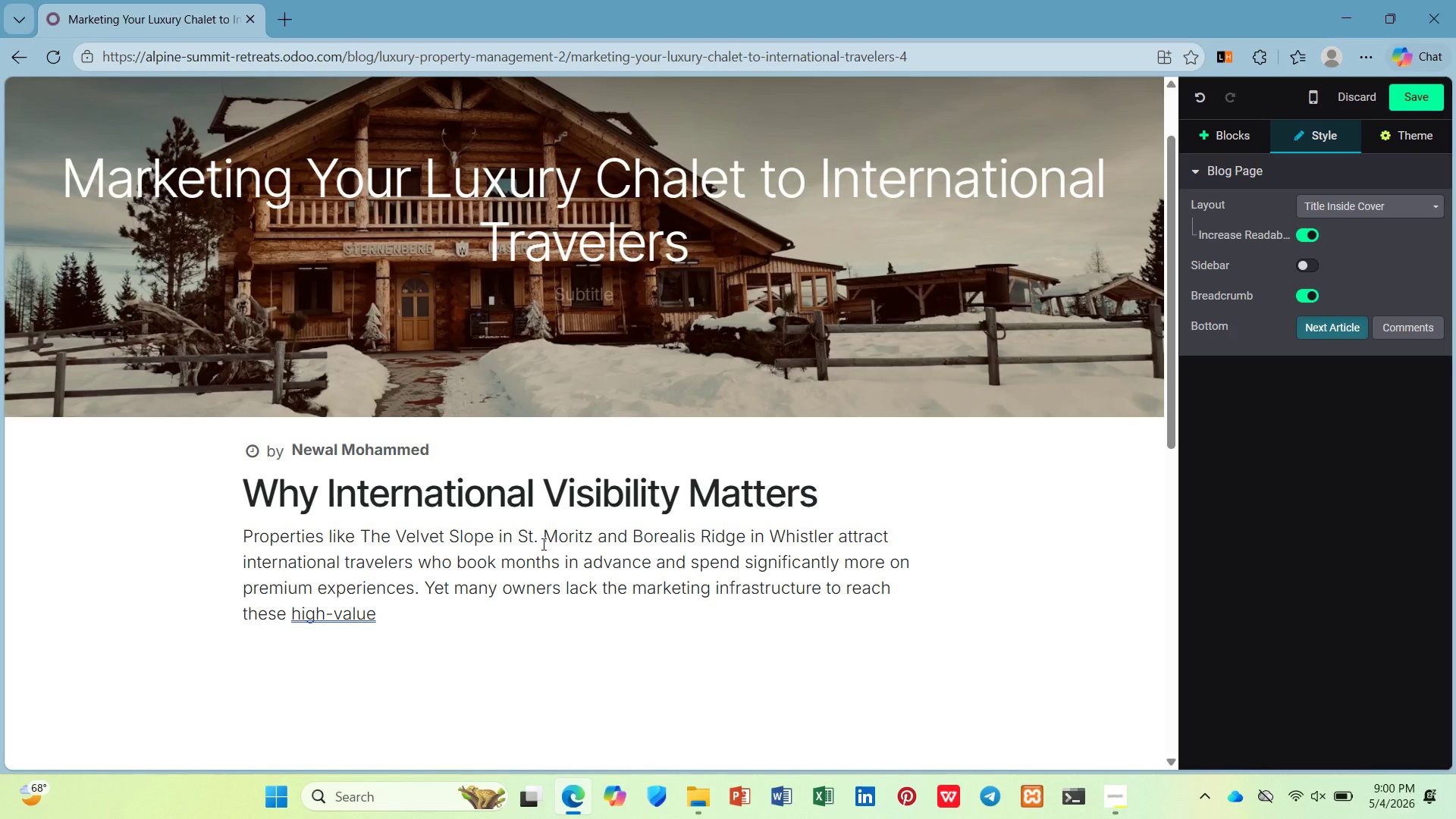 
type(audiences.)
 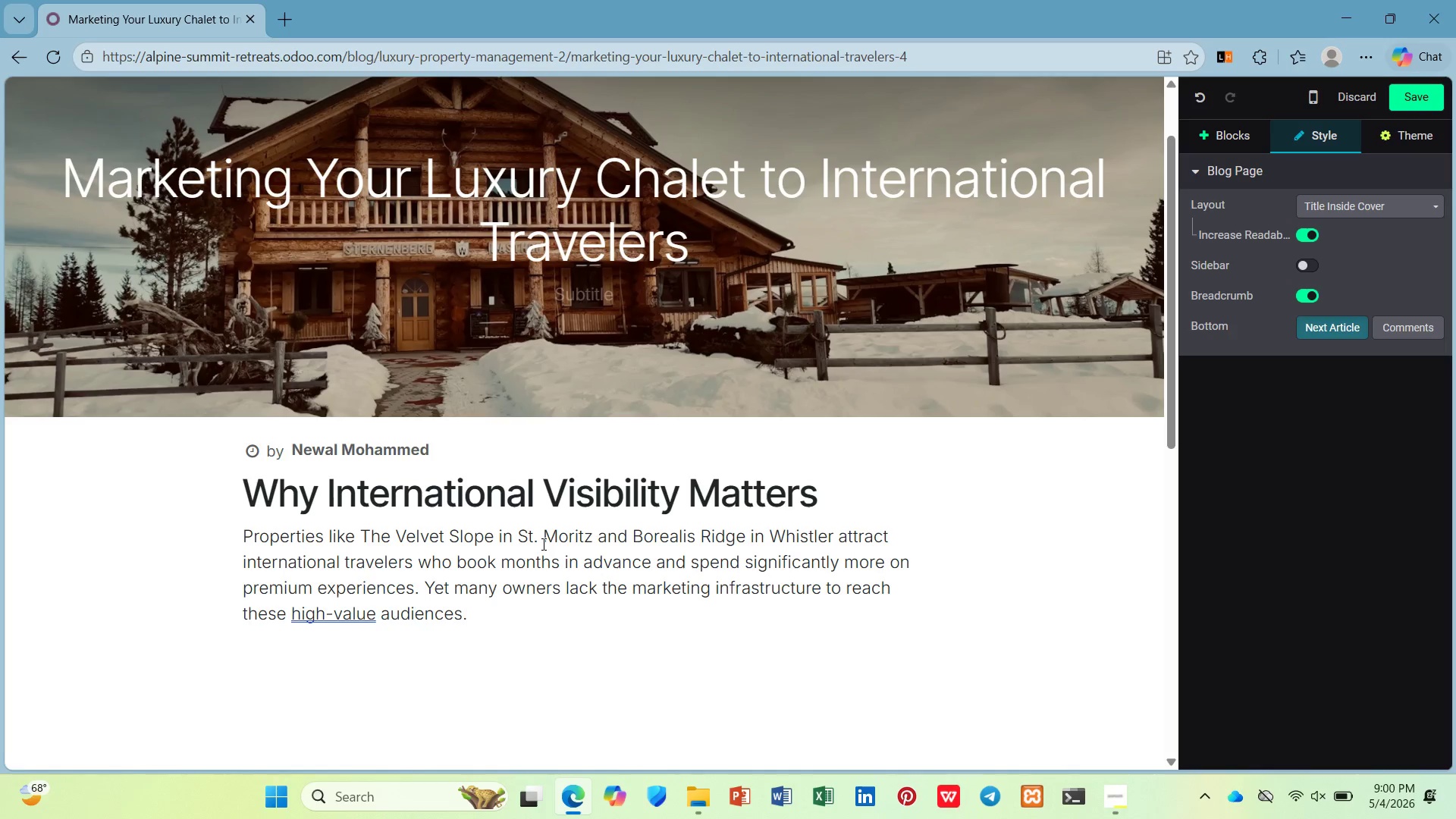 
key(Enter)
 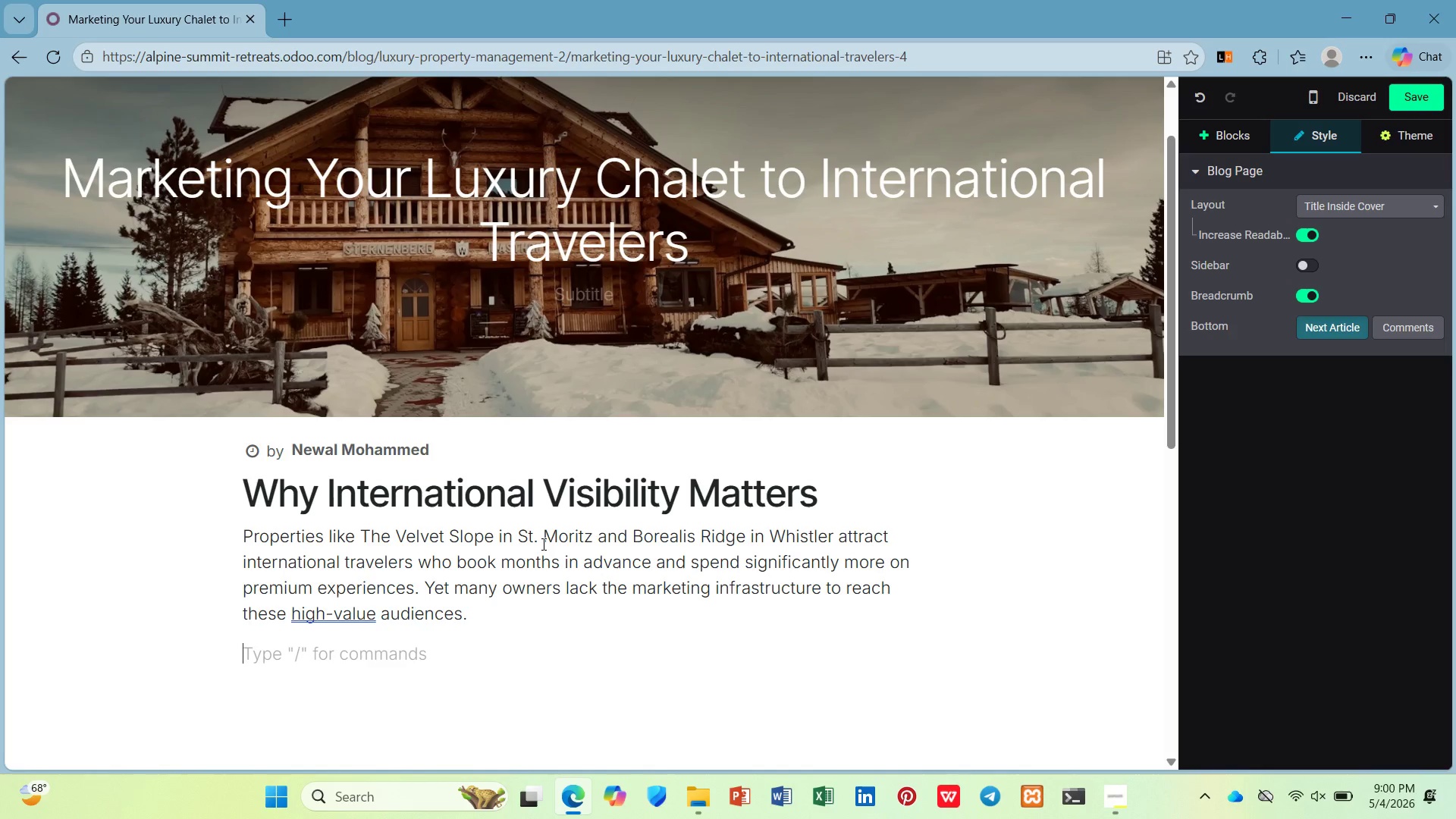 
type(International travelers typicalls )
 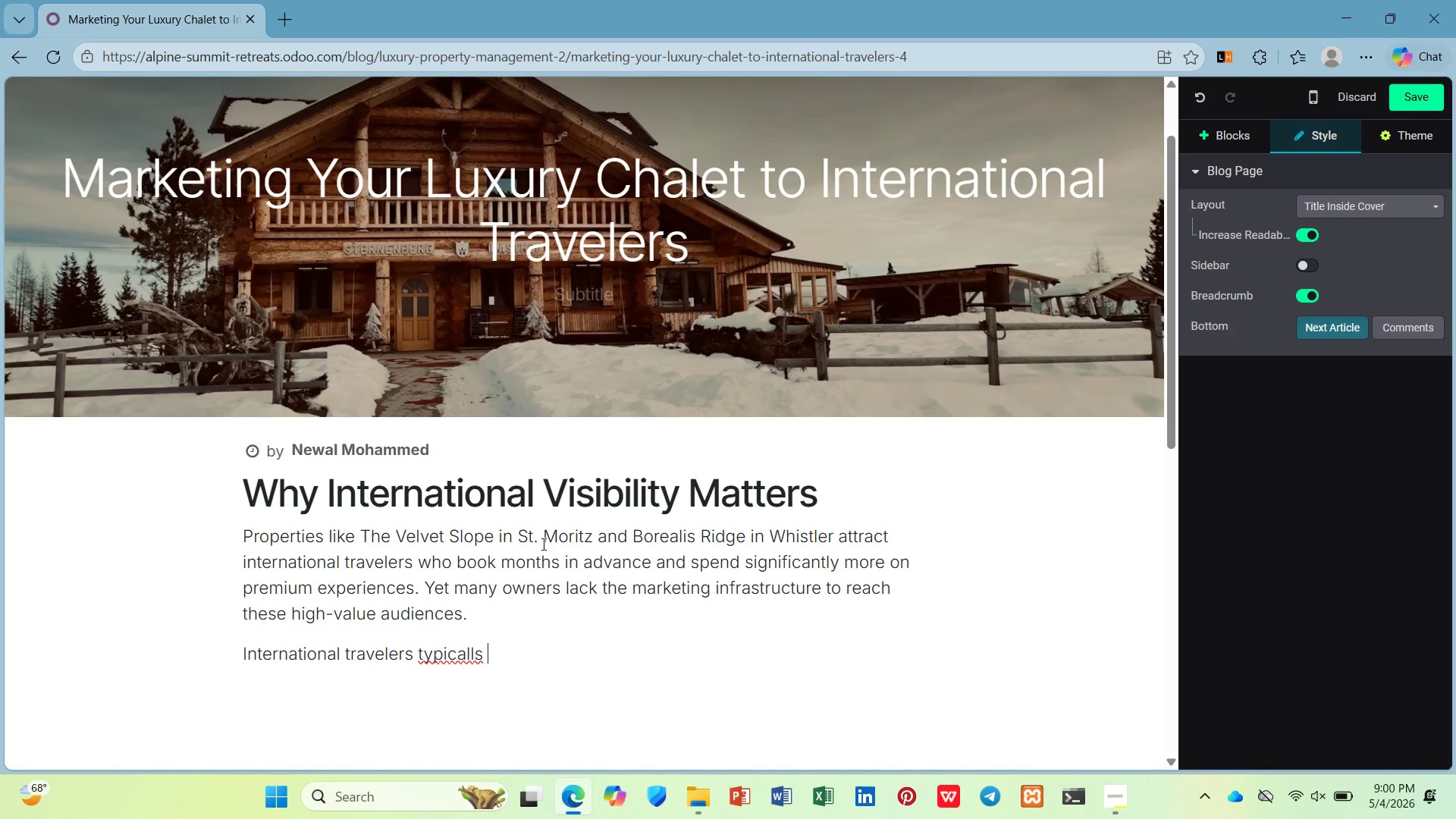 
wait(8.72)
 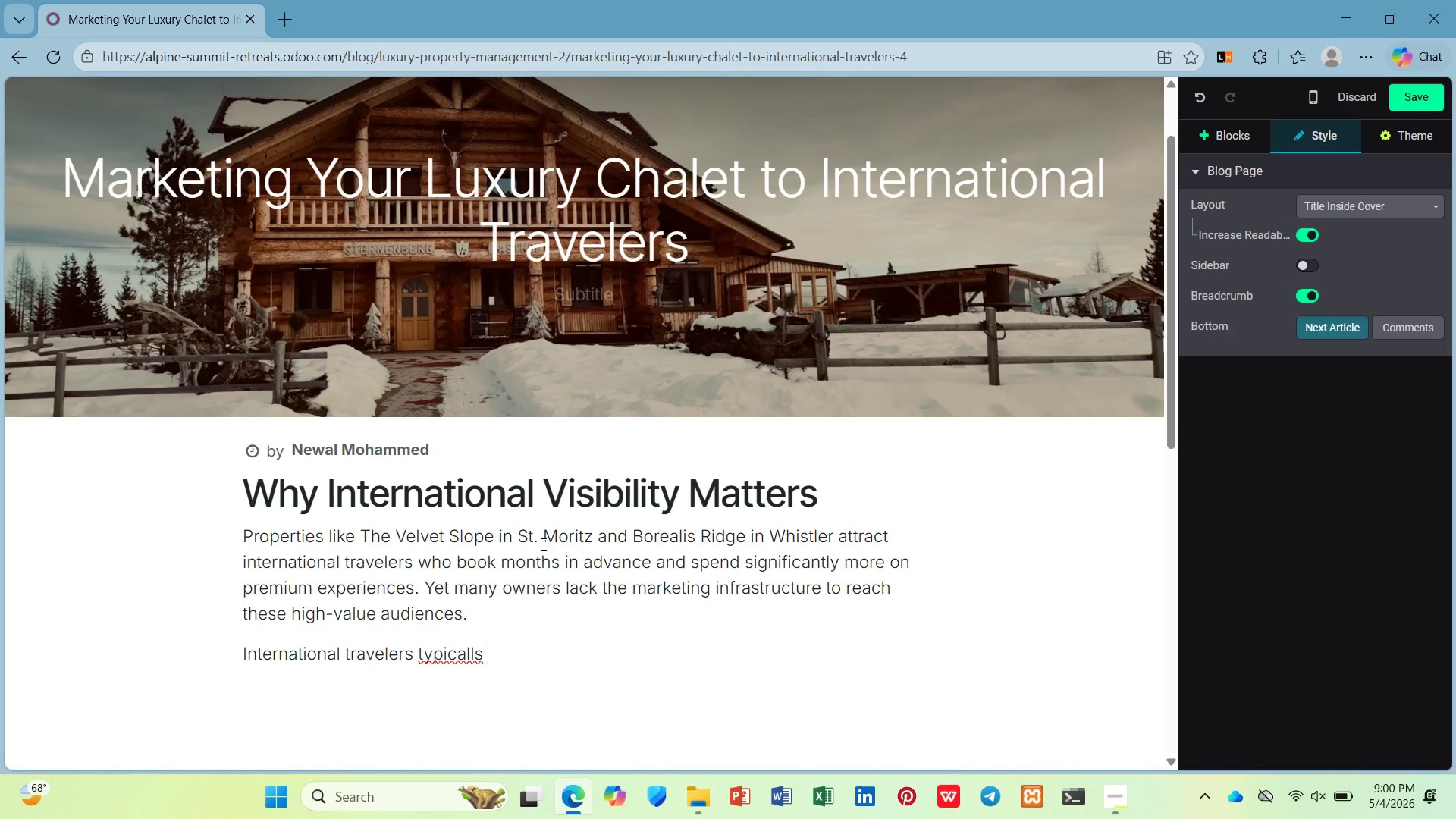 
key(Backspace)
 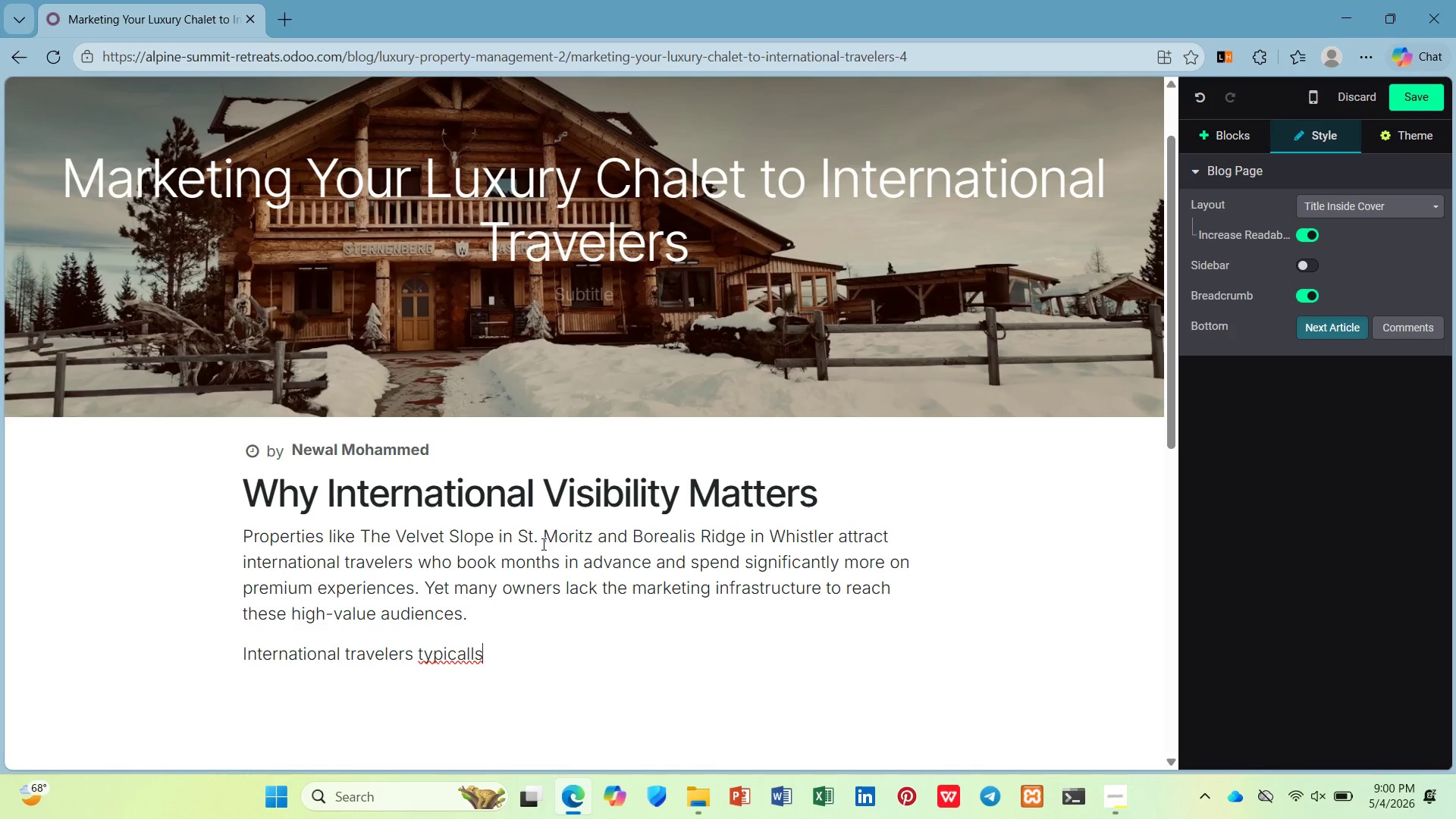 
key(Backspace)
 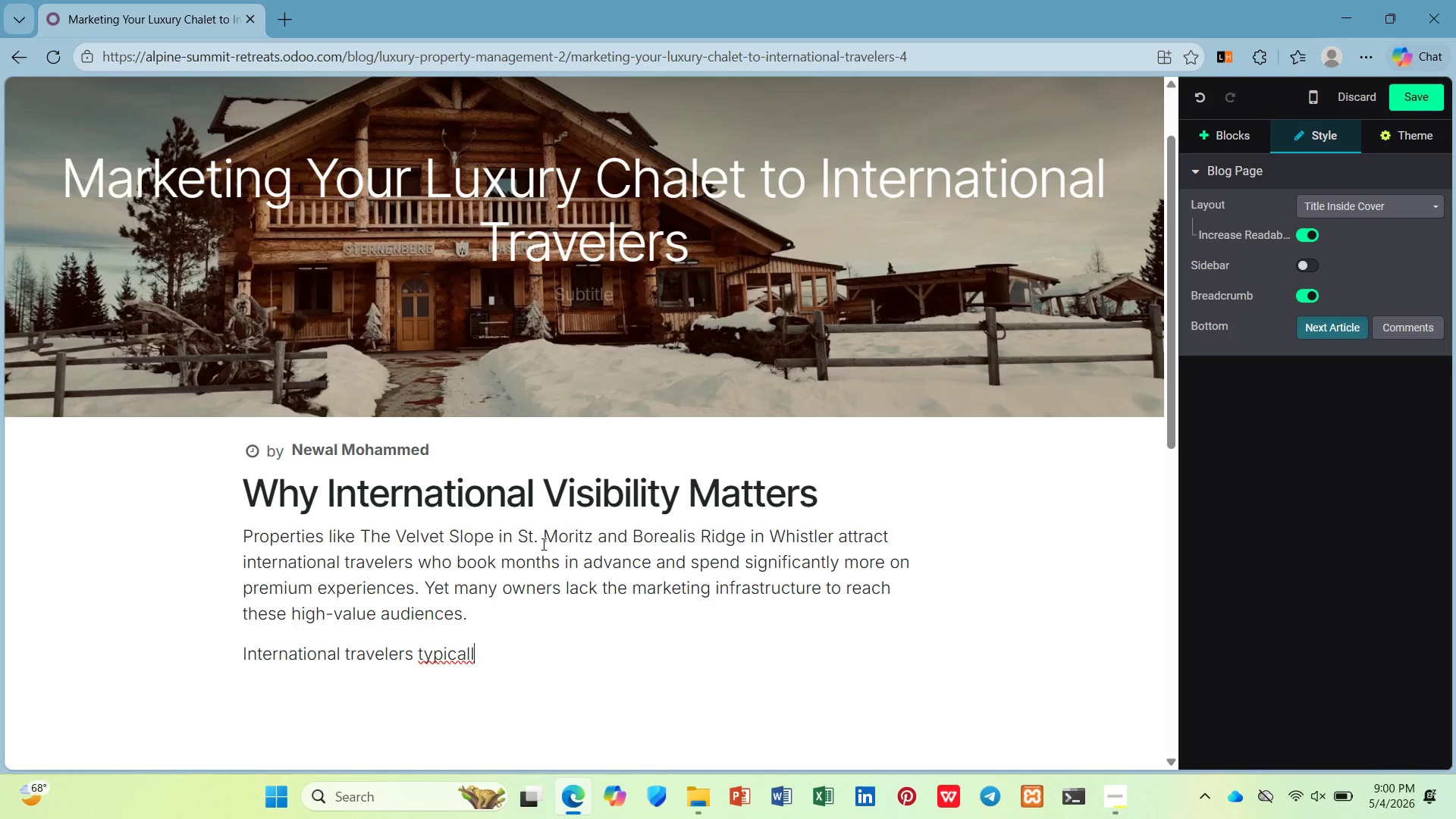 
key(Y)
 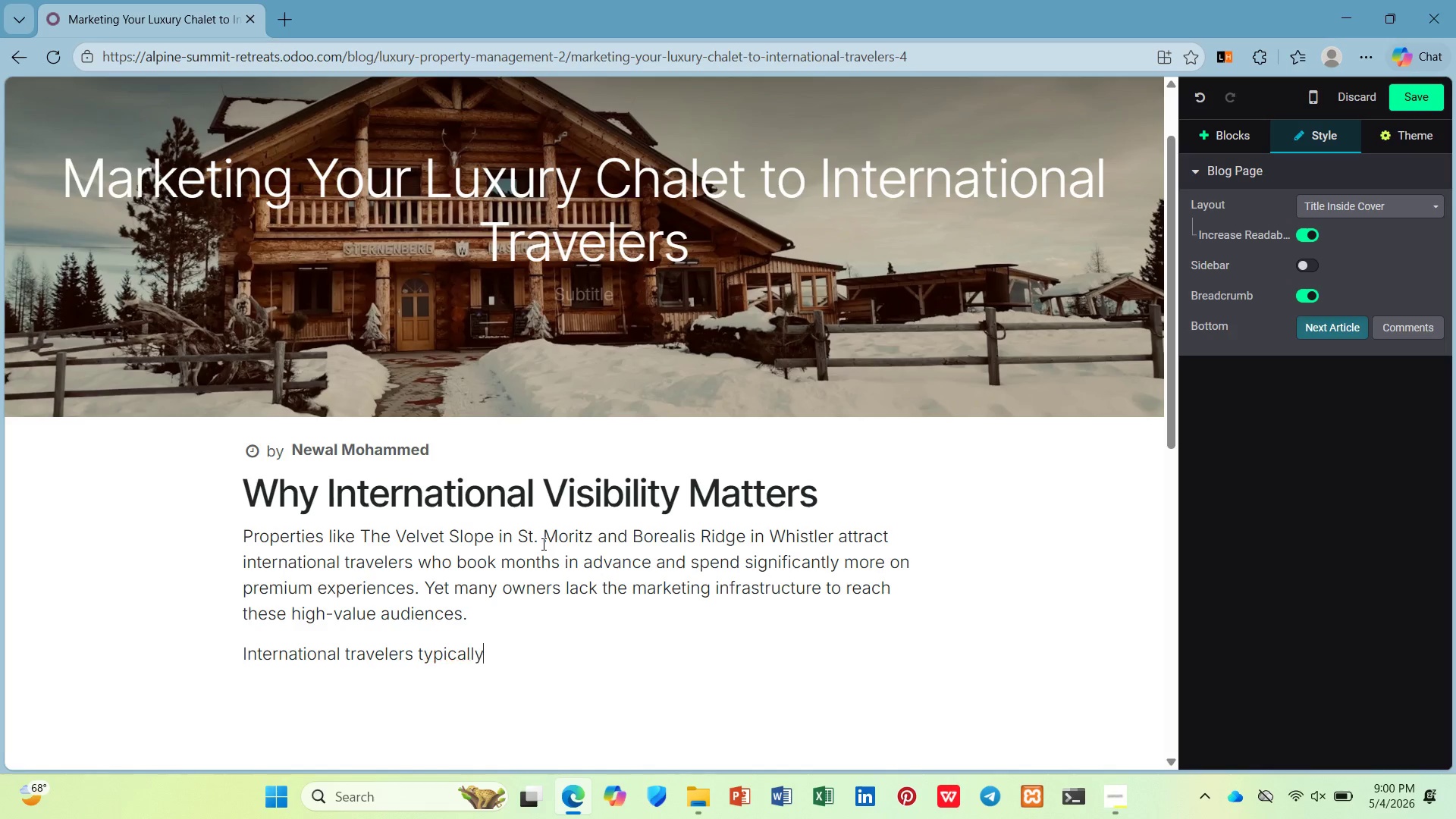 
key(Alt+AltRight)
 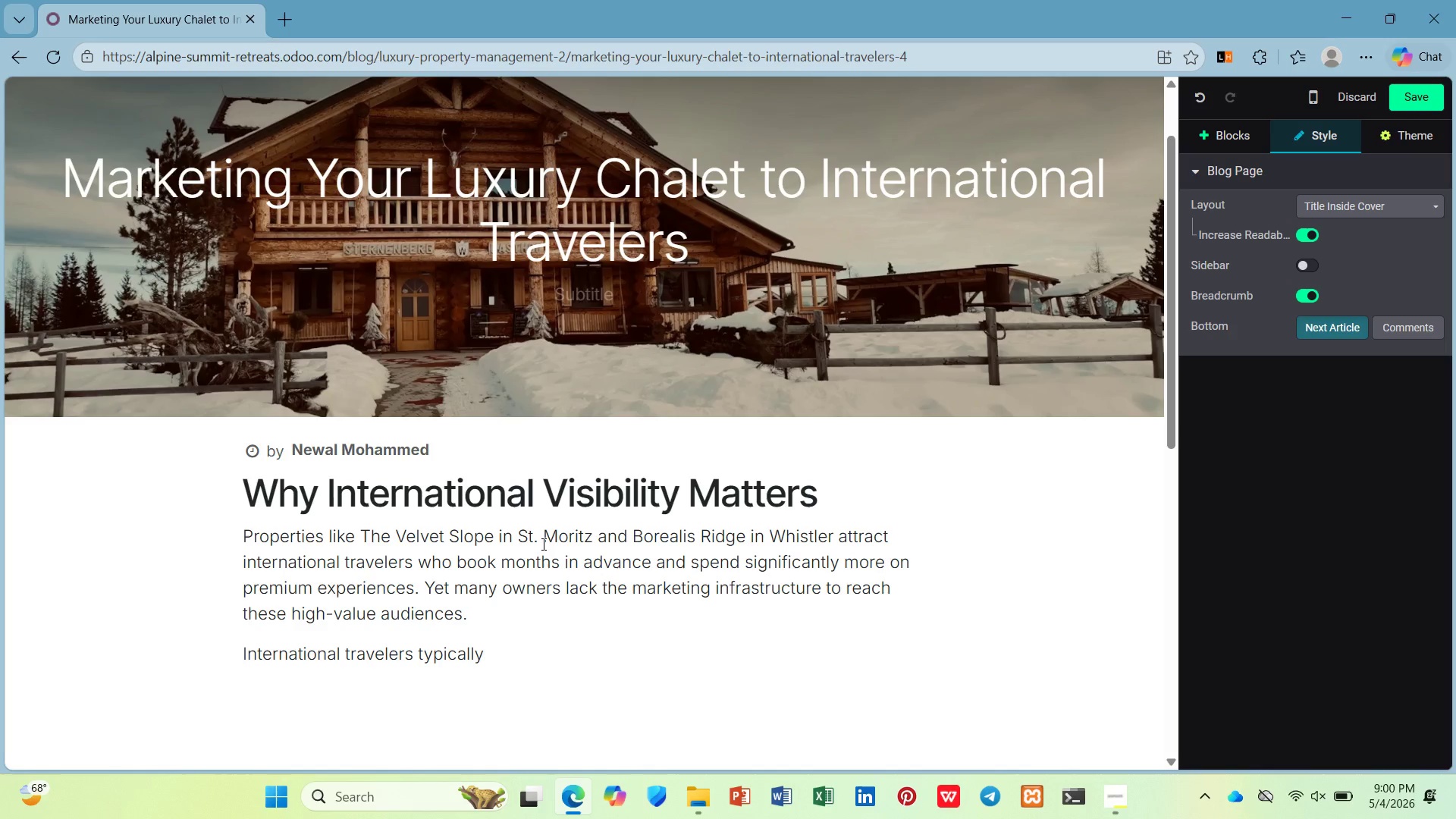 
key(Space)
 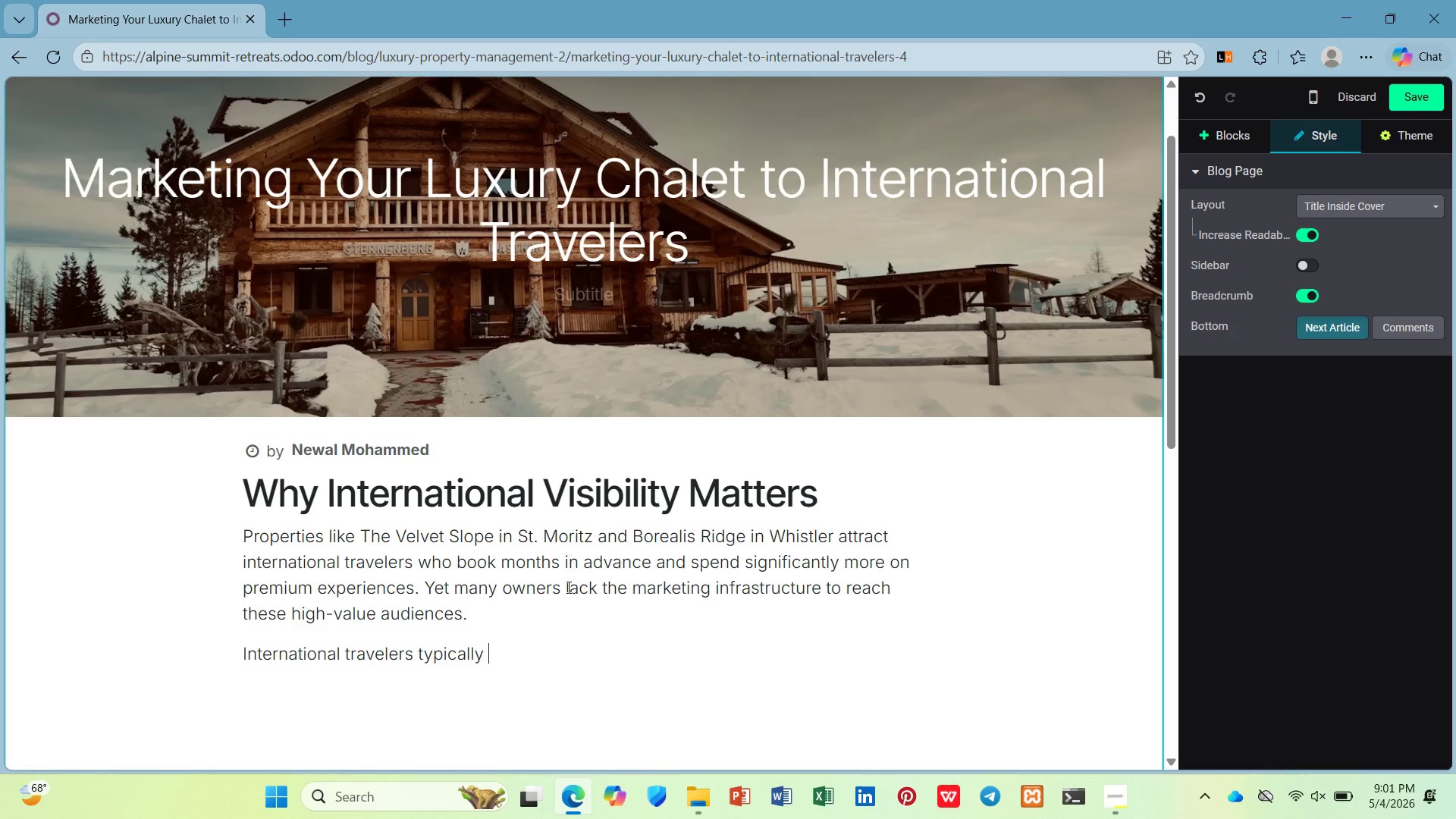 
wait(37.91)
 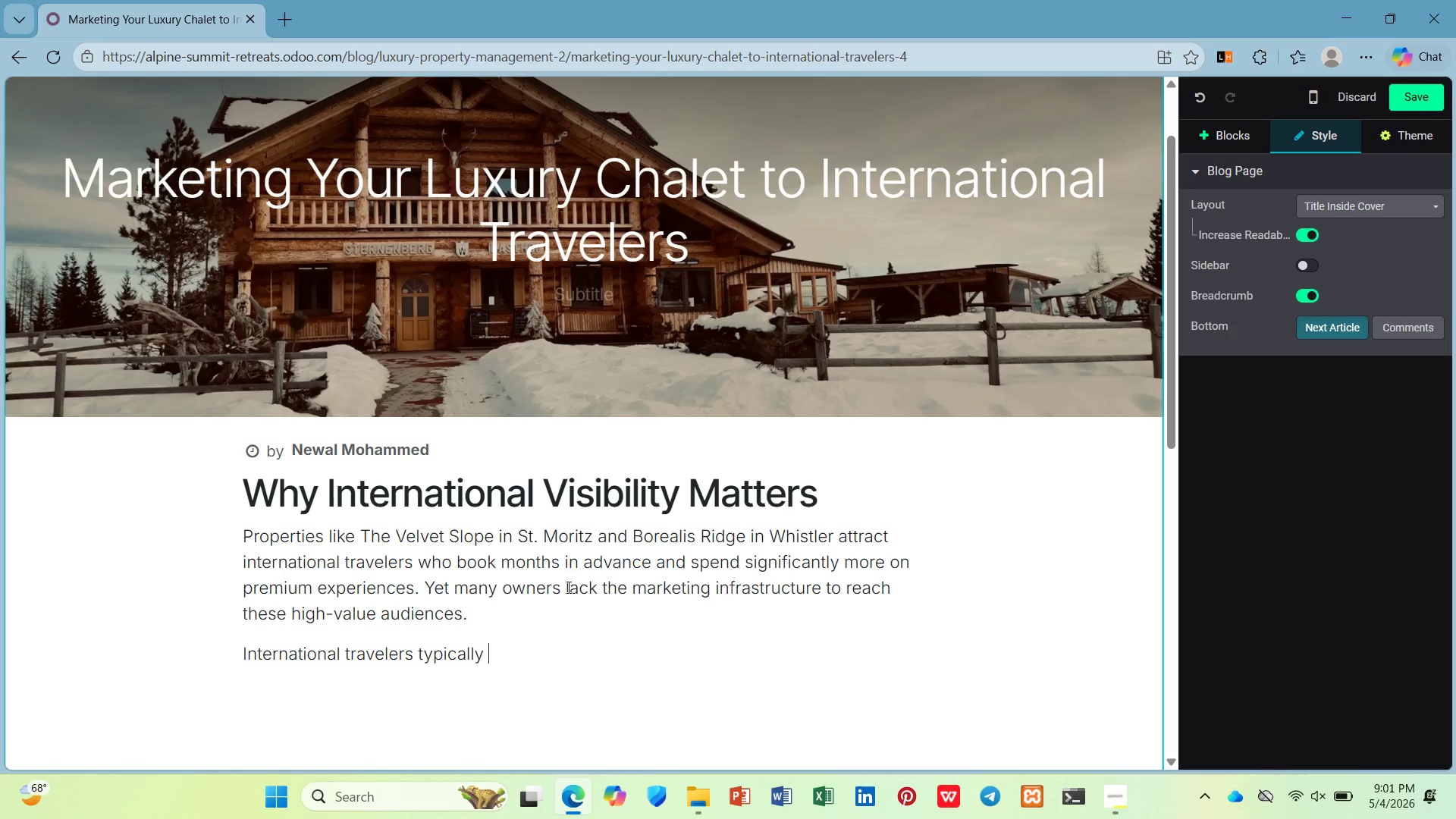 
type(book 6-9 months in advn)
key(Backspace)
type(ance ())
 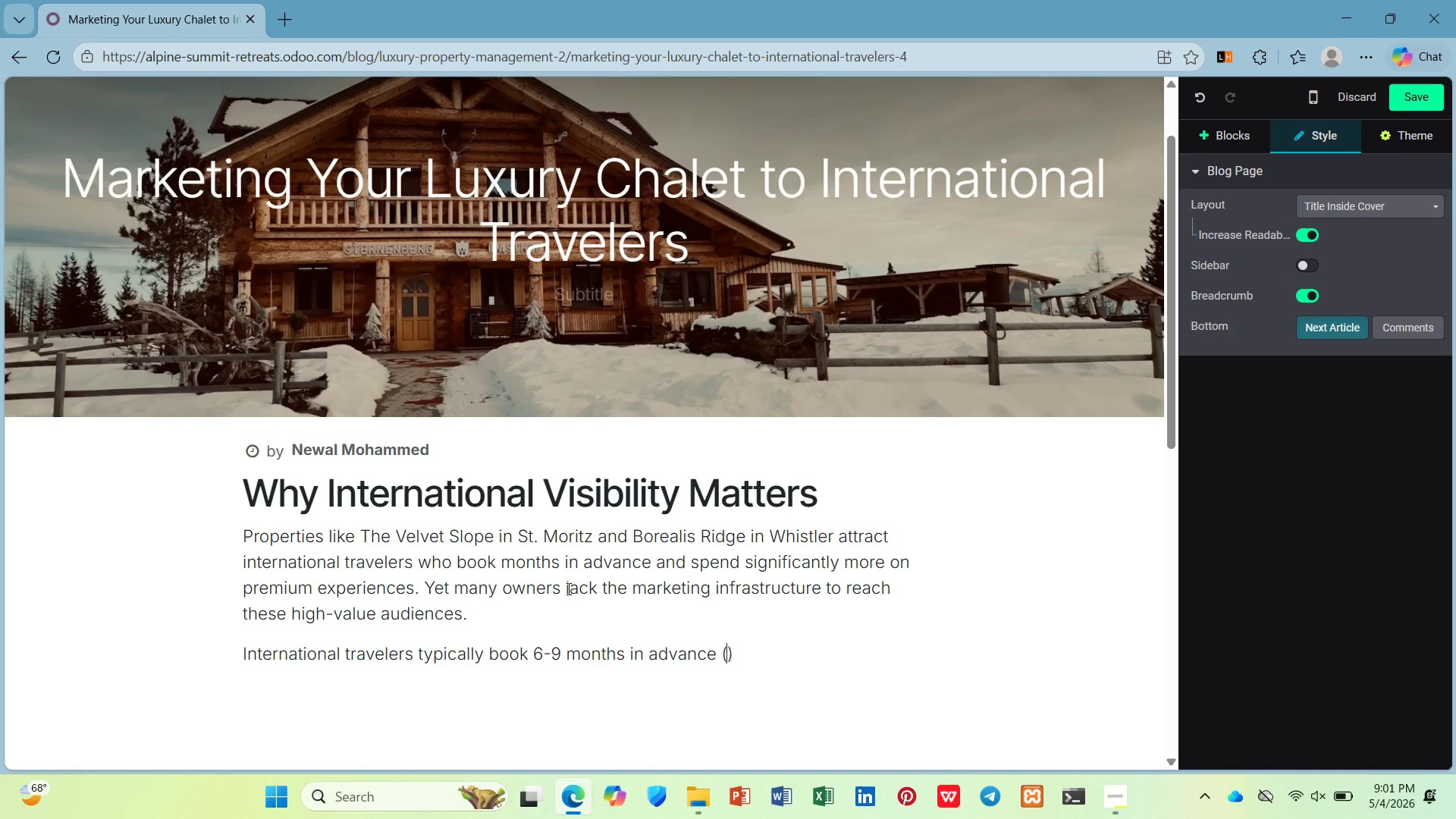 
 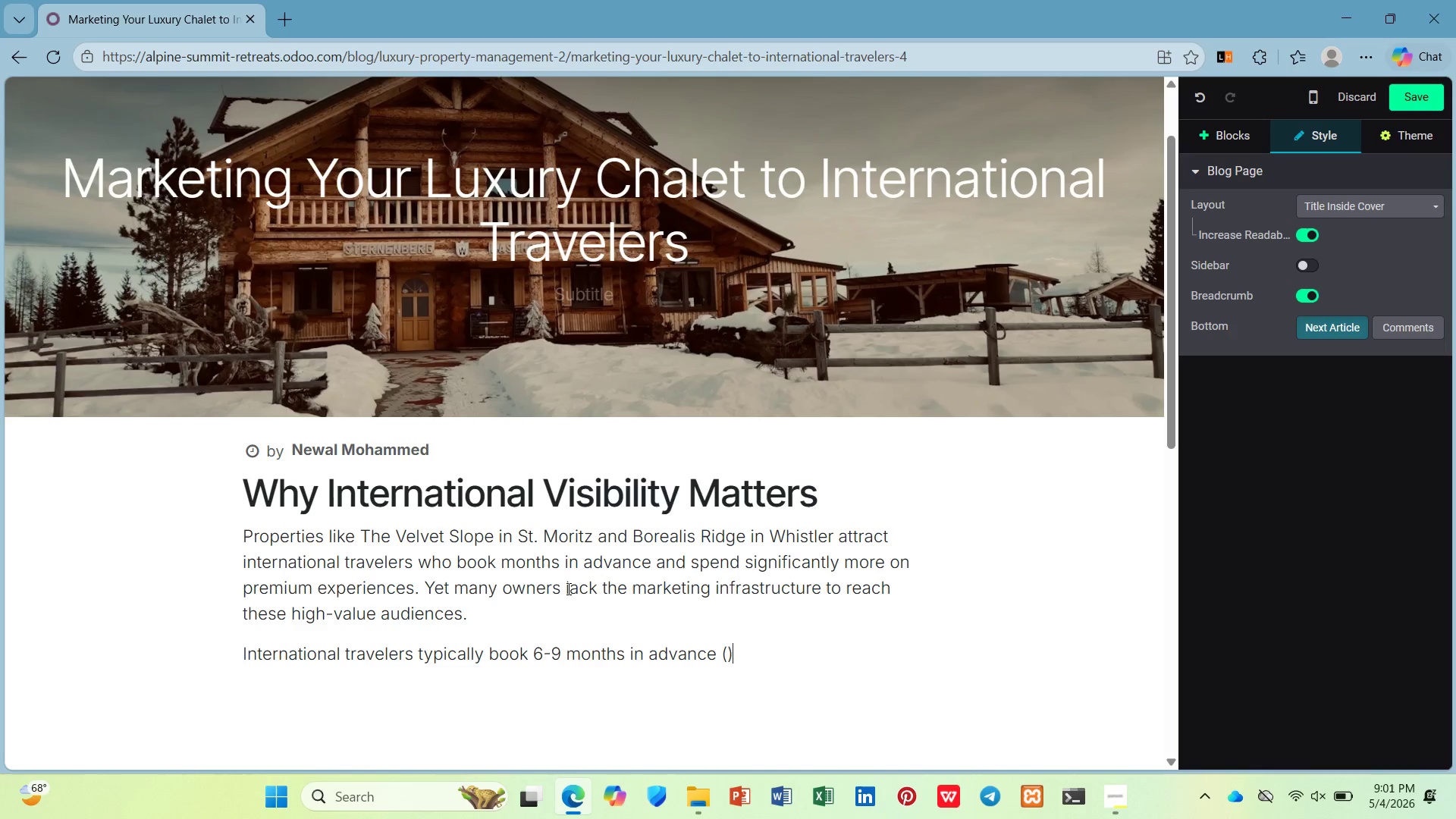 
key(ArrowLeft)
 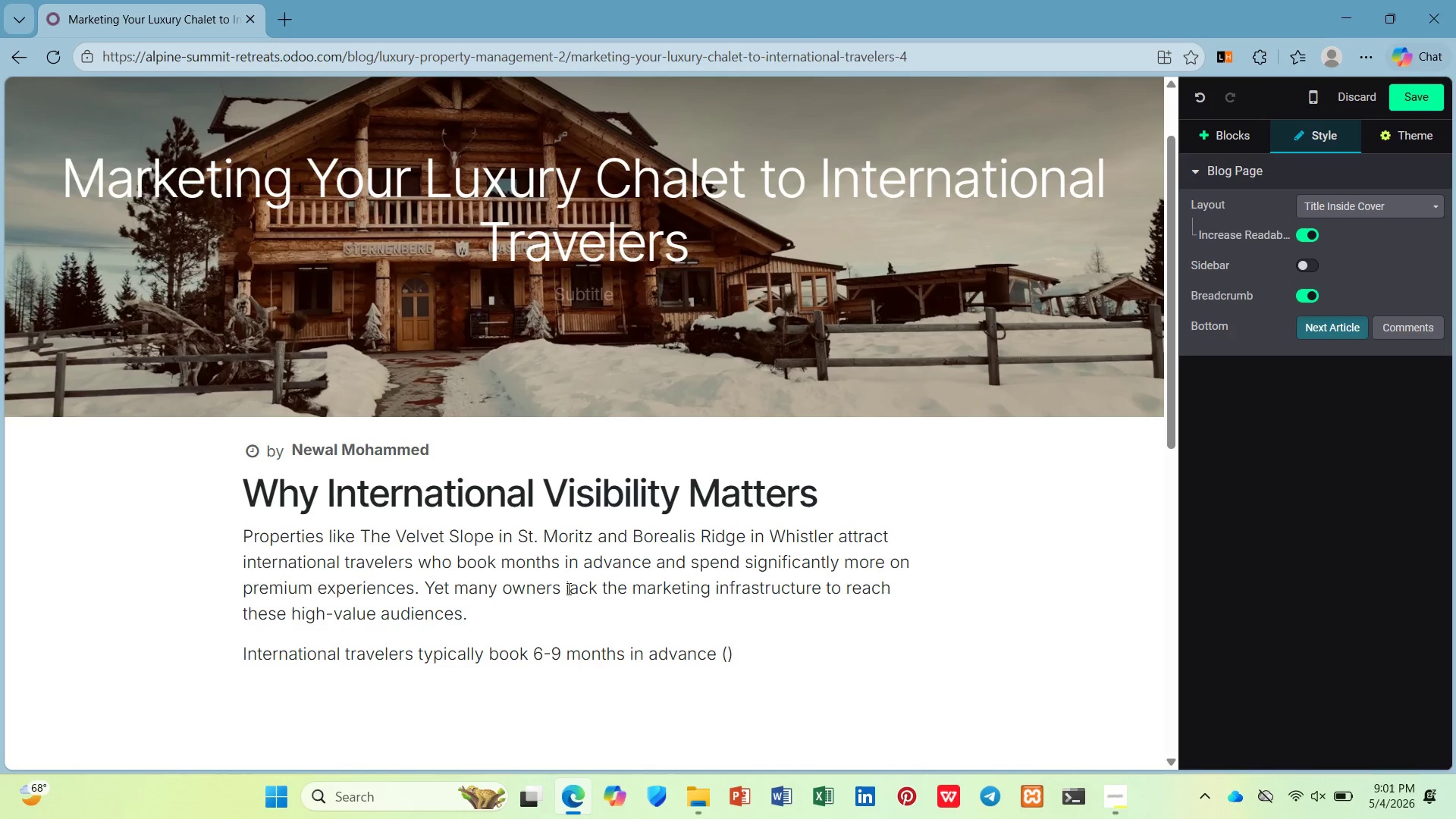 
type(compared to 2-3 months for so)
key(Backspace)
key(Backspace)
type(domestic guests)
 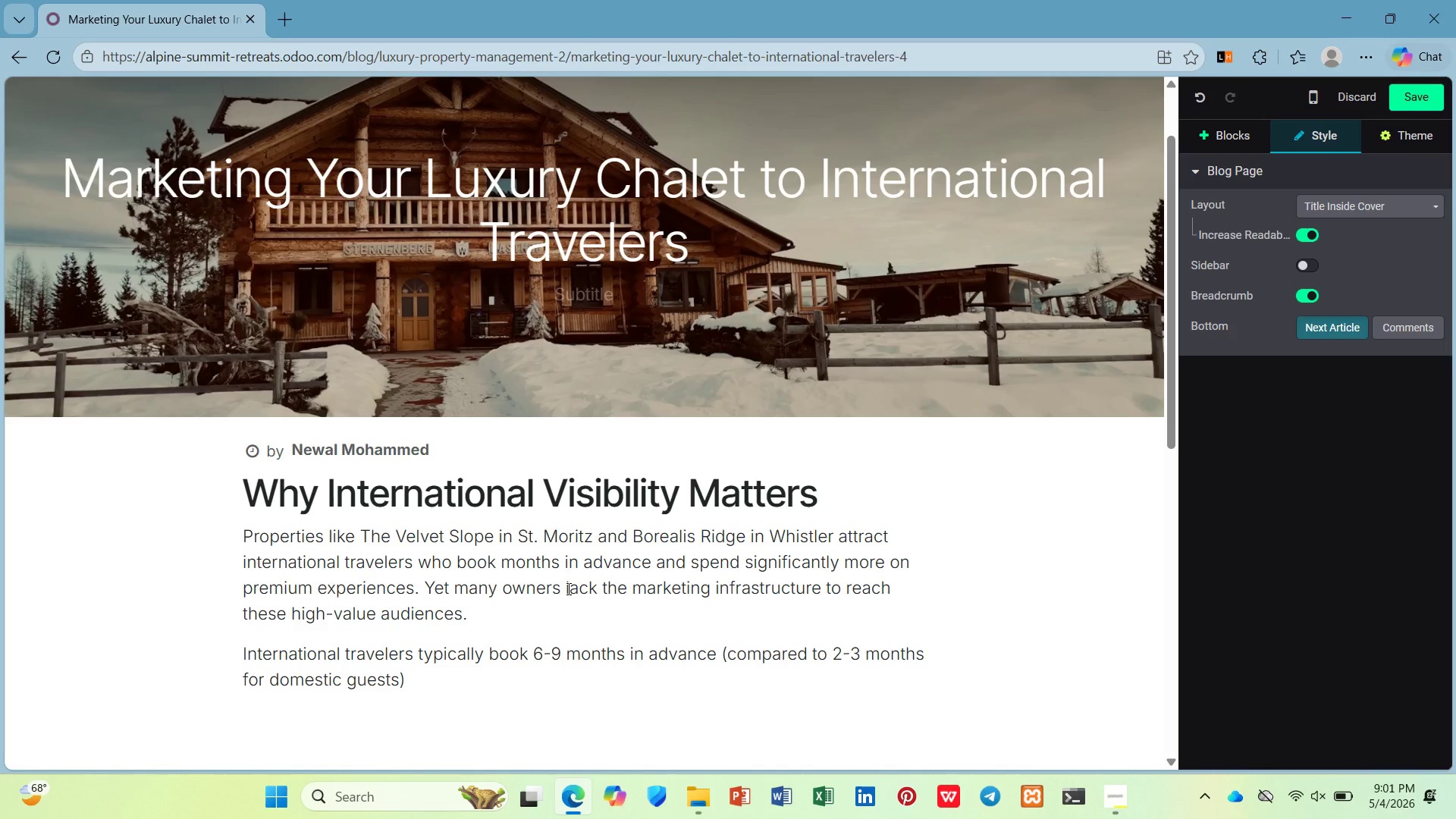 
key(ArrowDown)
 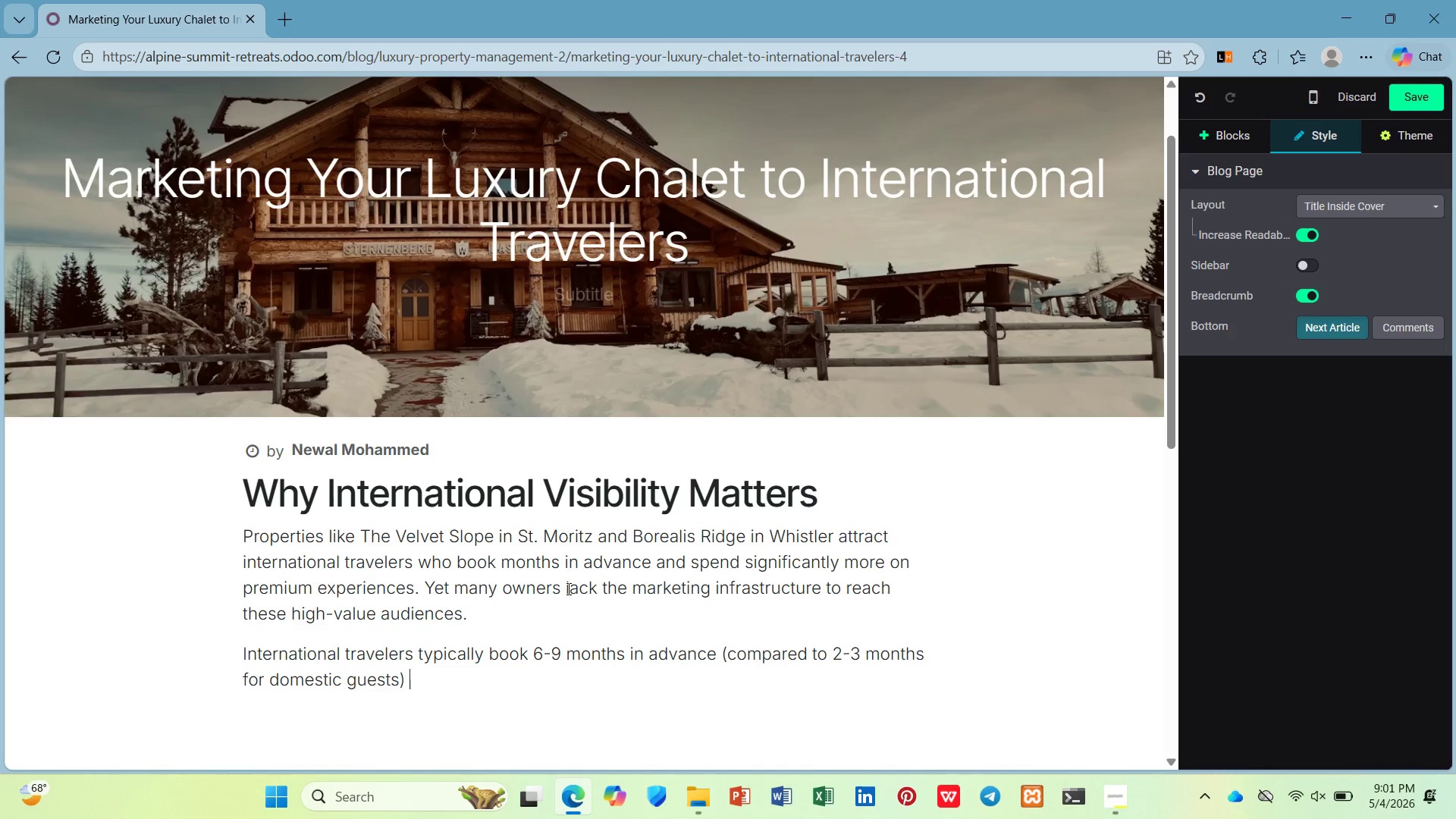 
type( and )
 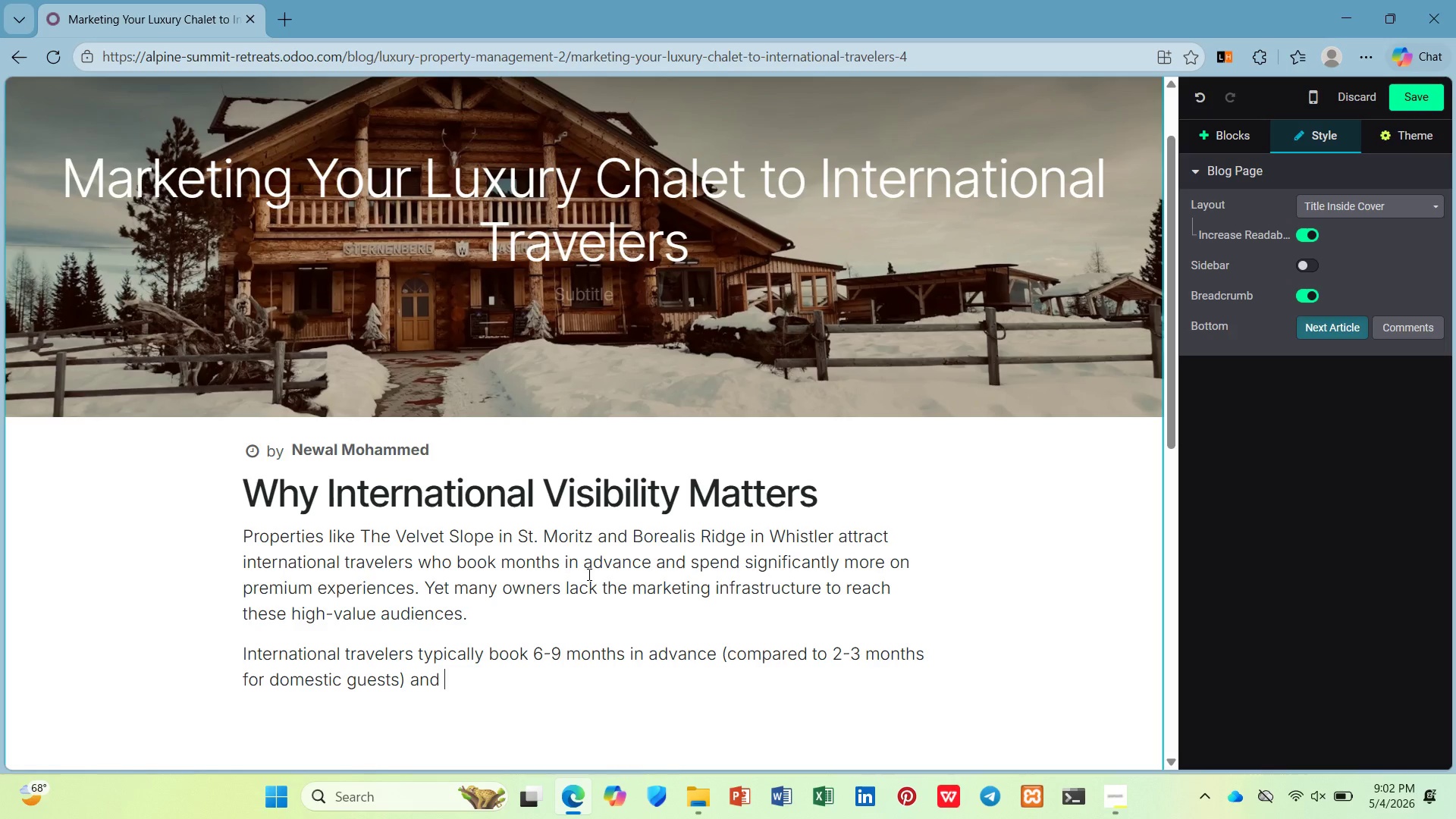 
wait(59.25)
 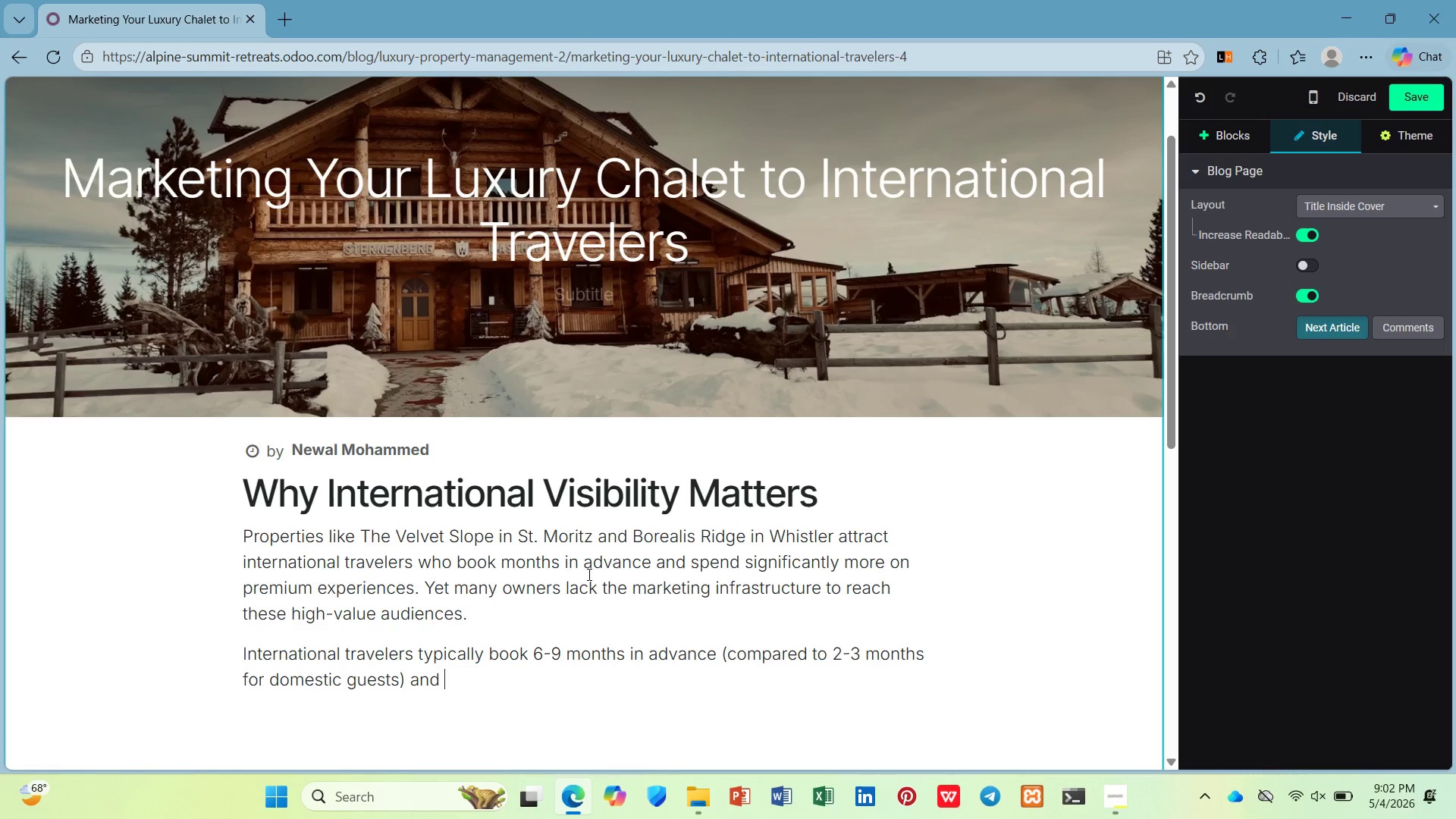 
type(spend )
 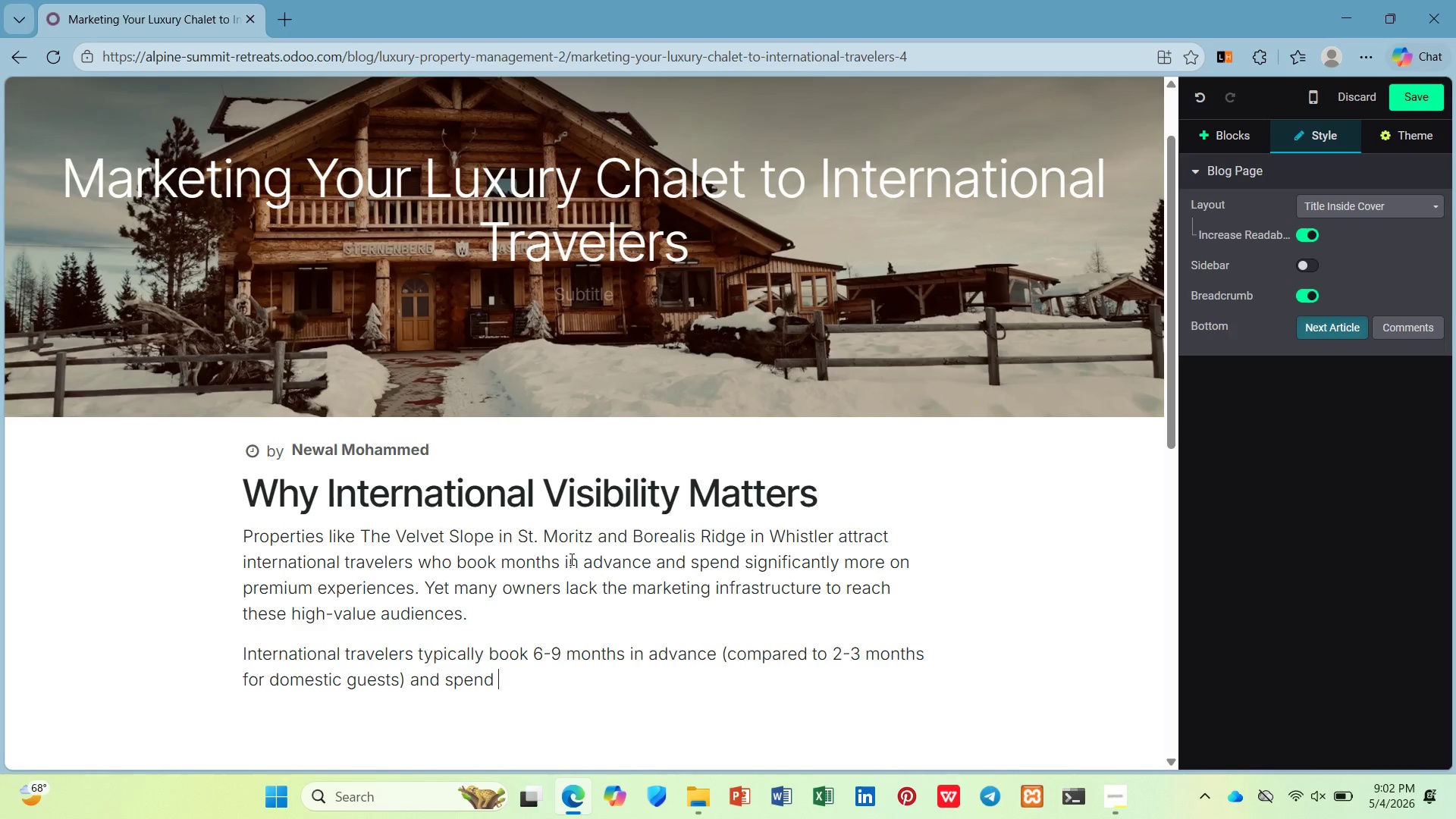 
wait(7.19)
 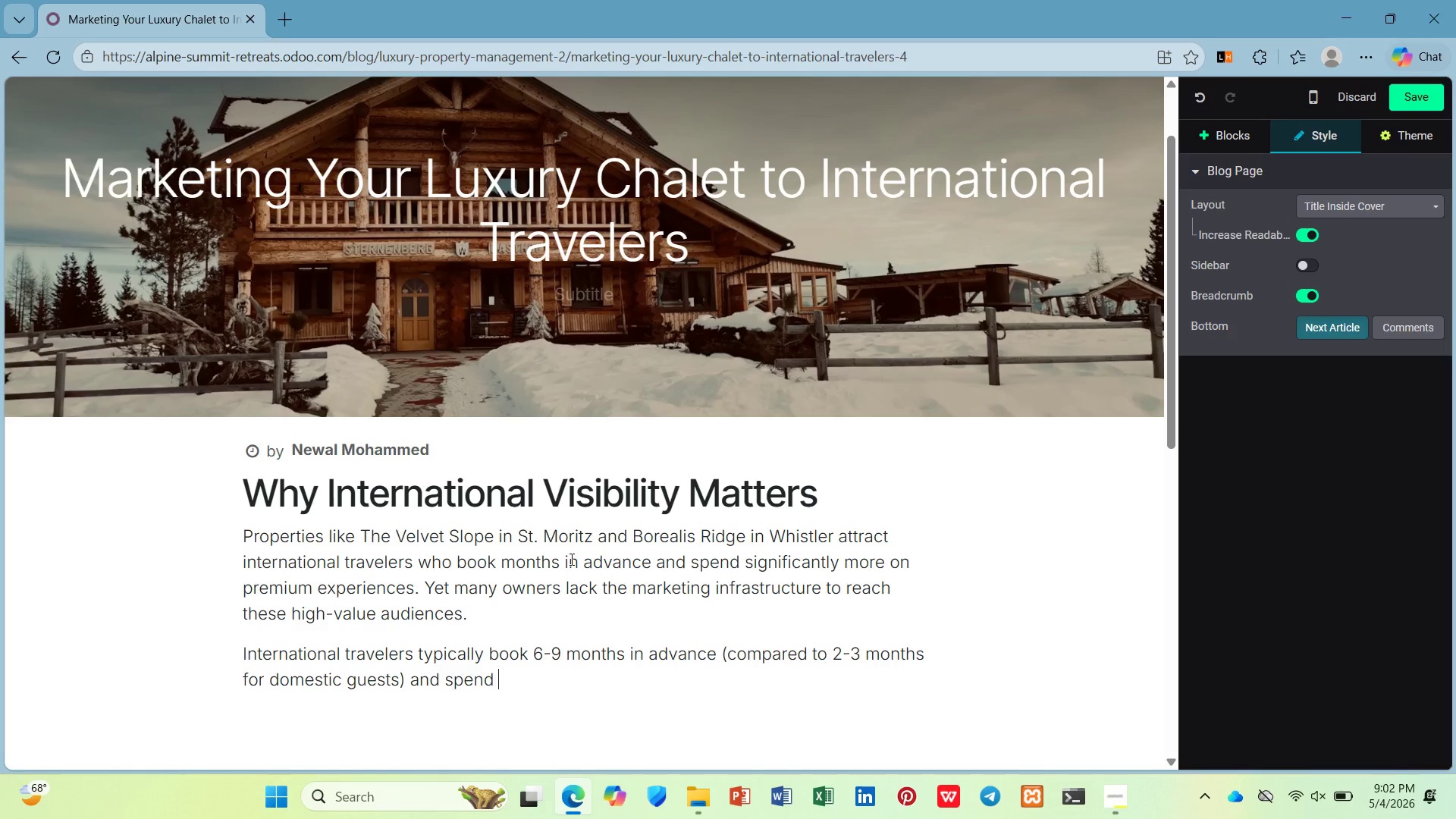 
type(40-60% mor eaccurate )
key(Backspace)
key(Backspace)
key(Backspace)
key(Backspace)
key(Backspace)
key(Backspace)
key(Backspace)
key(Backspace)
type(ncillary services like private chefs)
 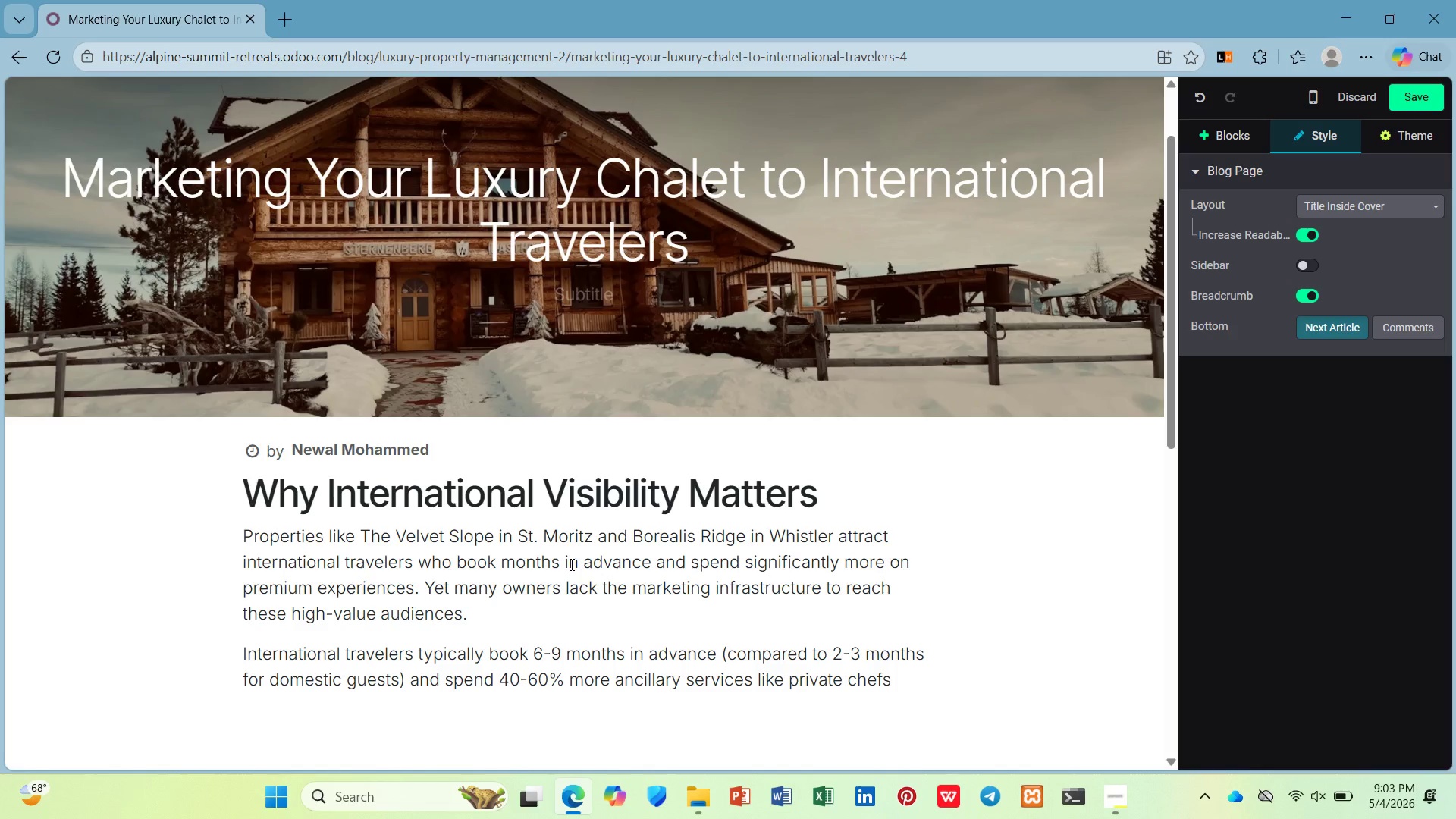 
wait(19.88)
 